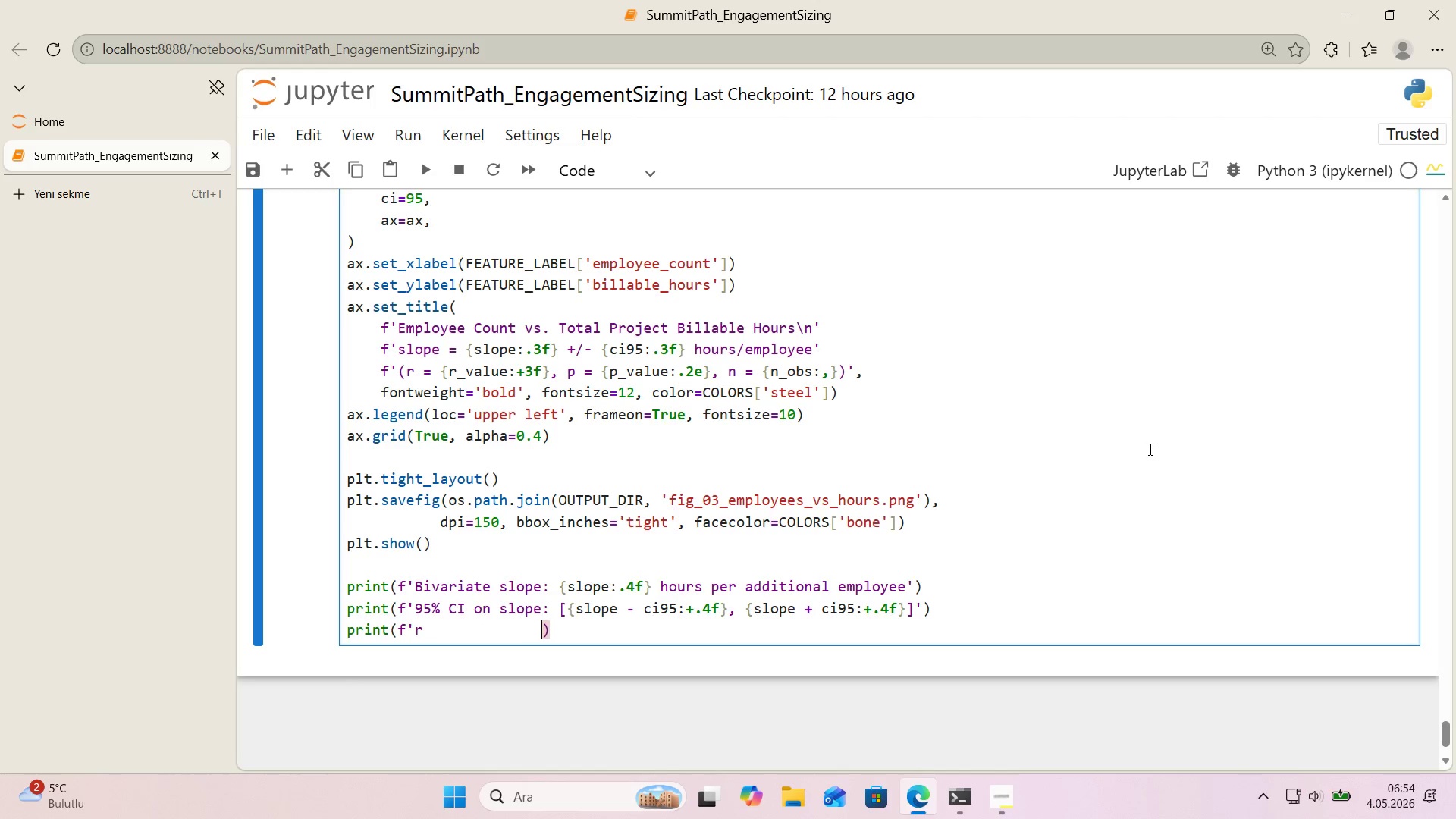 
key(Space)
 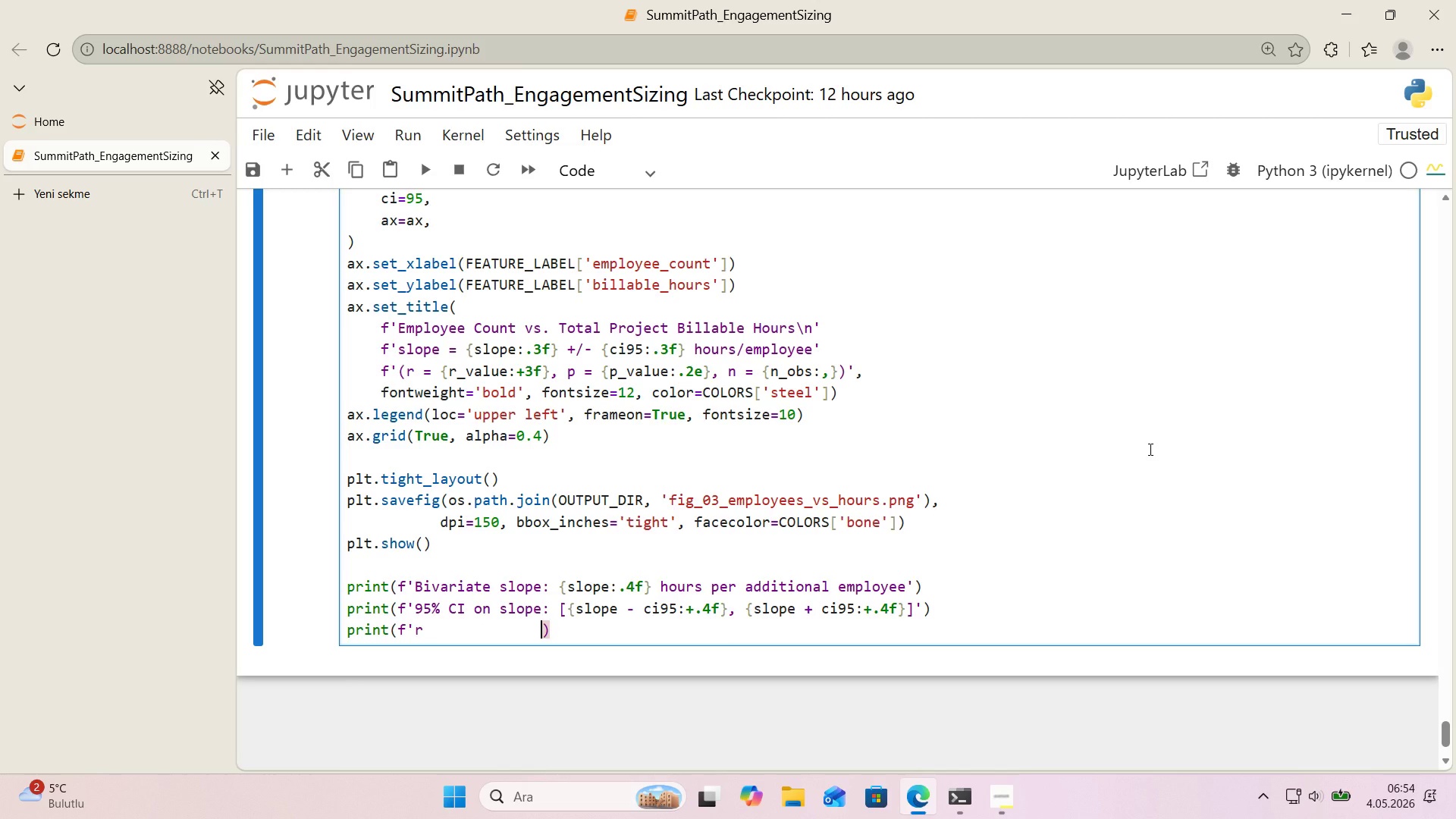 
key(Shift+Period)
 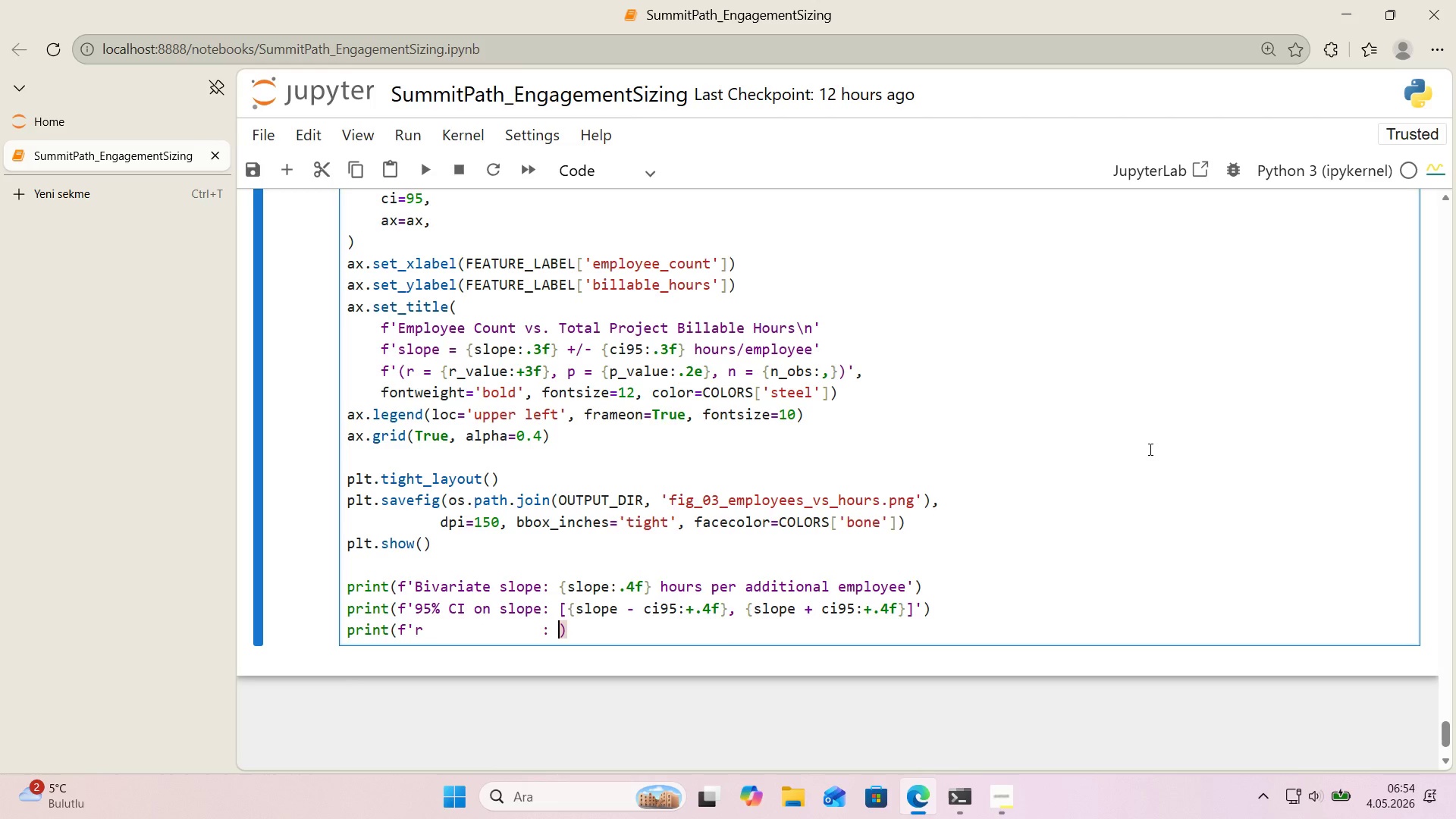 
key(Space)
 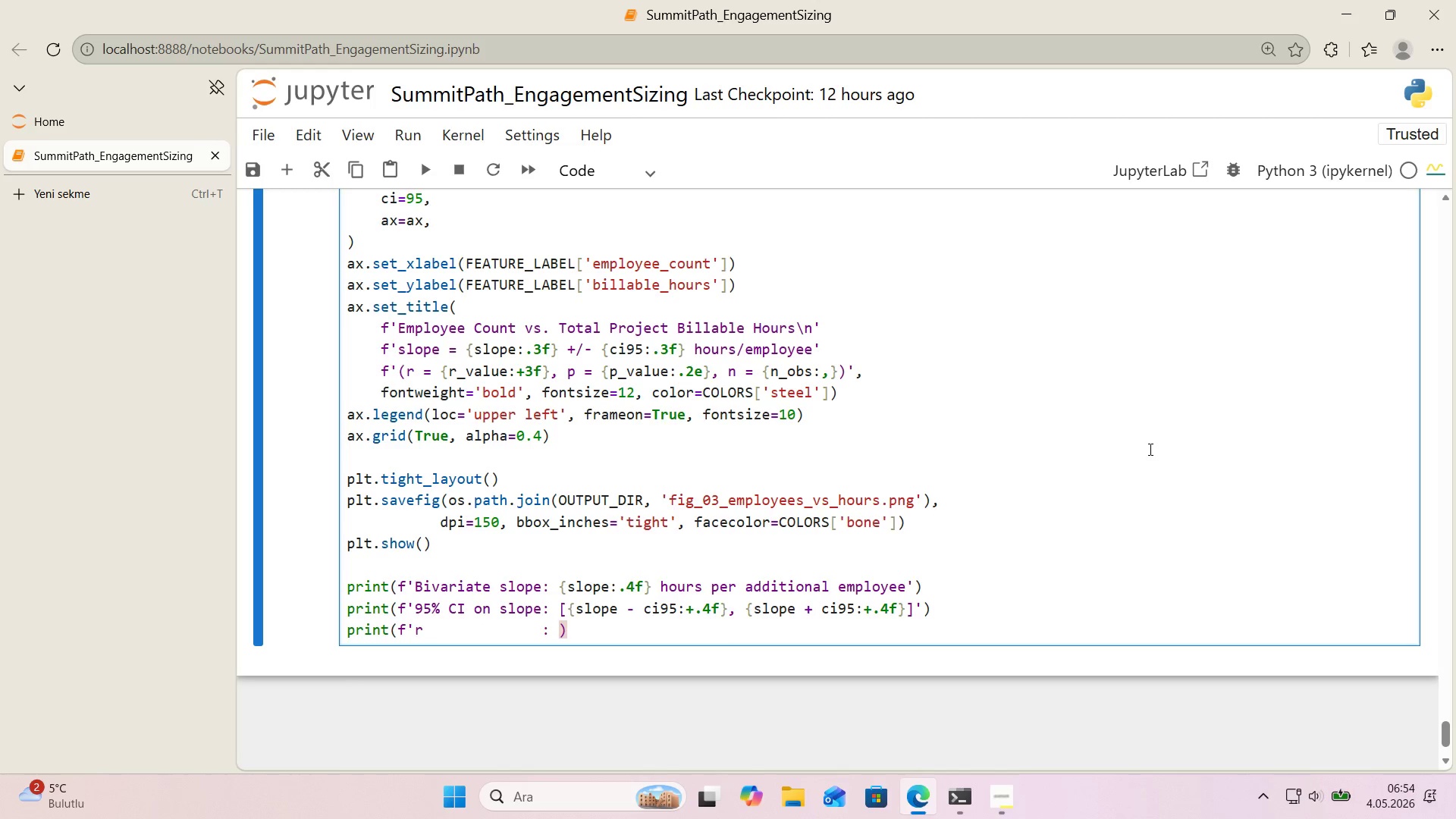 
key(Alt+Control+7)
 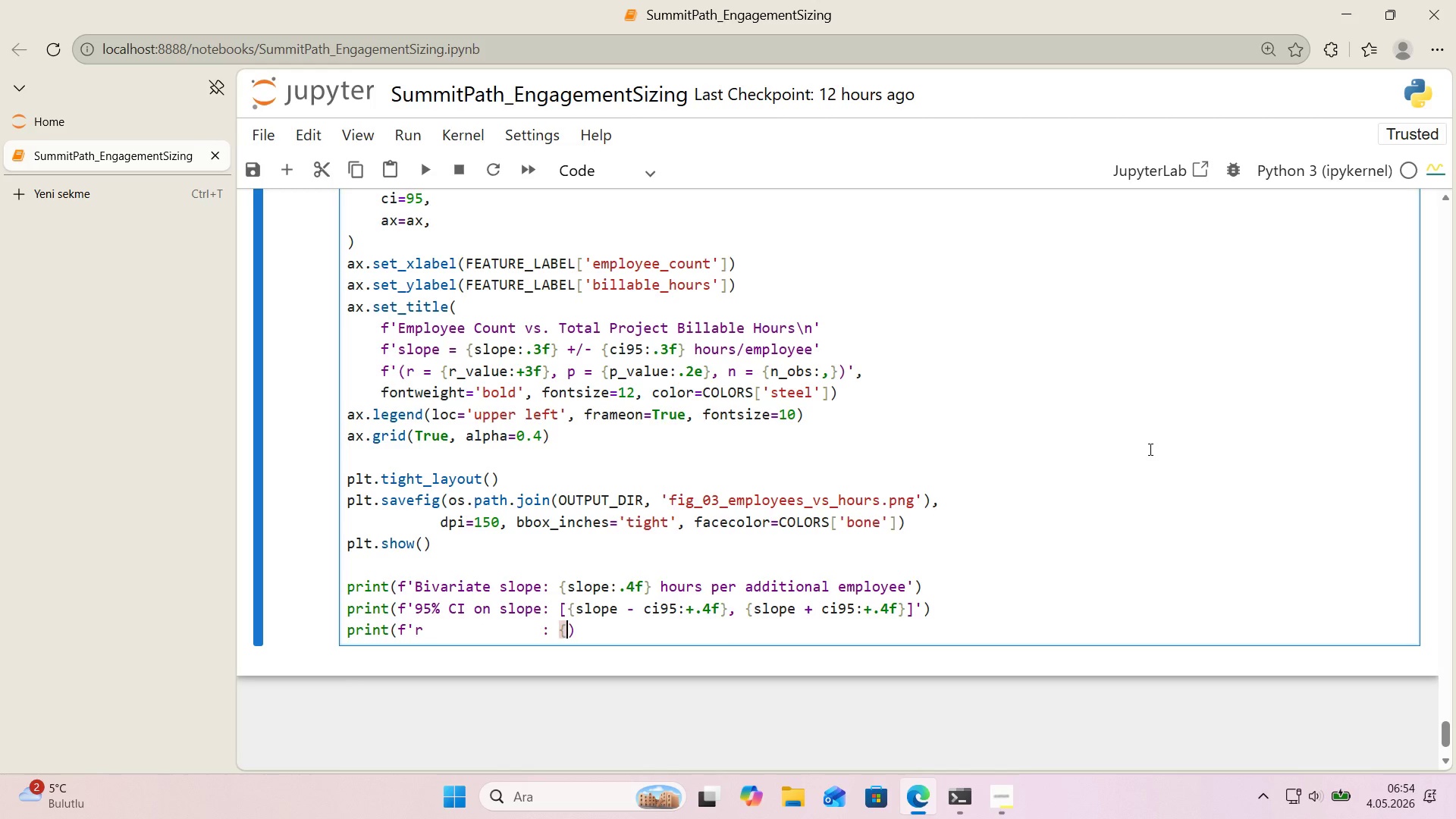 
key(Alt+Control+0)
 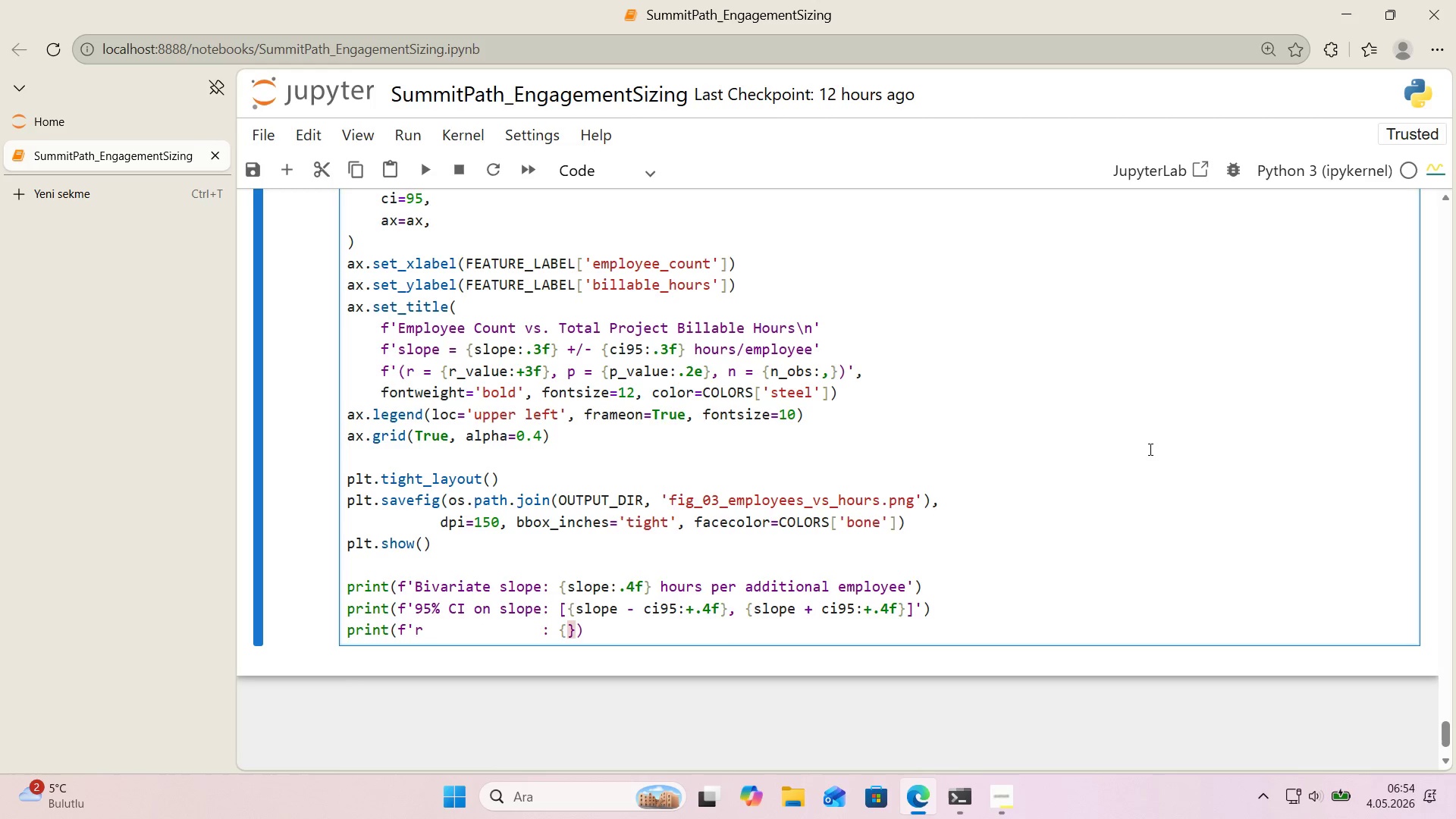 
key(ArrowLeft)
 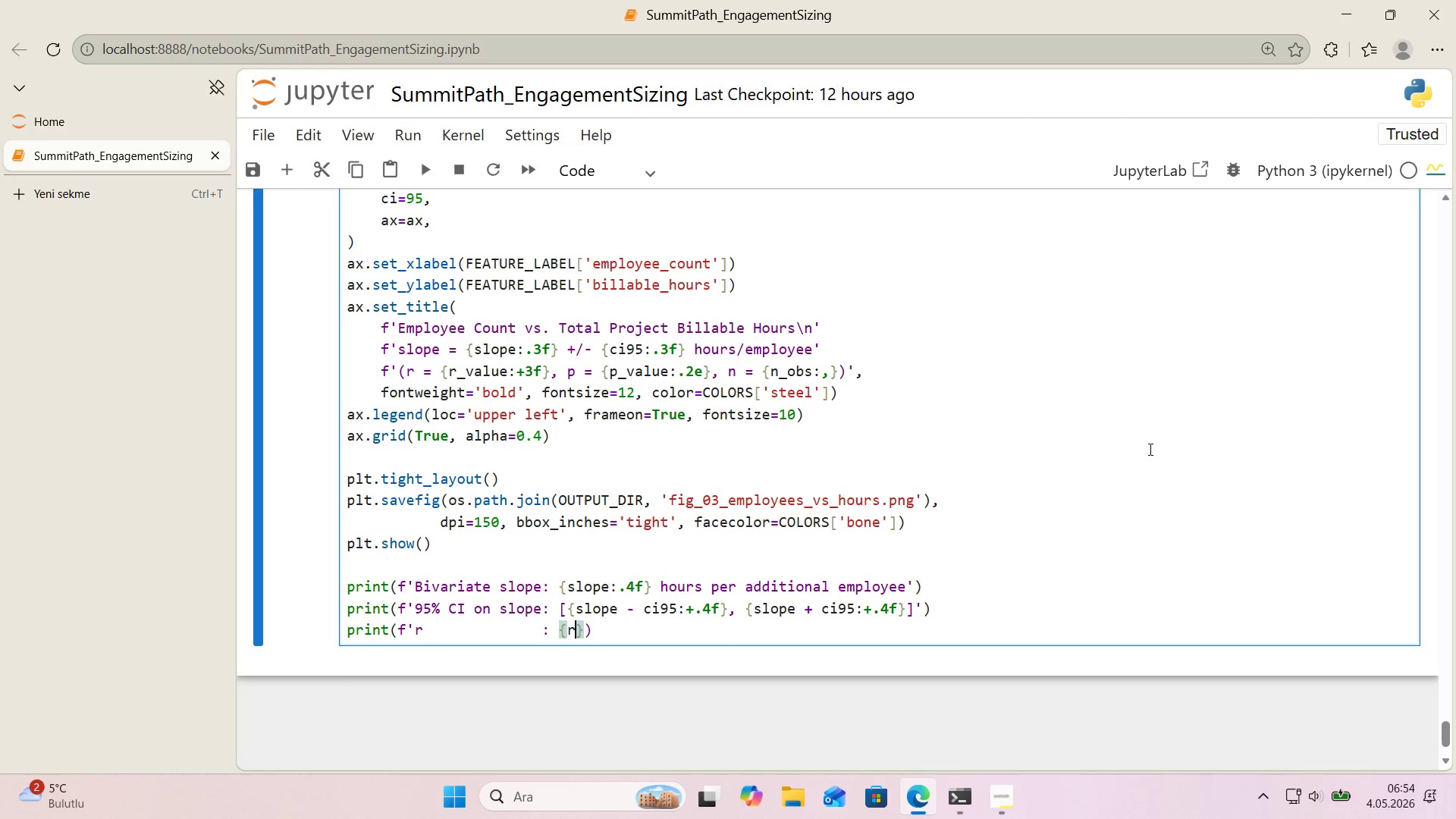 
type(r_value>+.4f)
 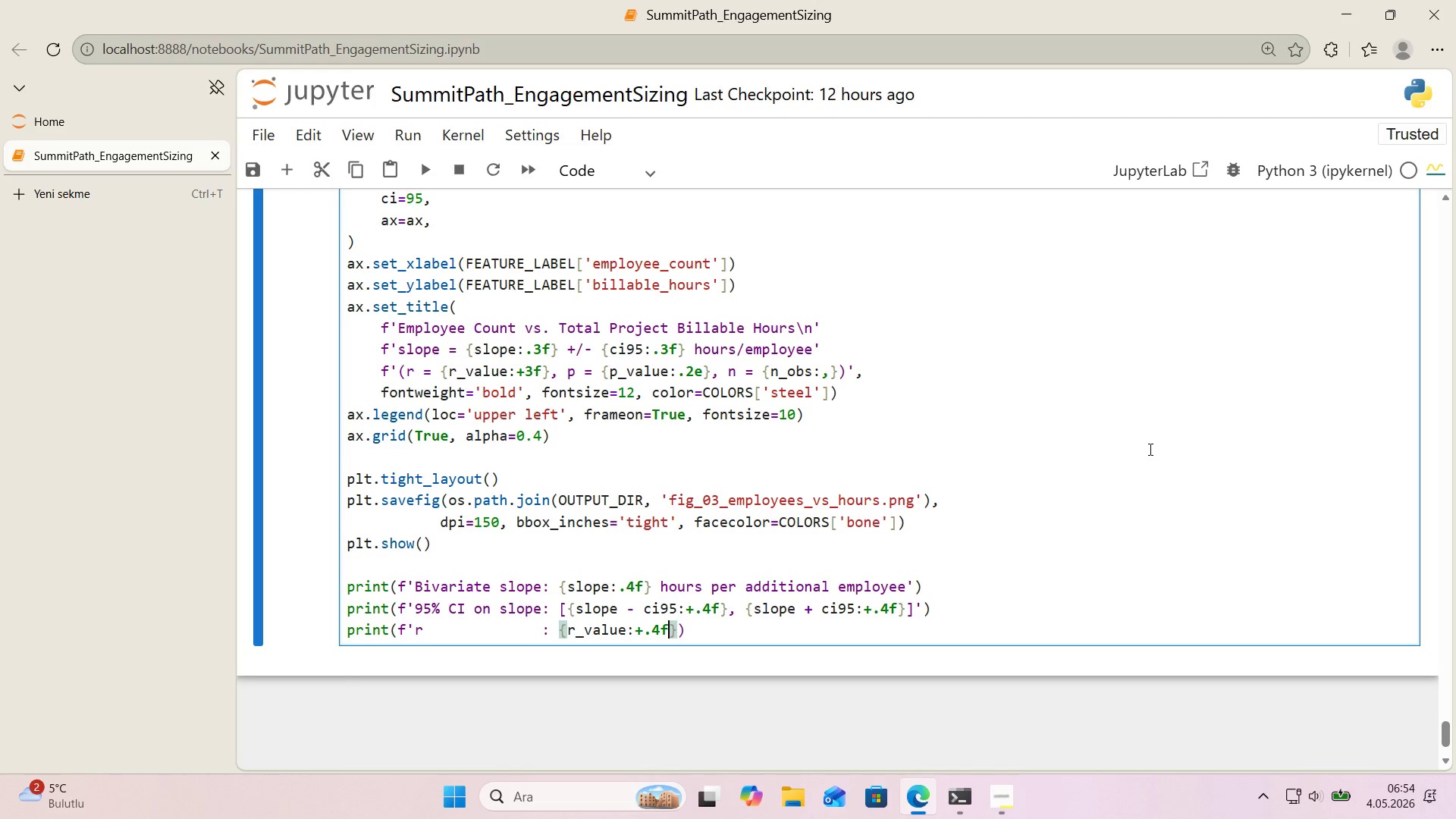 
key(ArrowRight)
 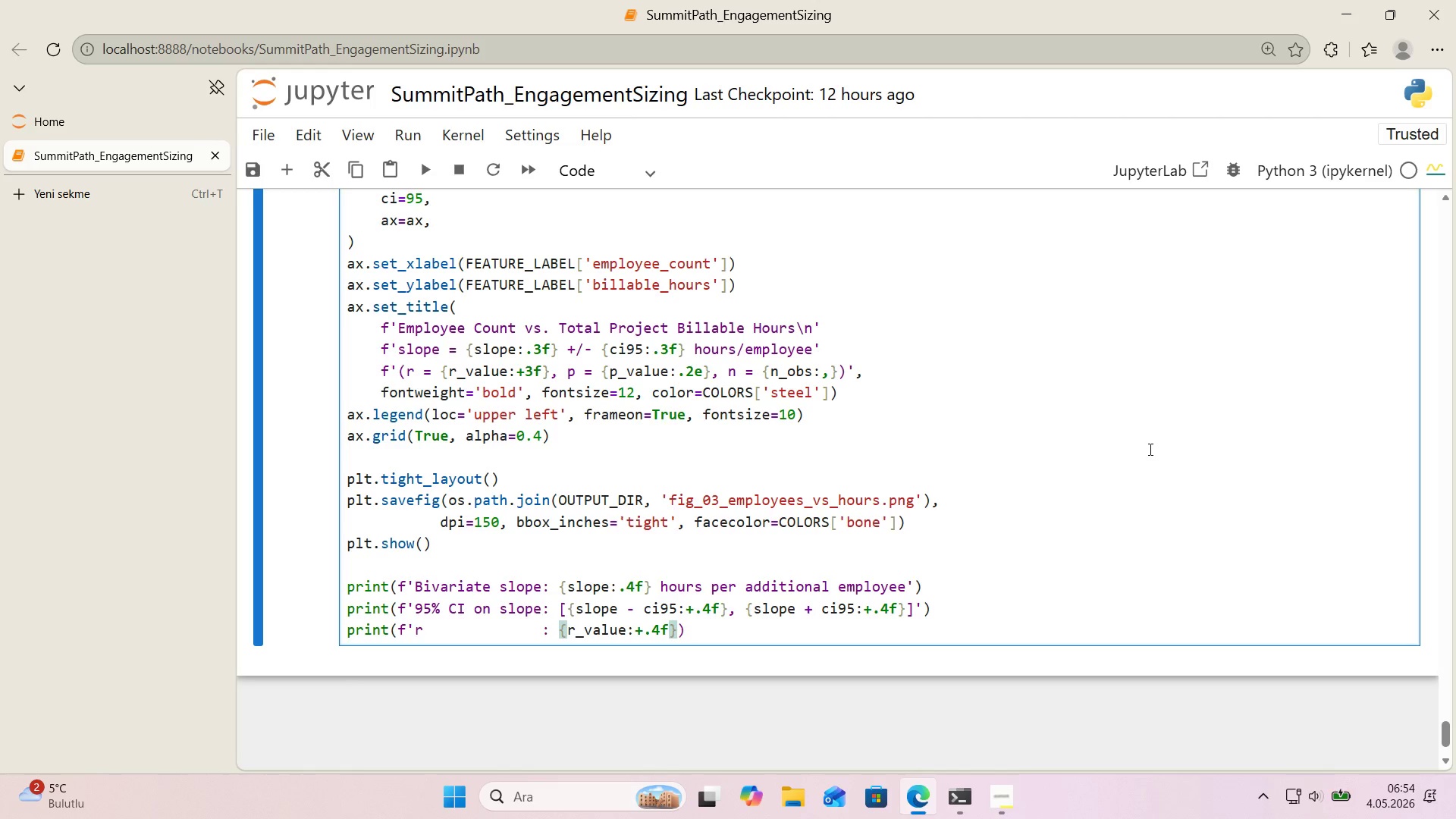 
key(Shift+2)
 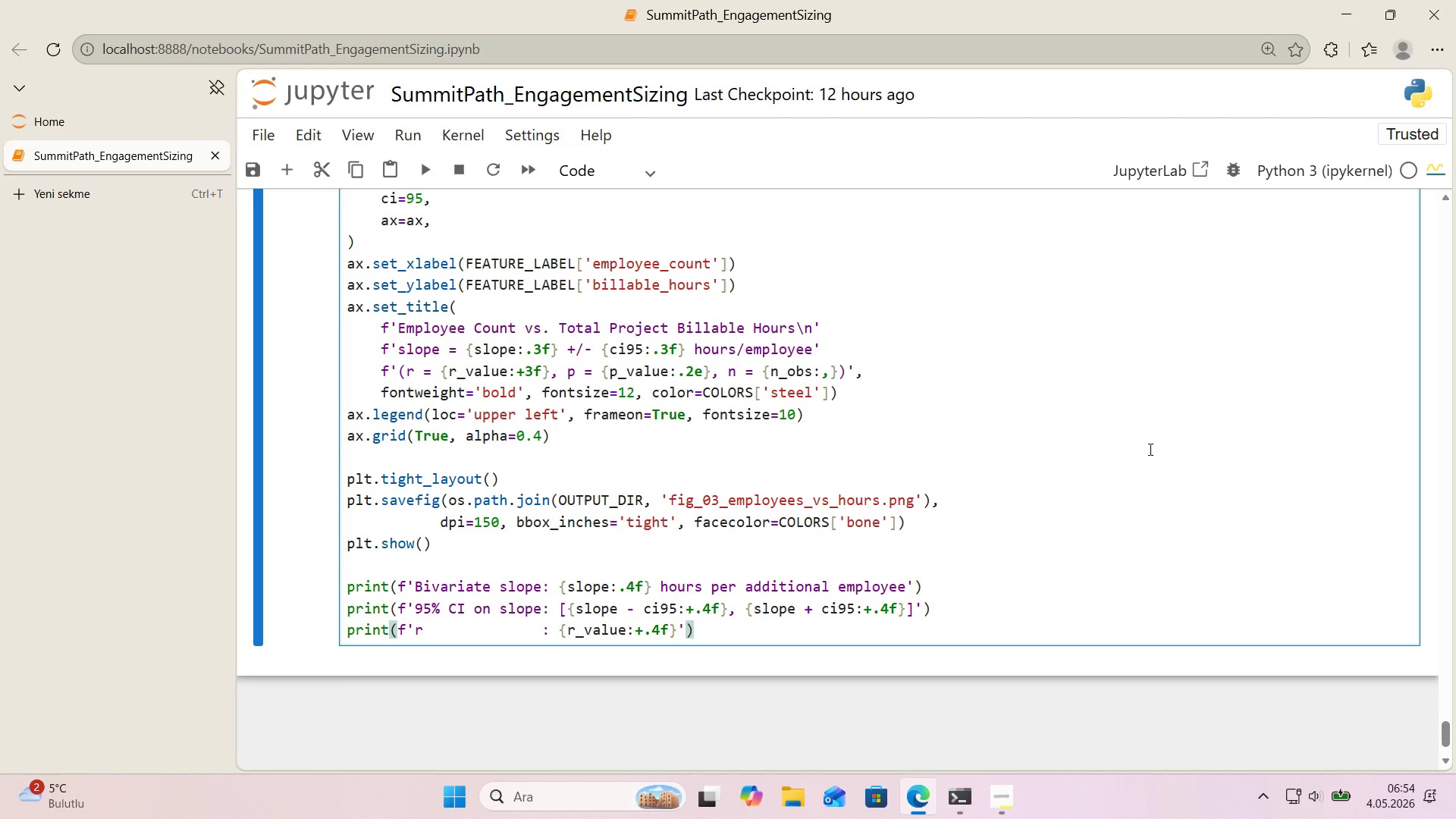 
key(ArrowRight)
 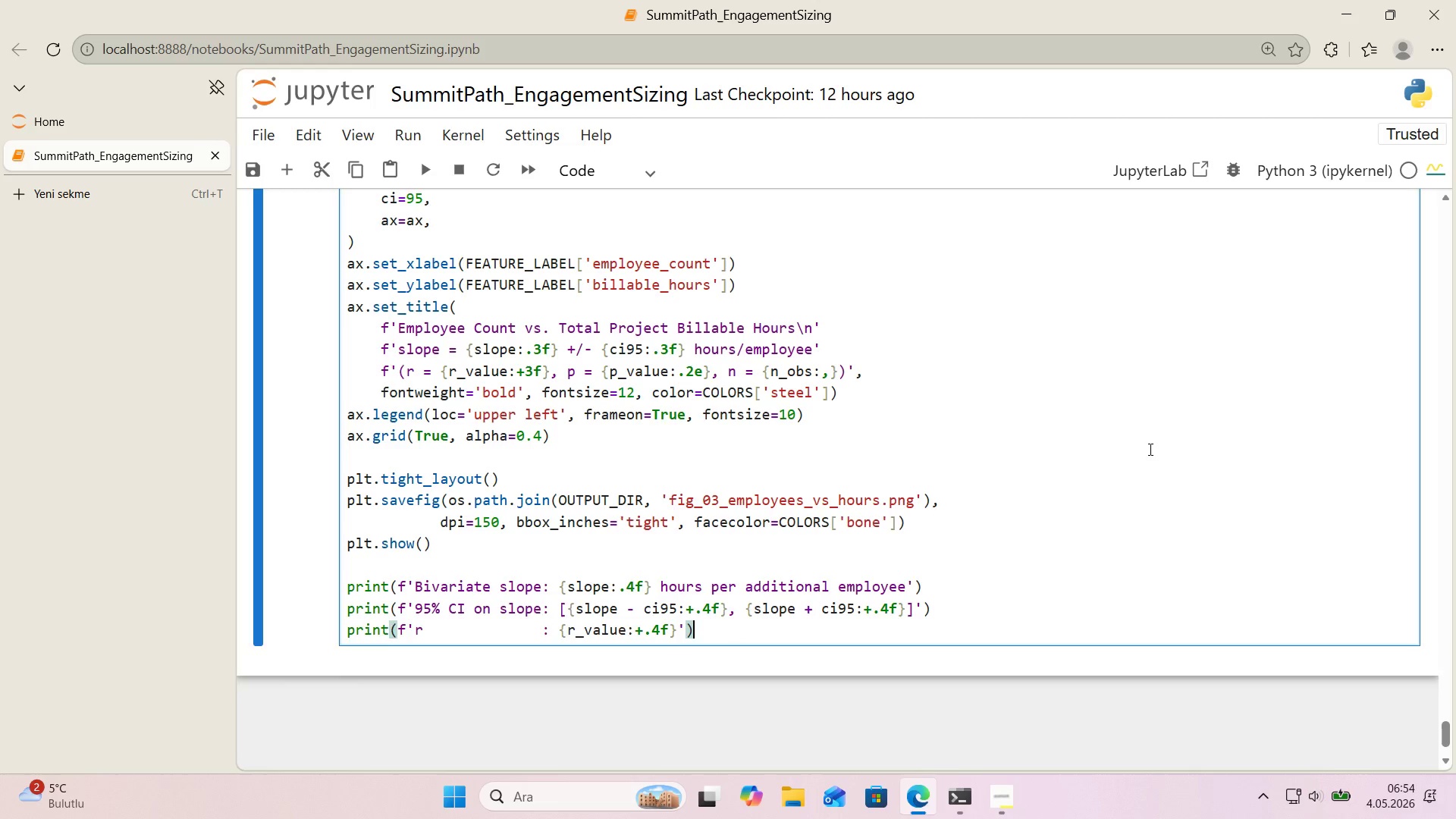 
key(Enter)
 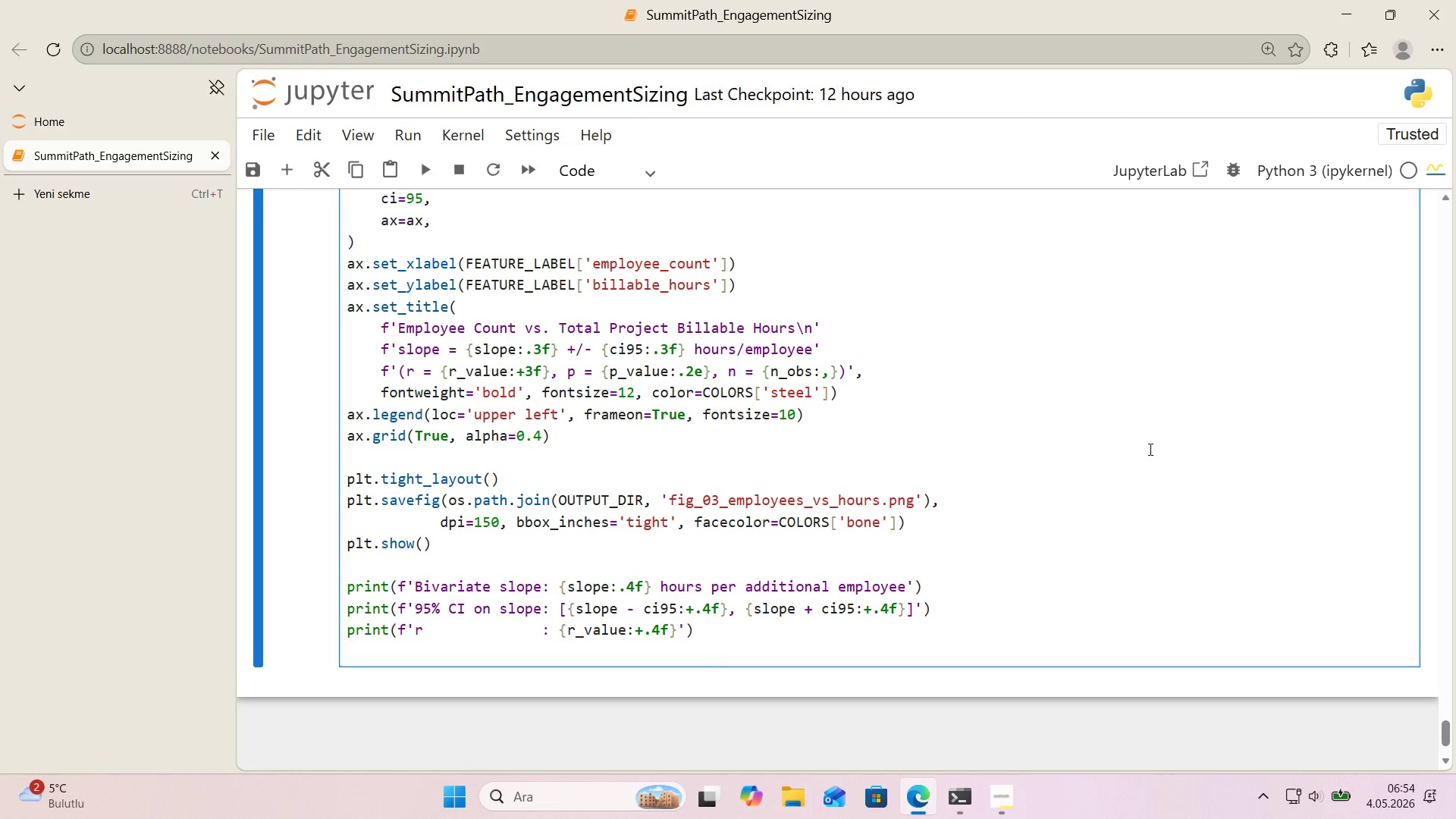 
type(pr'nt*()
 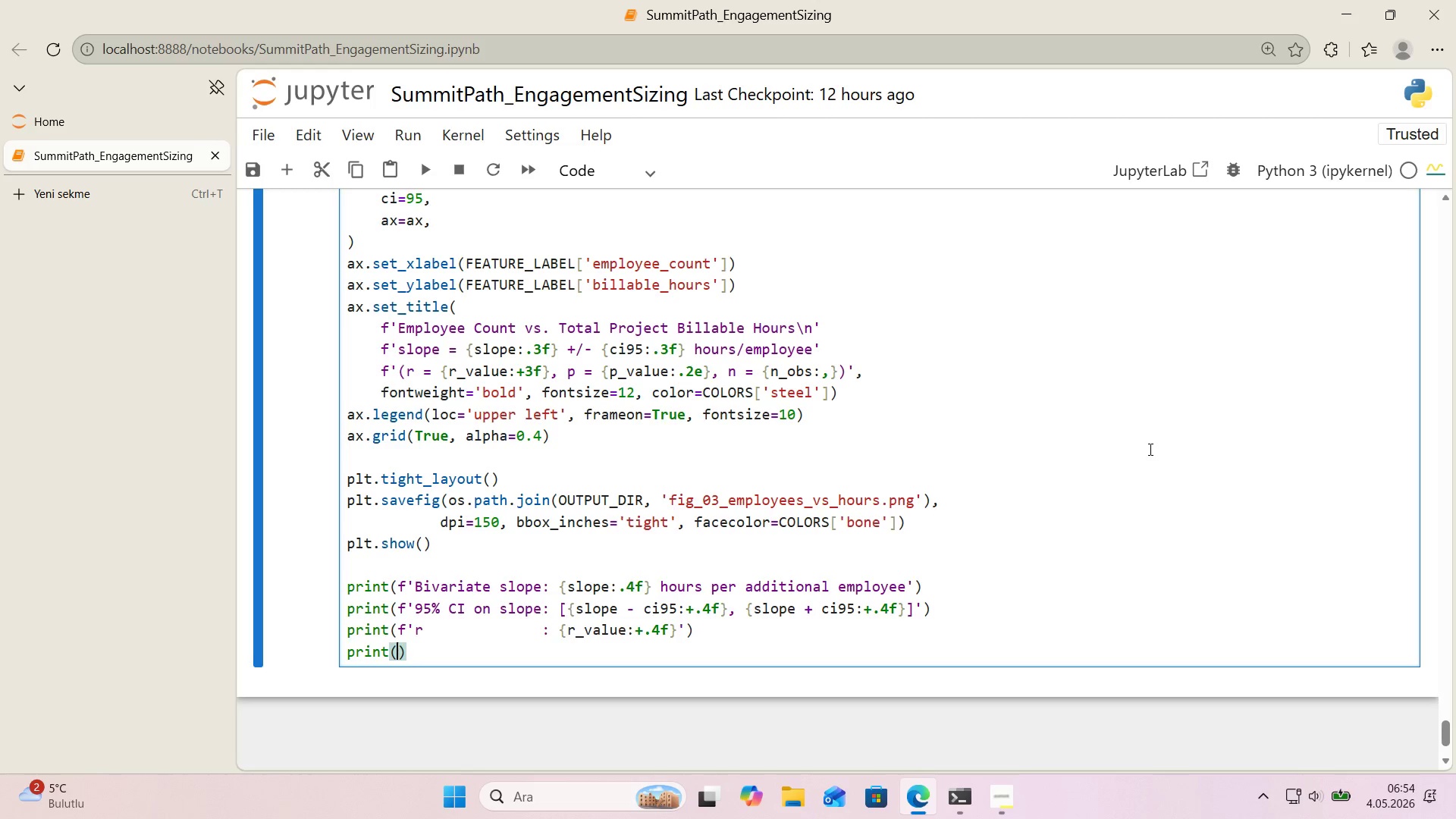 
 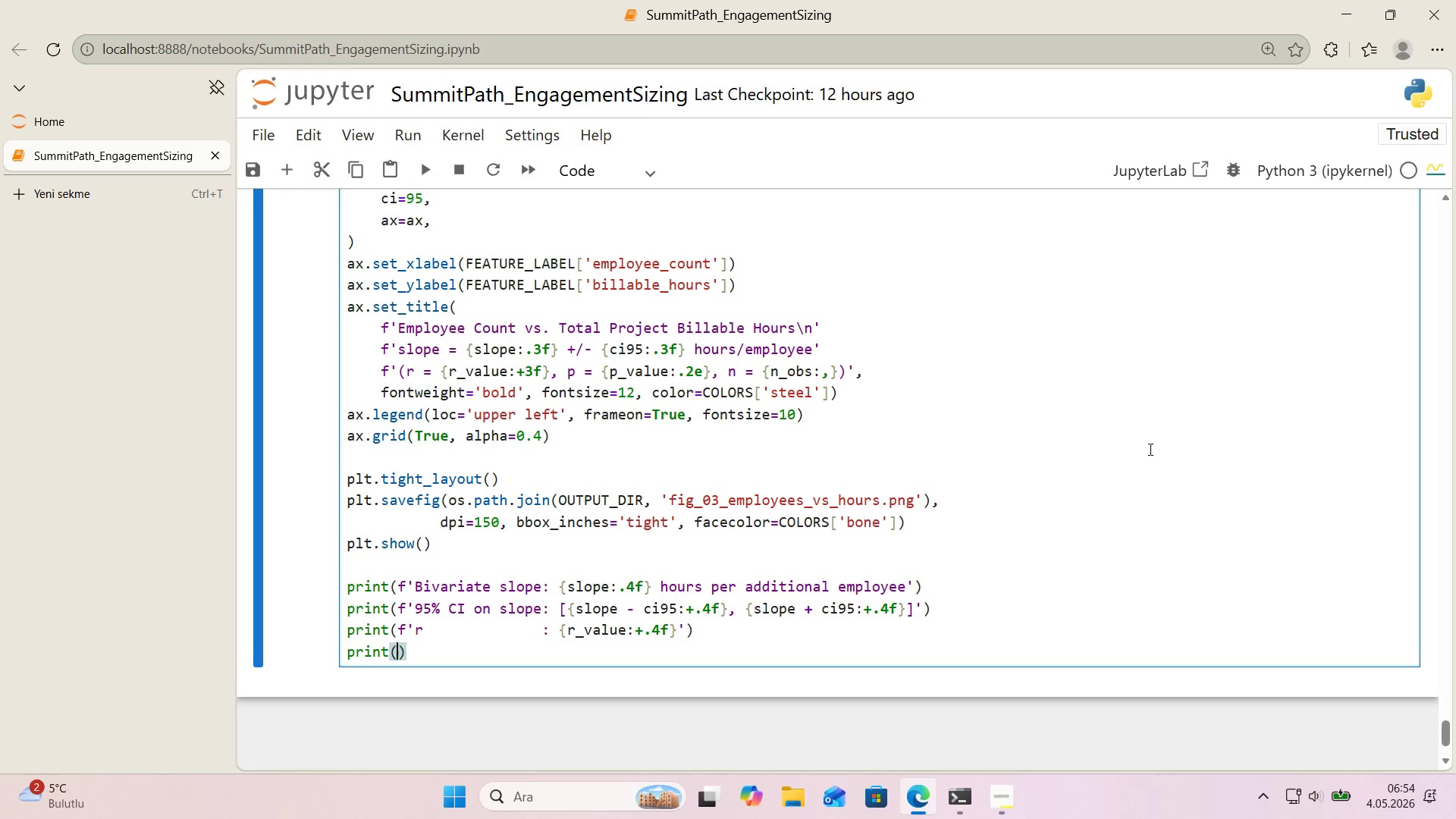 
key(ArrowLeft)
 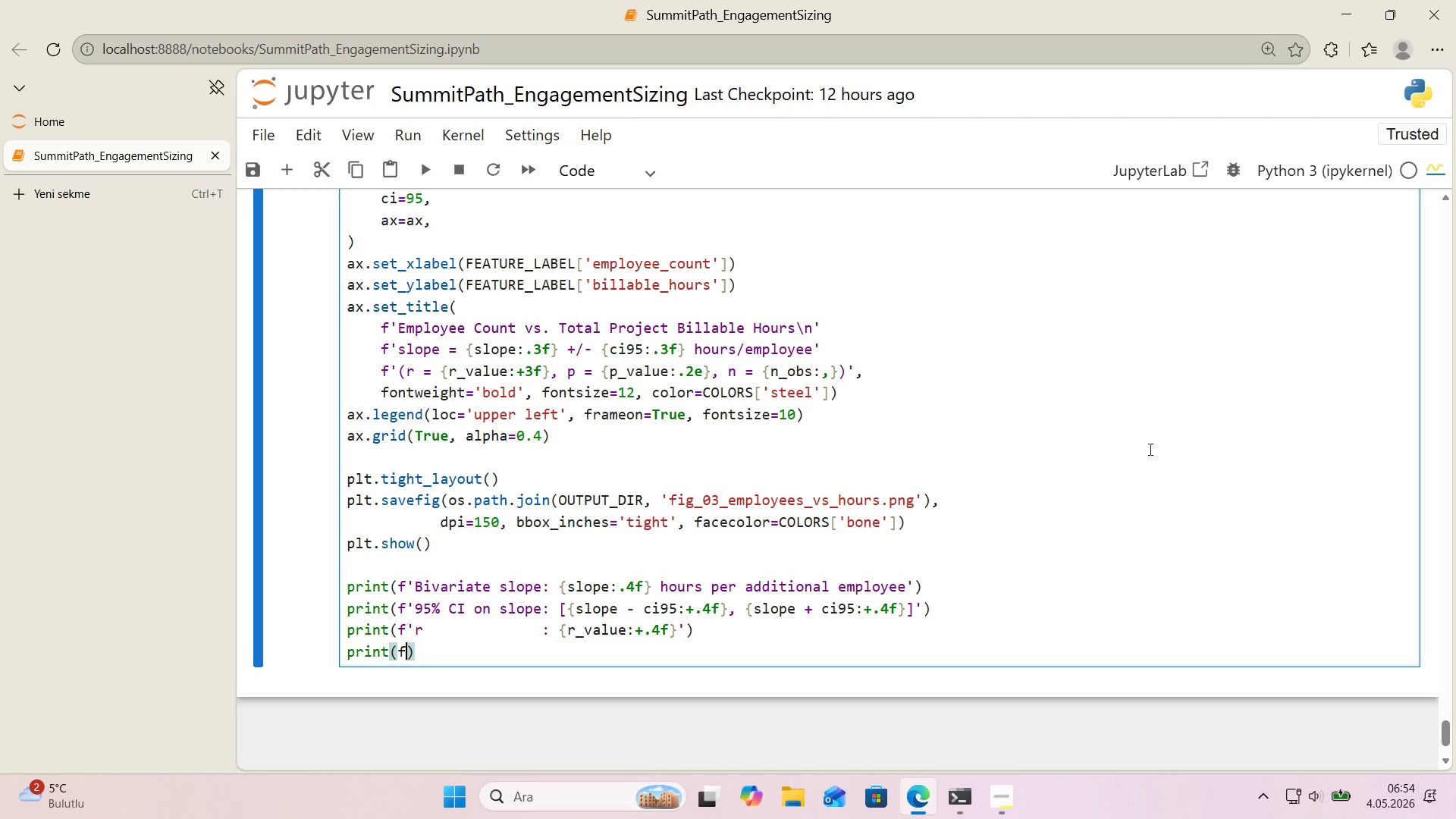 
type(f@@)
 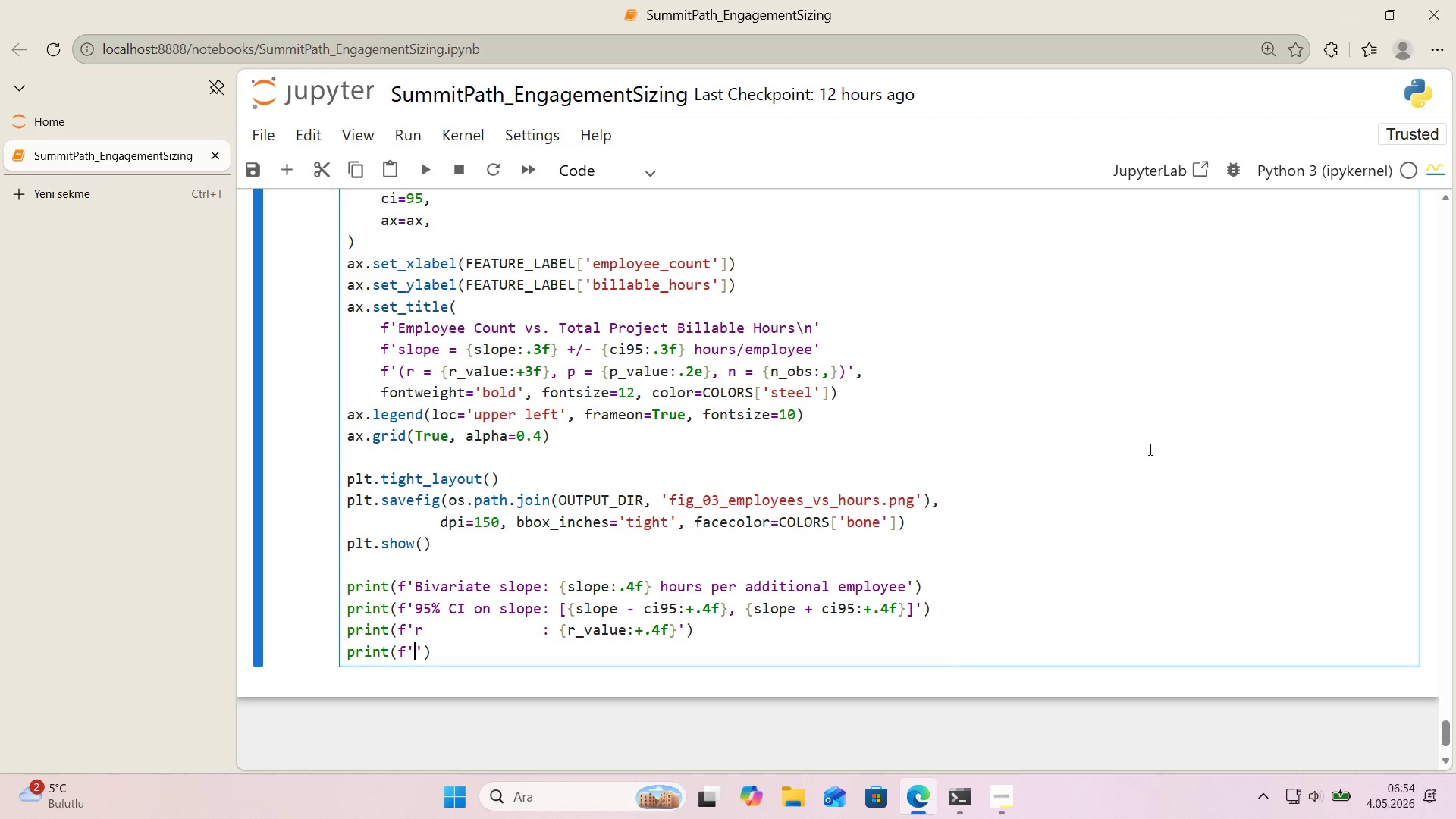 
 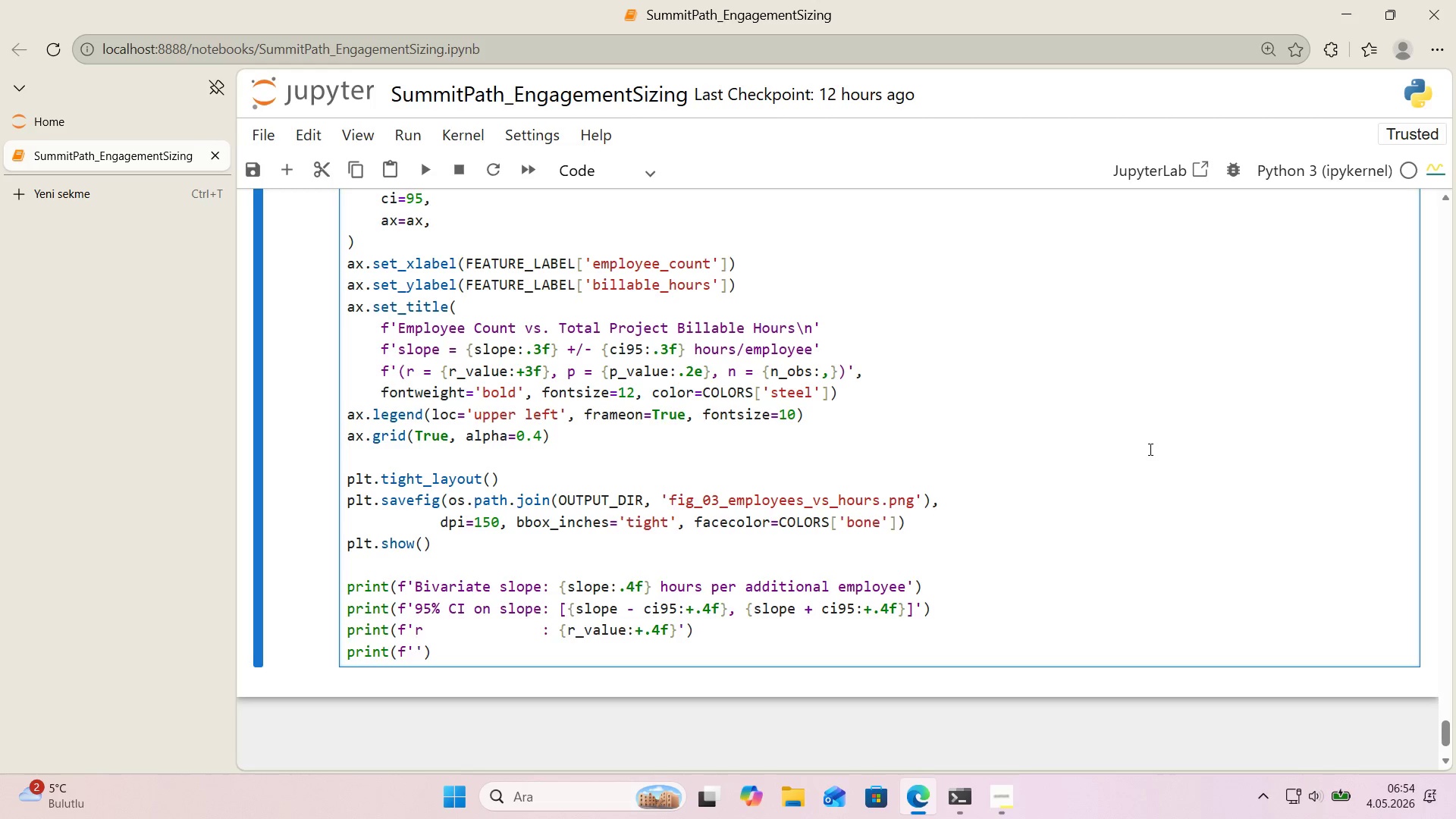 
key(ArrowLeft)
 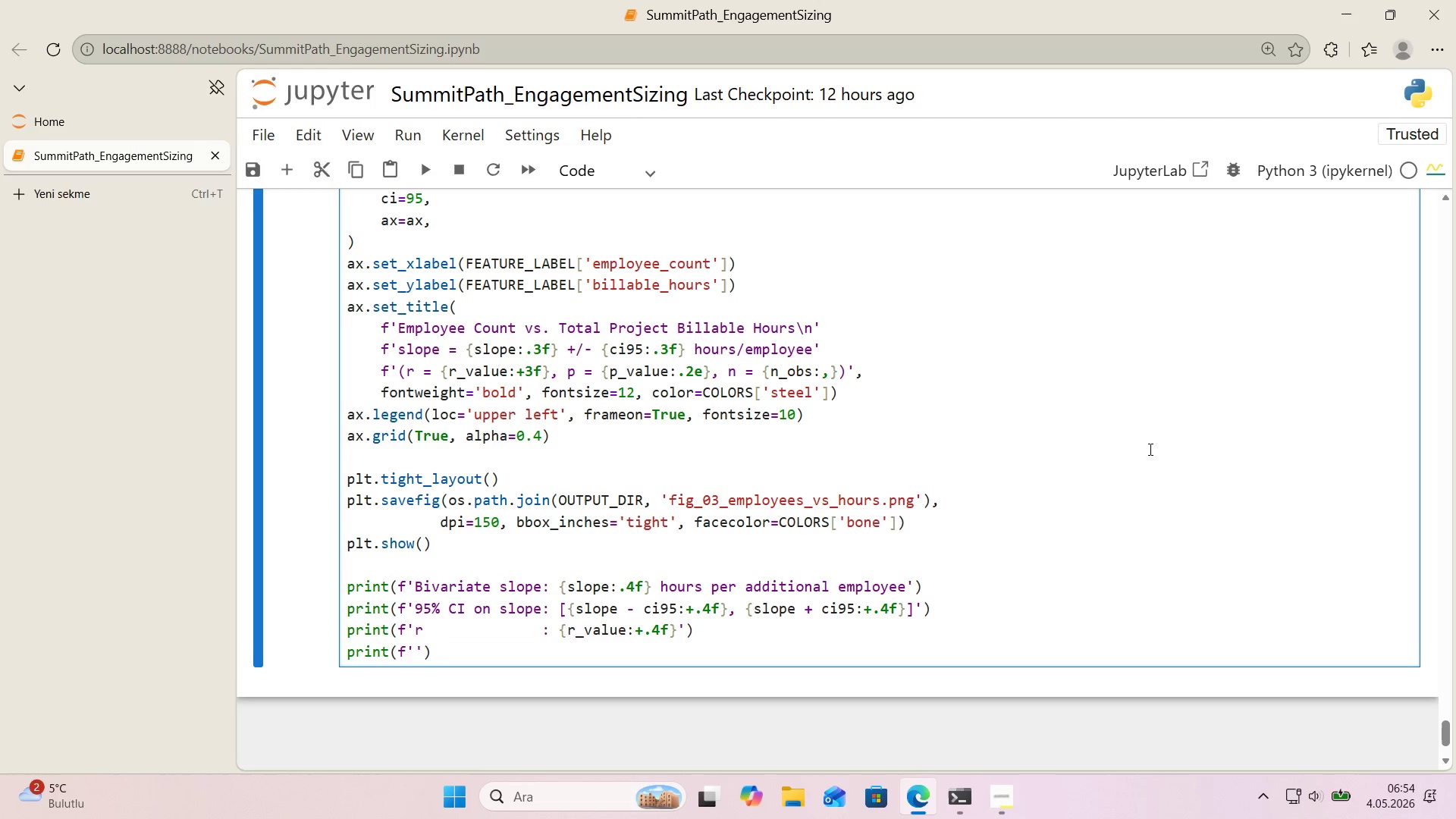 
type(p-value        > )
 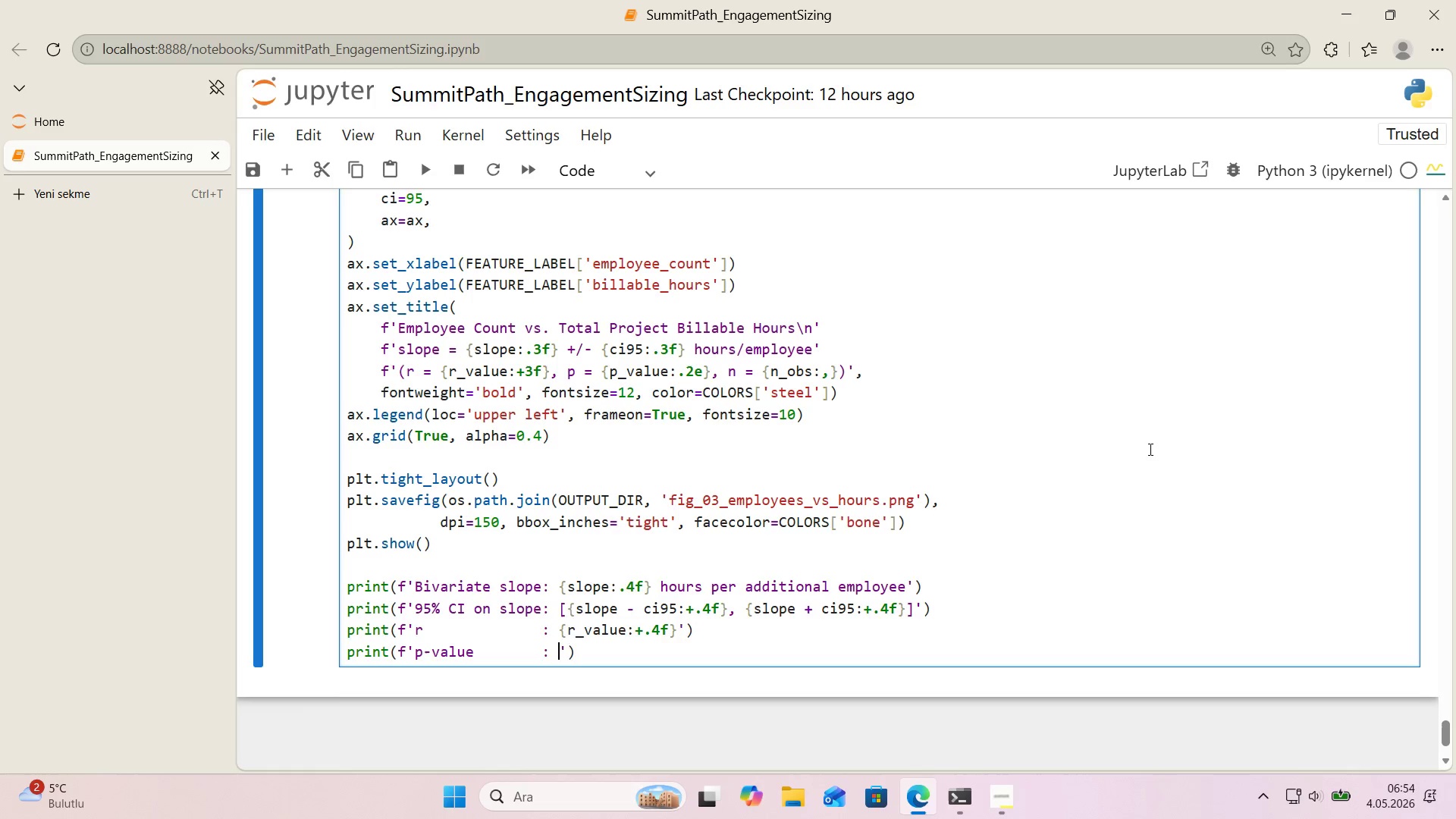 
key(Alt+Control+7)
 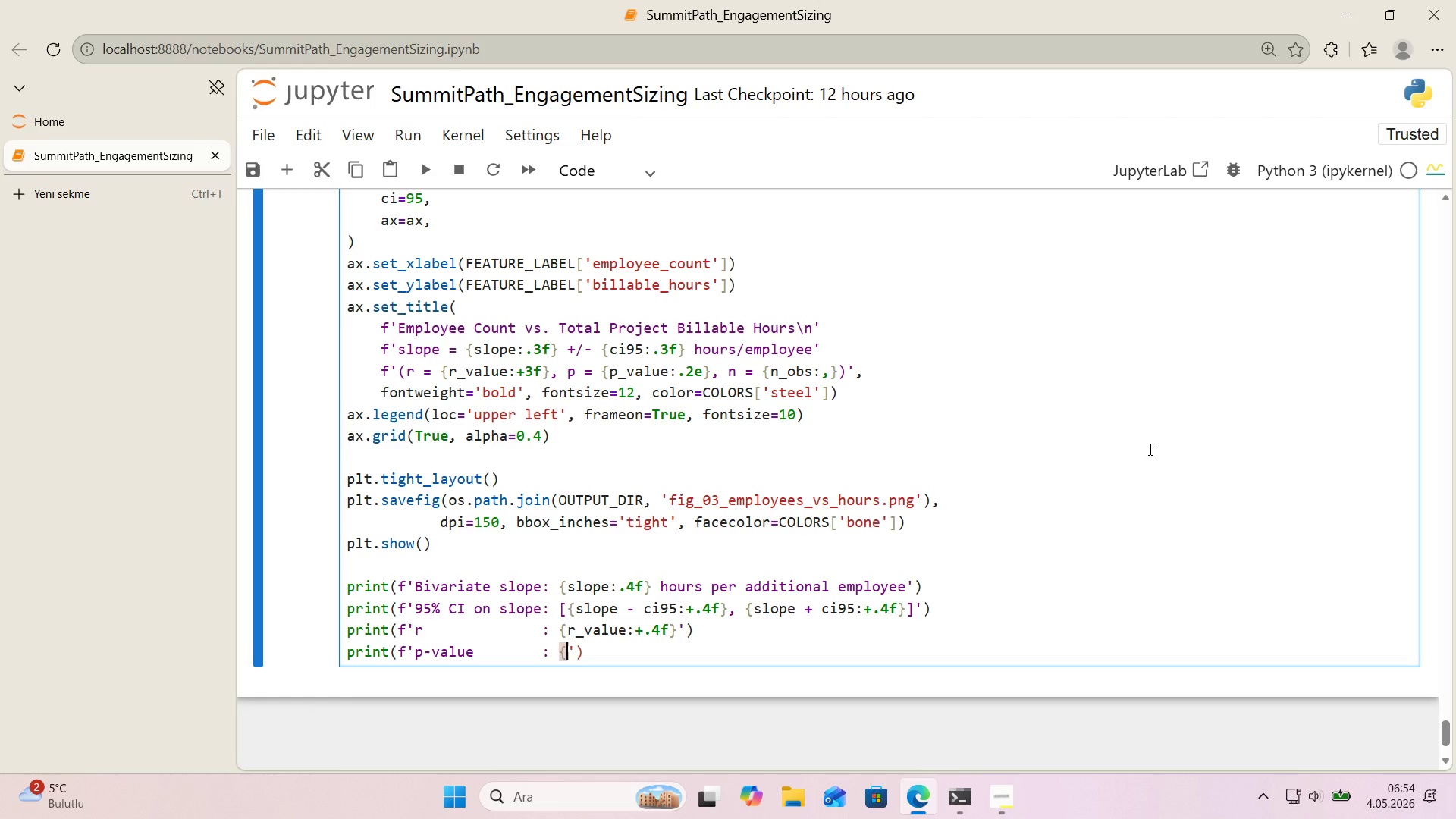 
key(Alt+Control+0)
 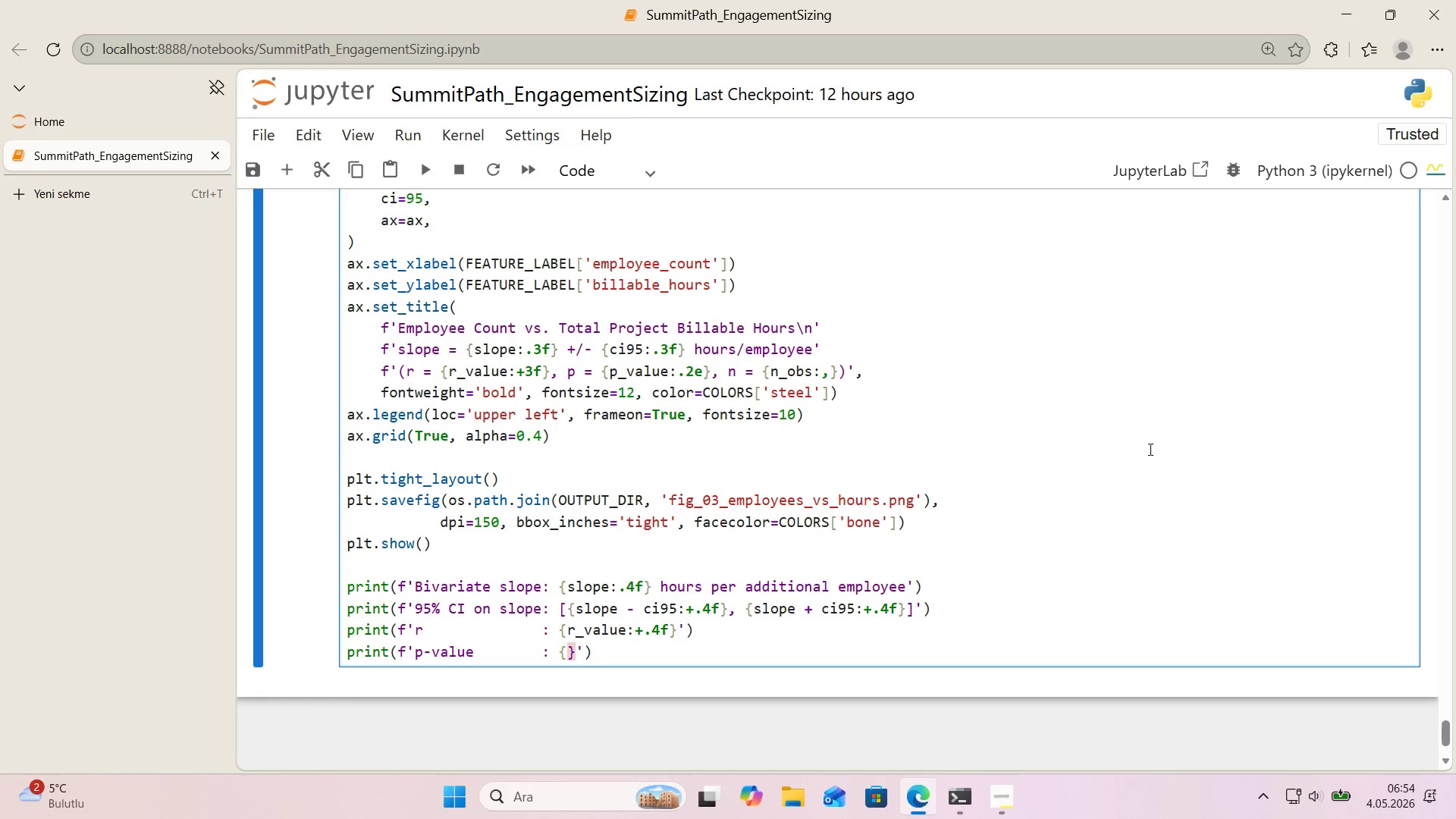 
key(ArrowLeft)
 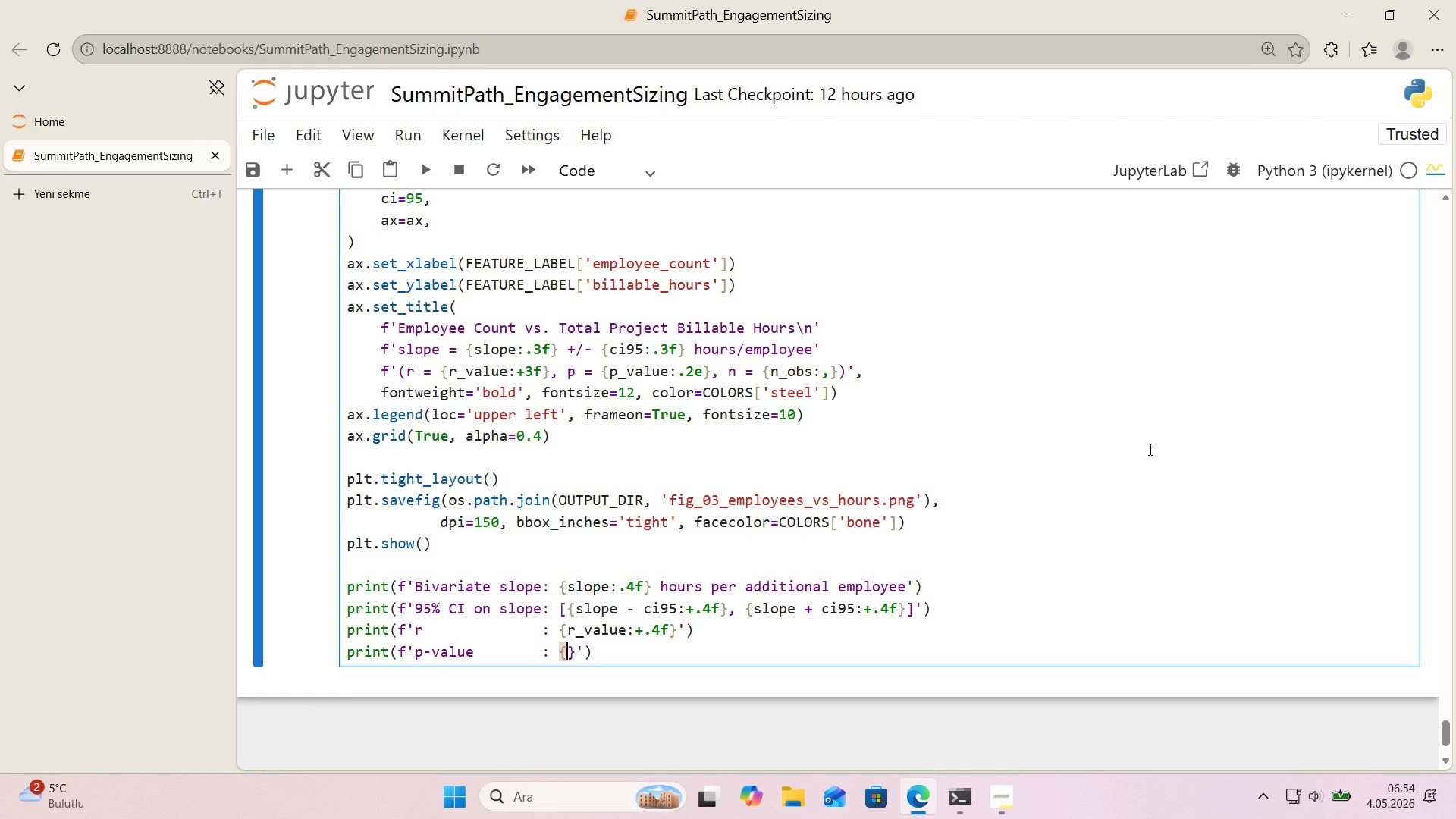 
type(p_value>.2e)
 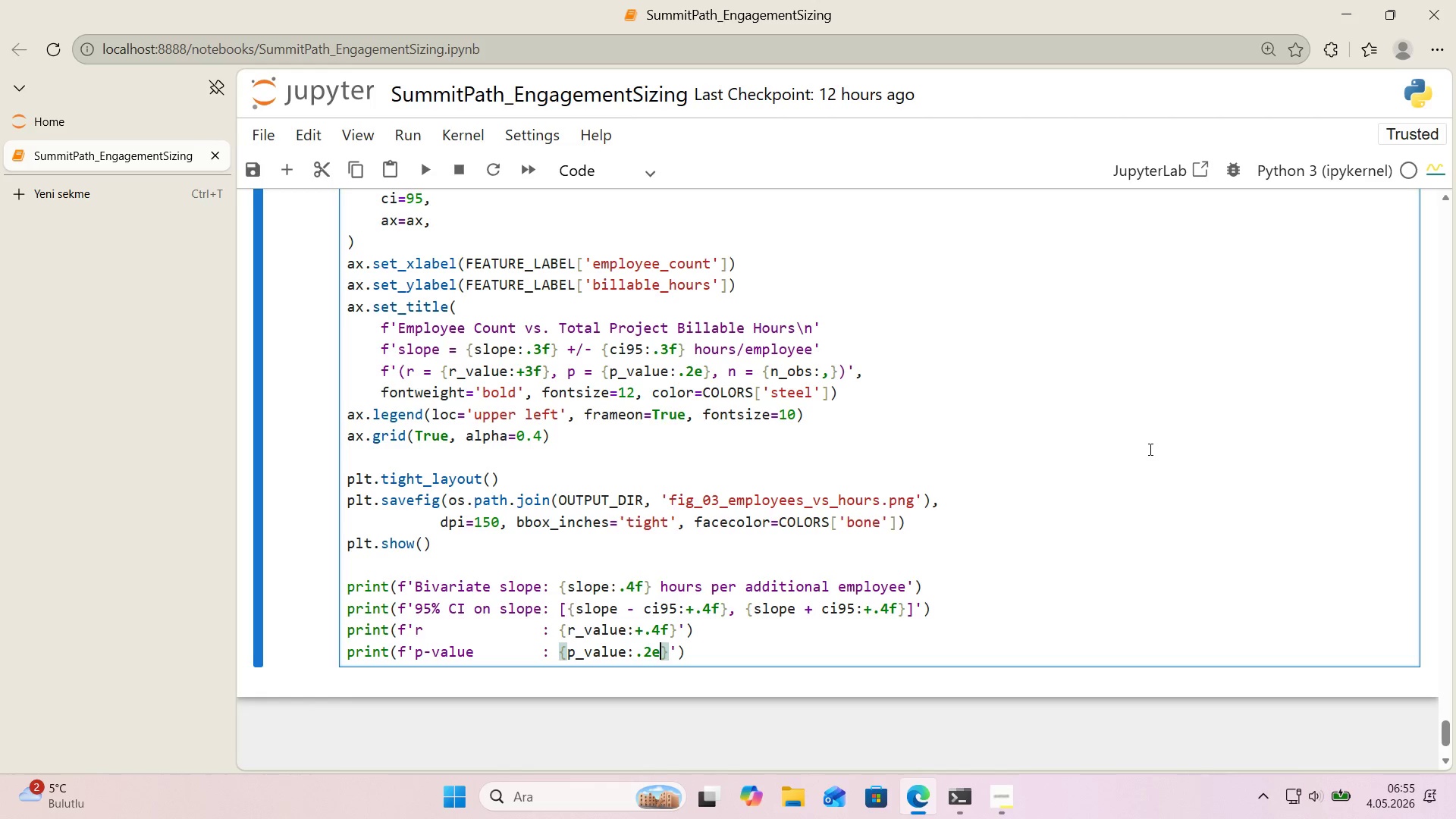 
key(ArrowRight)
 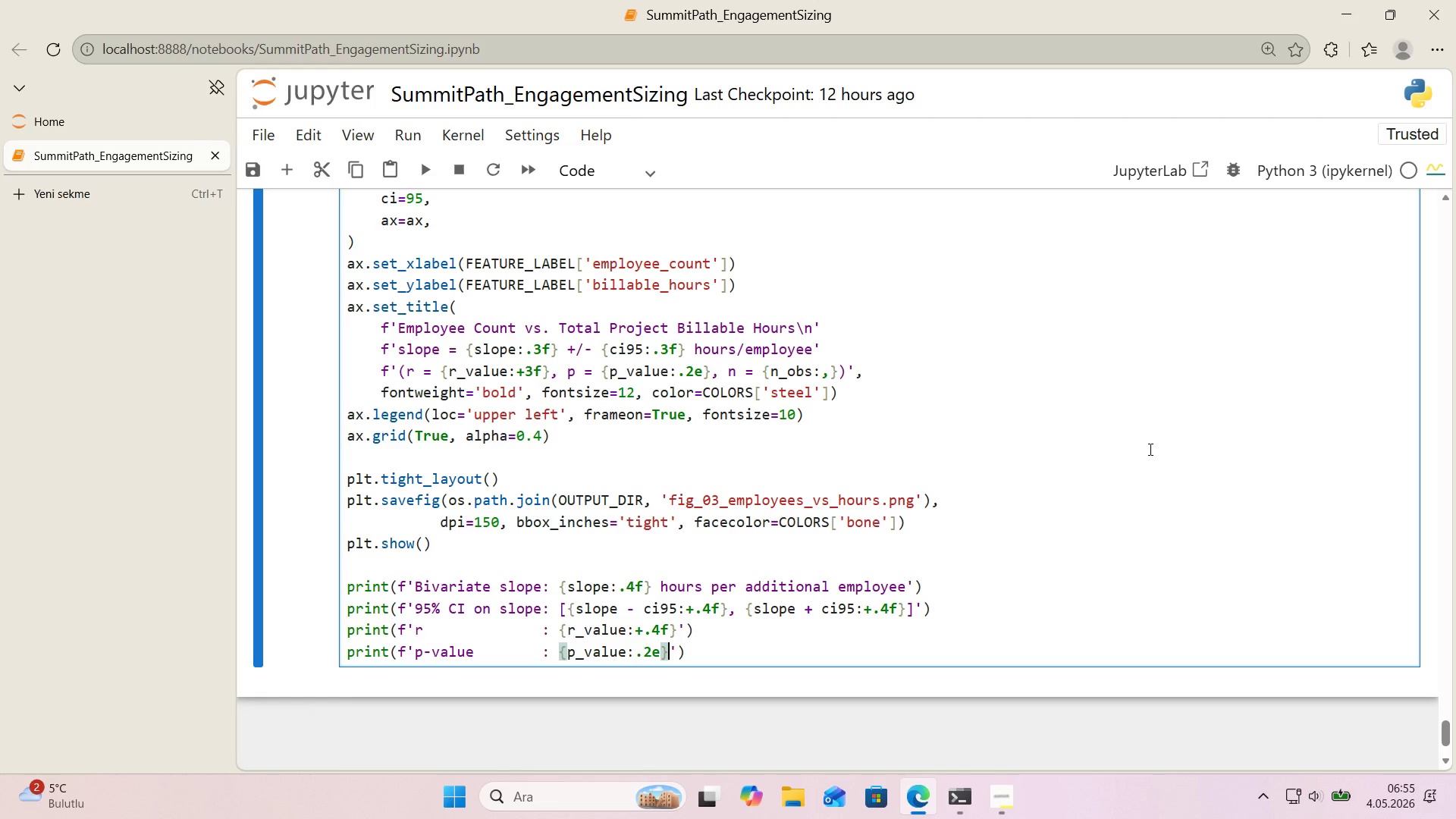 
key(ArrowRight)
 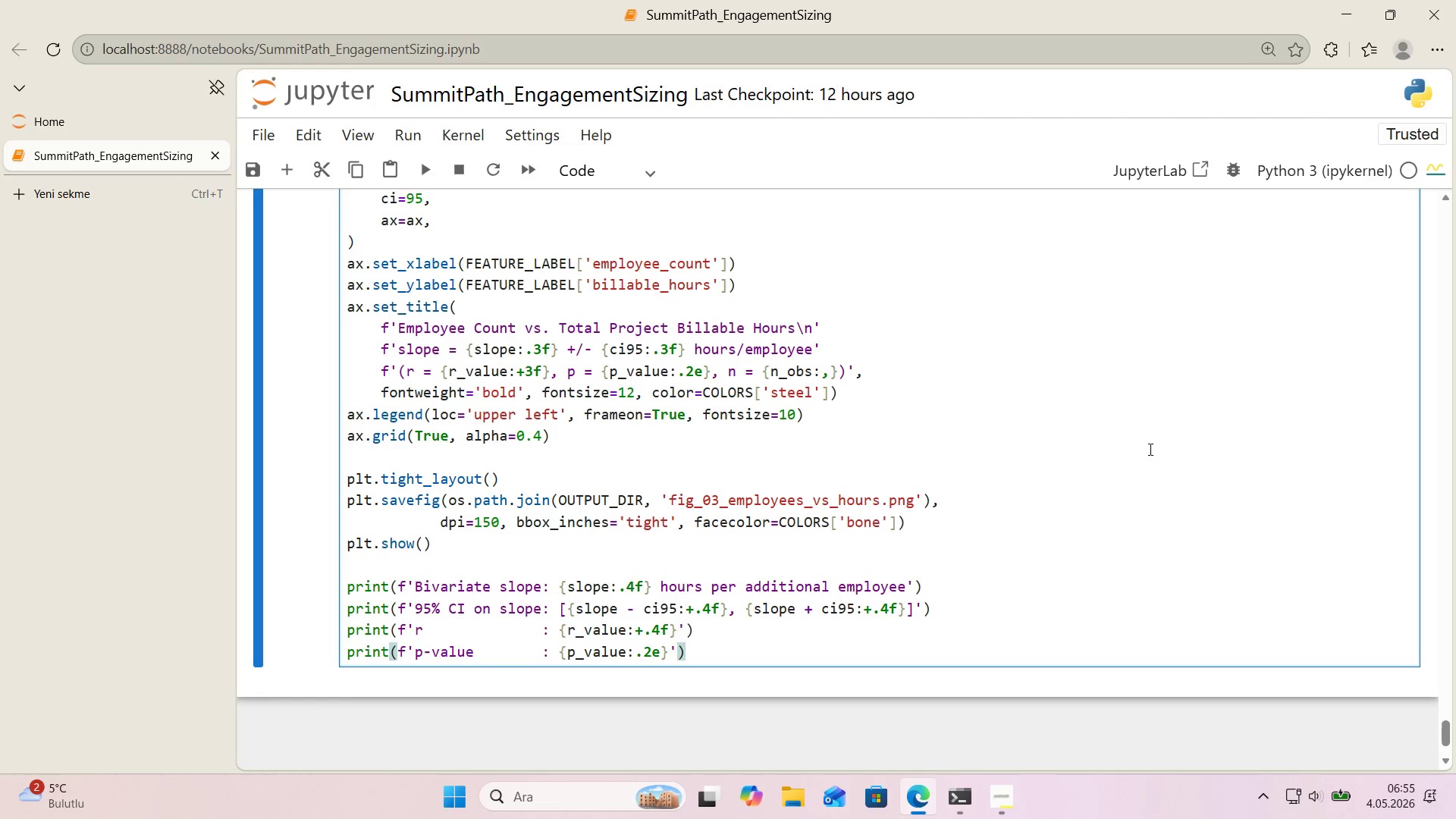 
key(ArrowRight)
 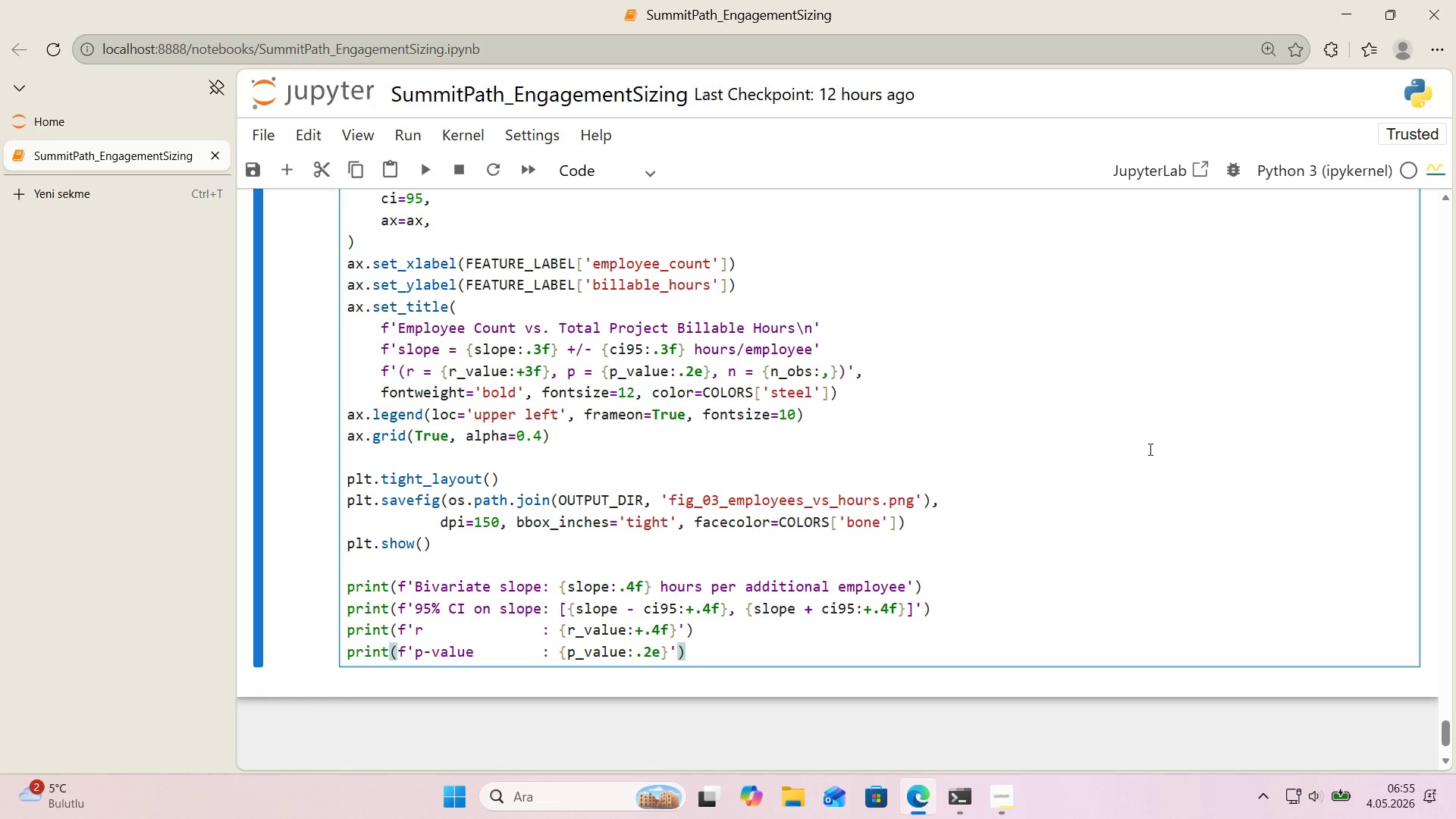 
key(Shift+Enter)
 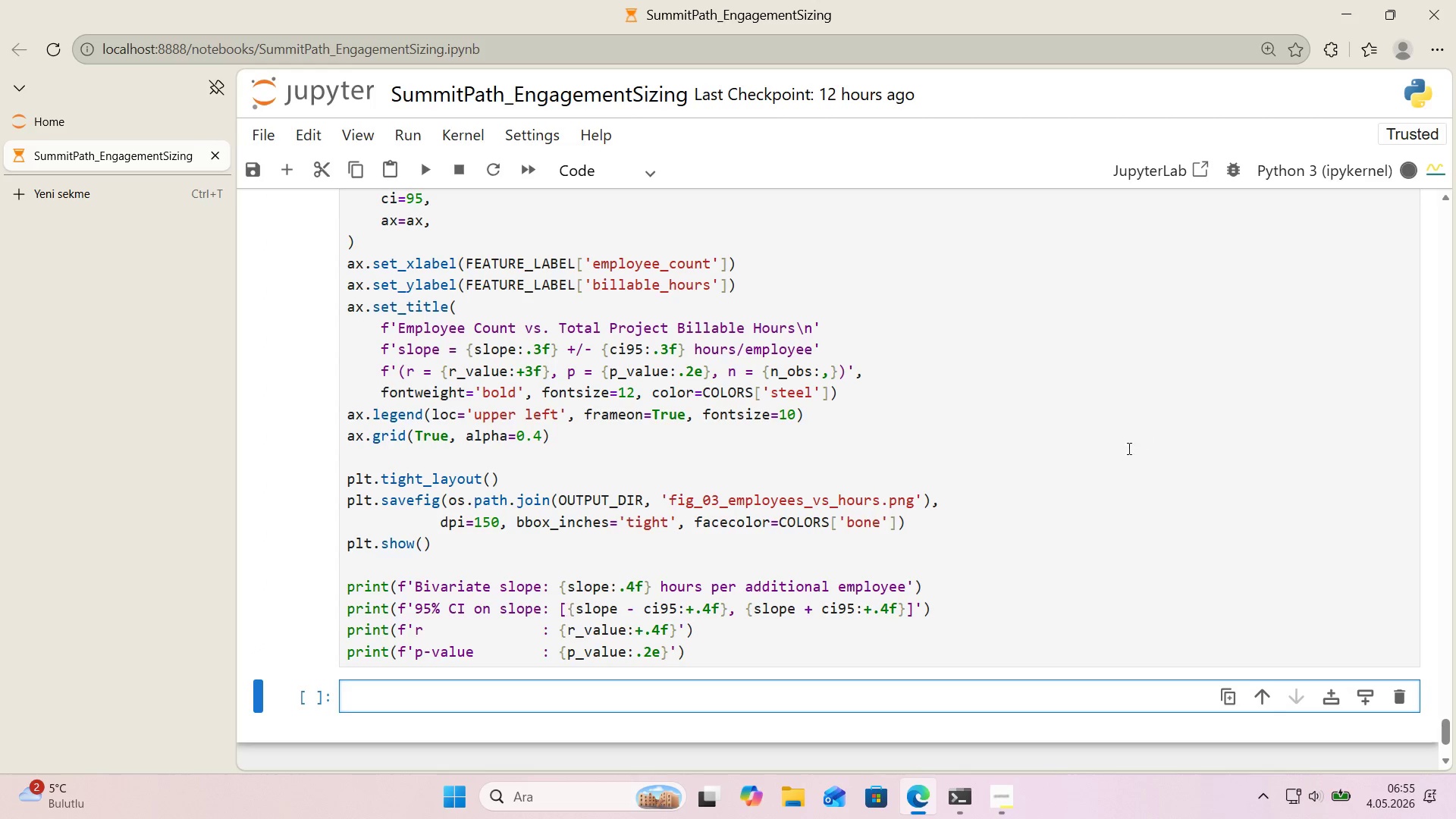 
scroll: coordinate [1074, 455], scroll_direction: down, amount: 24.0
 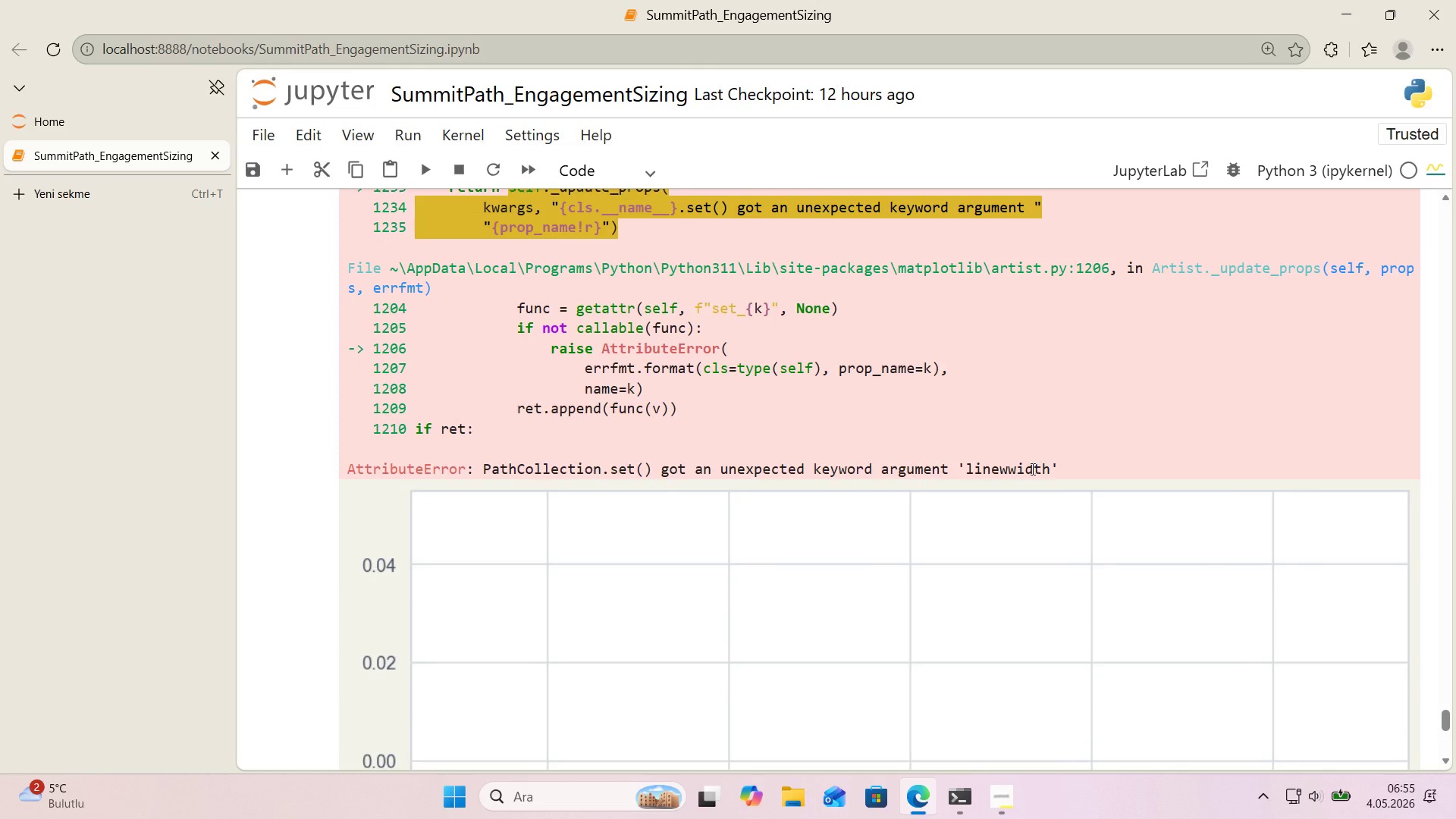 
double_click([1025, 470])
 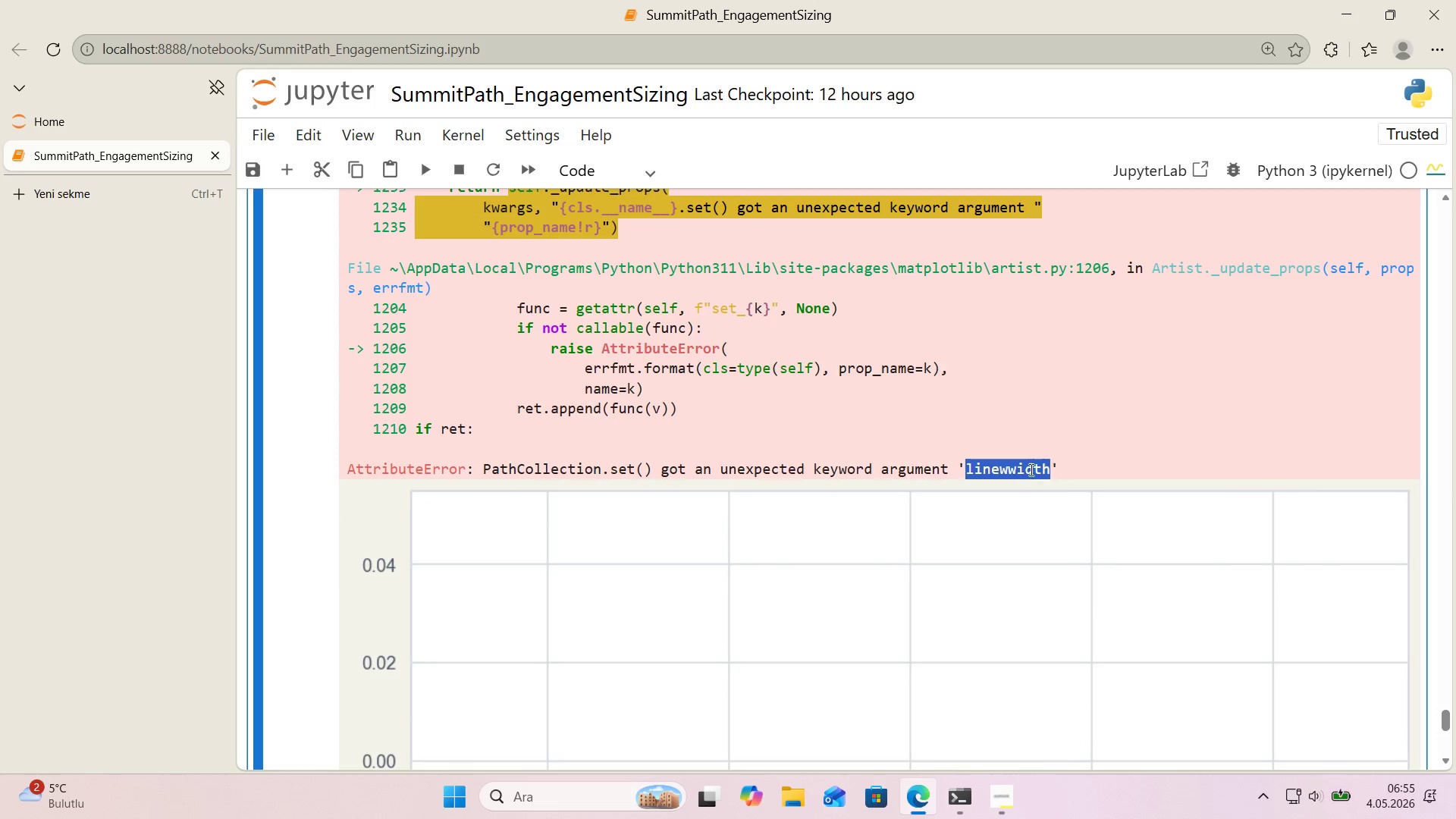 
key(Control+C)
 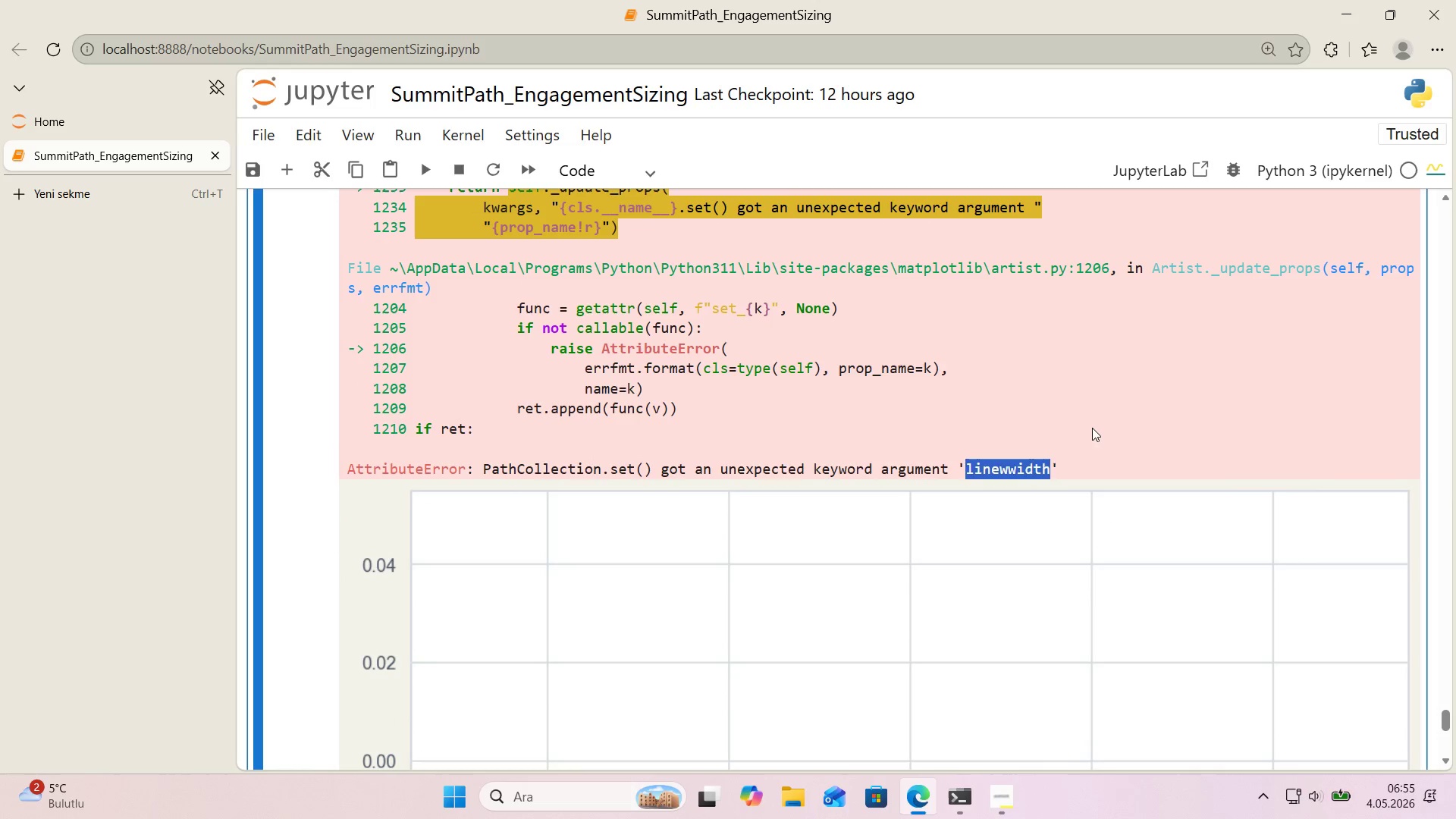 
triple_click([1092, 422])
 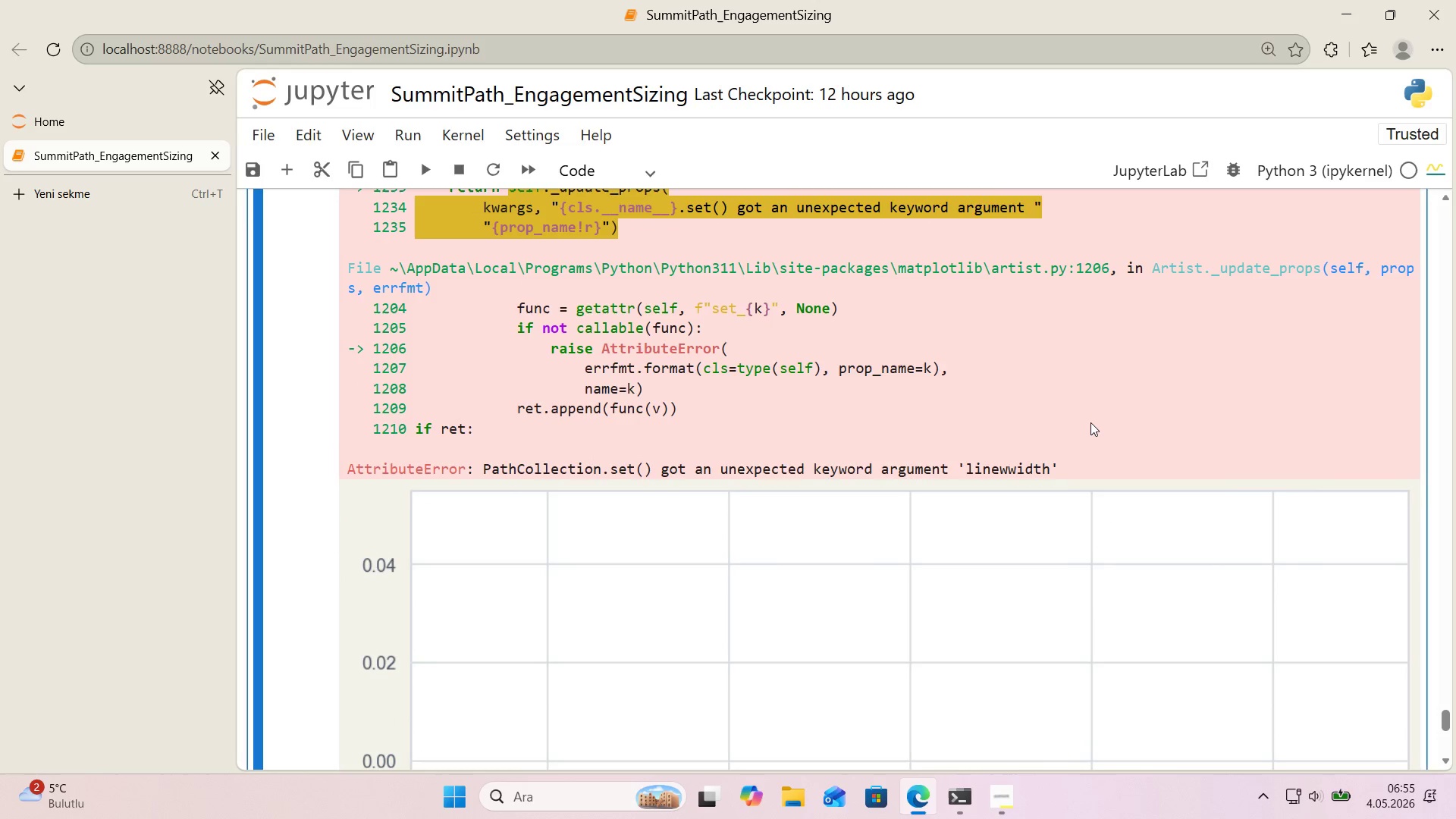 
key(Control+F)
 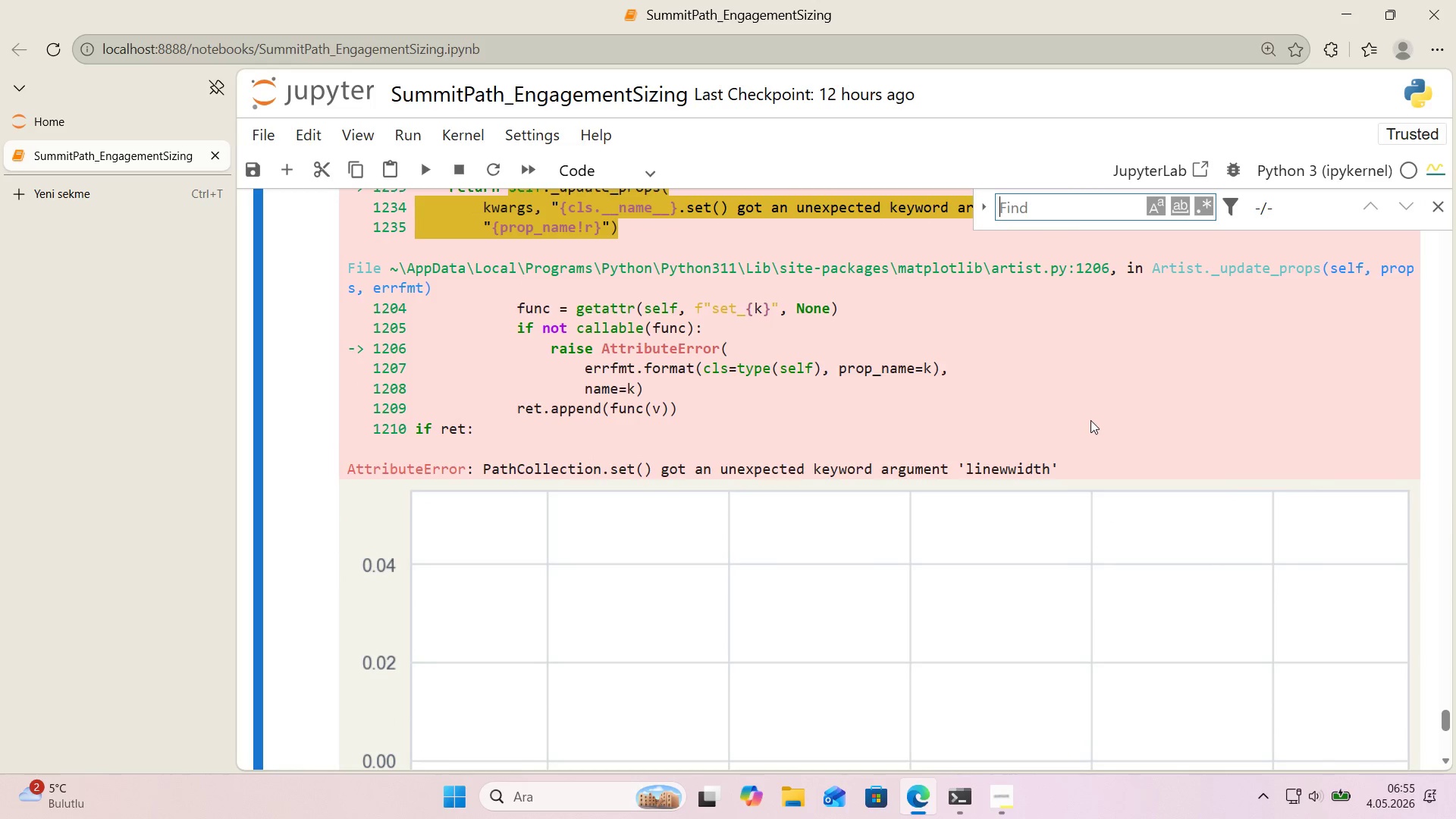 
key(Control+ControlLeft)
 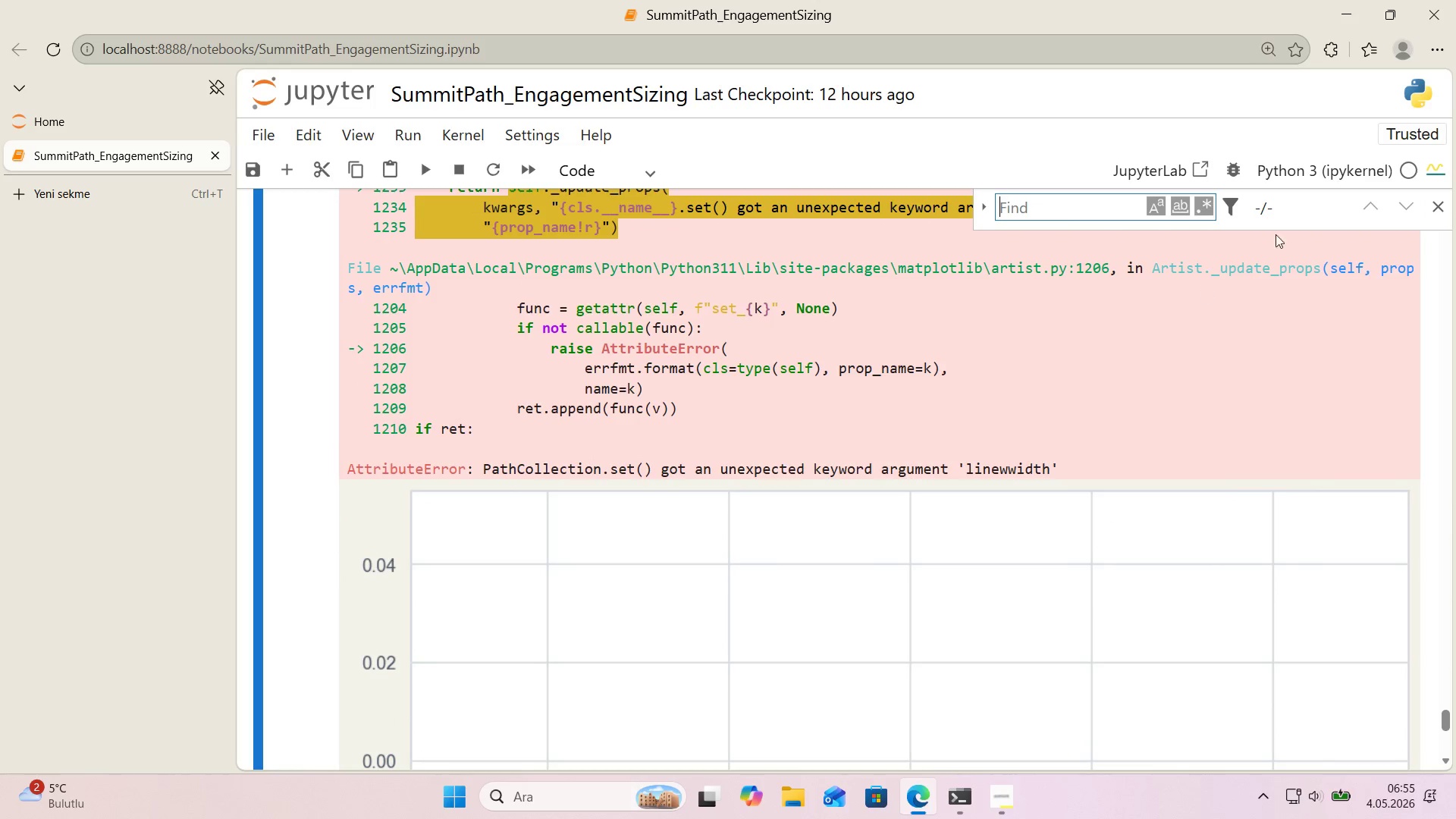 
key(Control+V)
 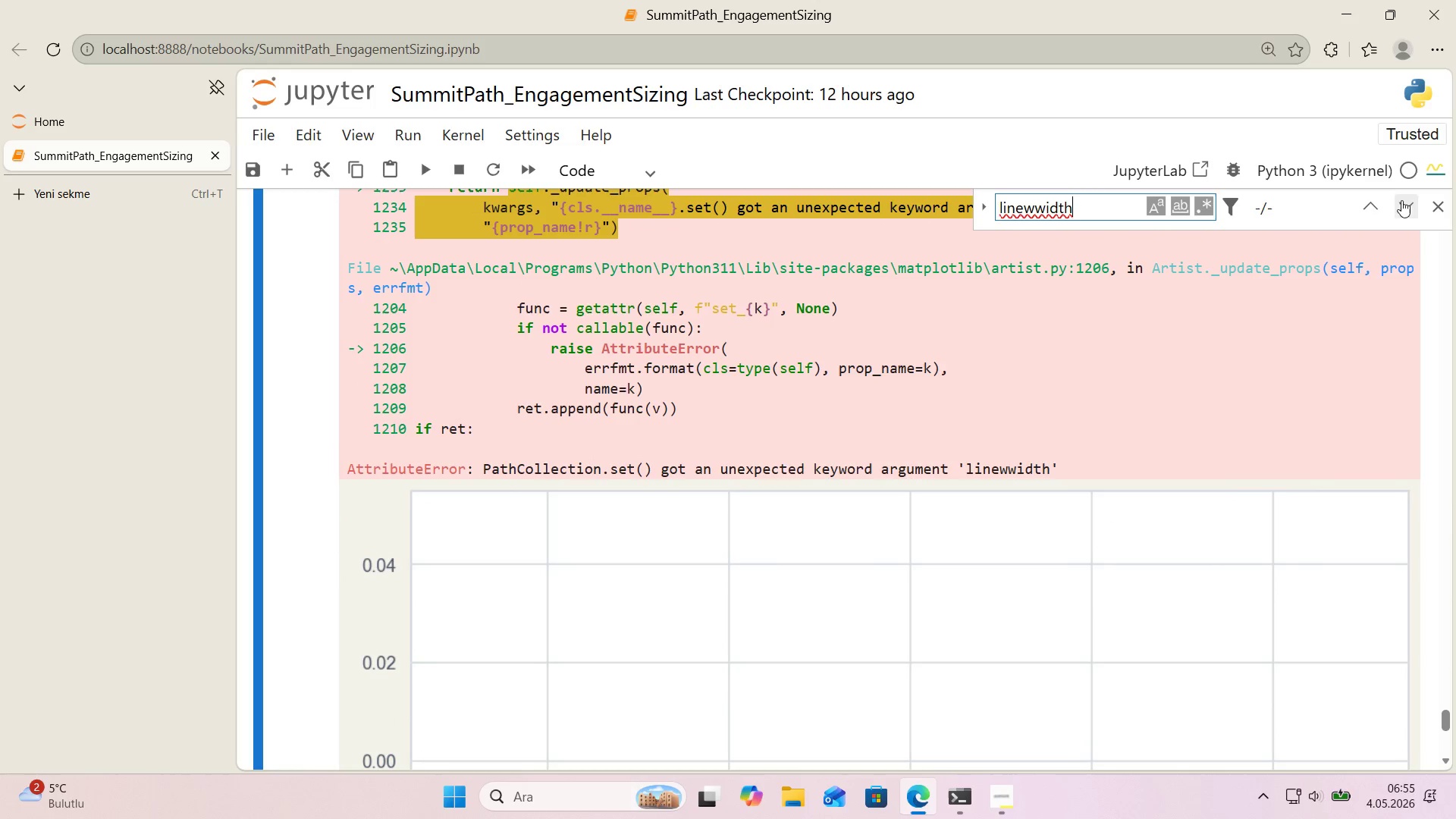 
left_click([1377, 211])
 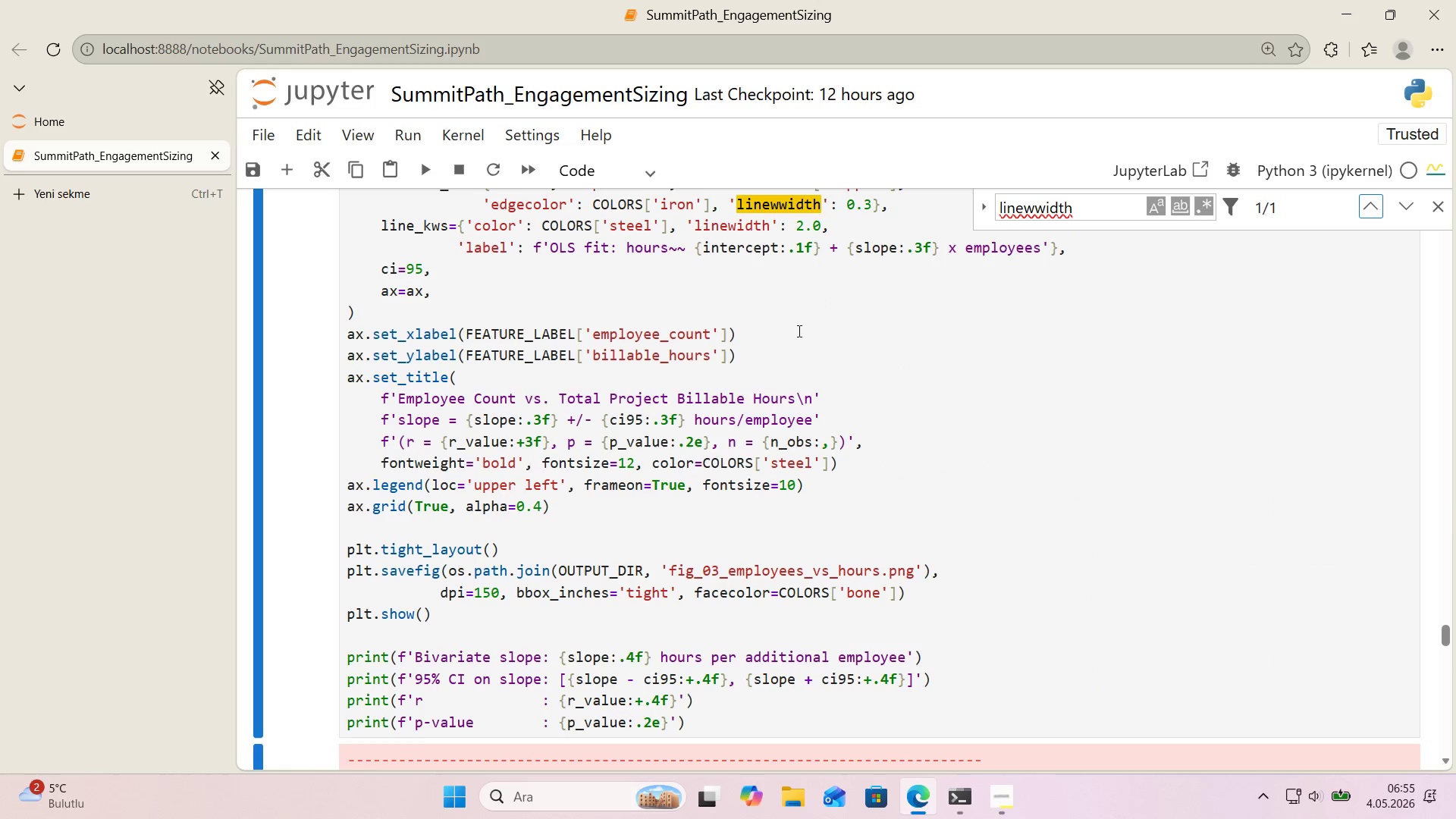 
scroll: coordinate [798, 331], scroll_direction: up, amount: 1.0
 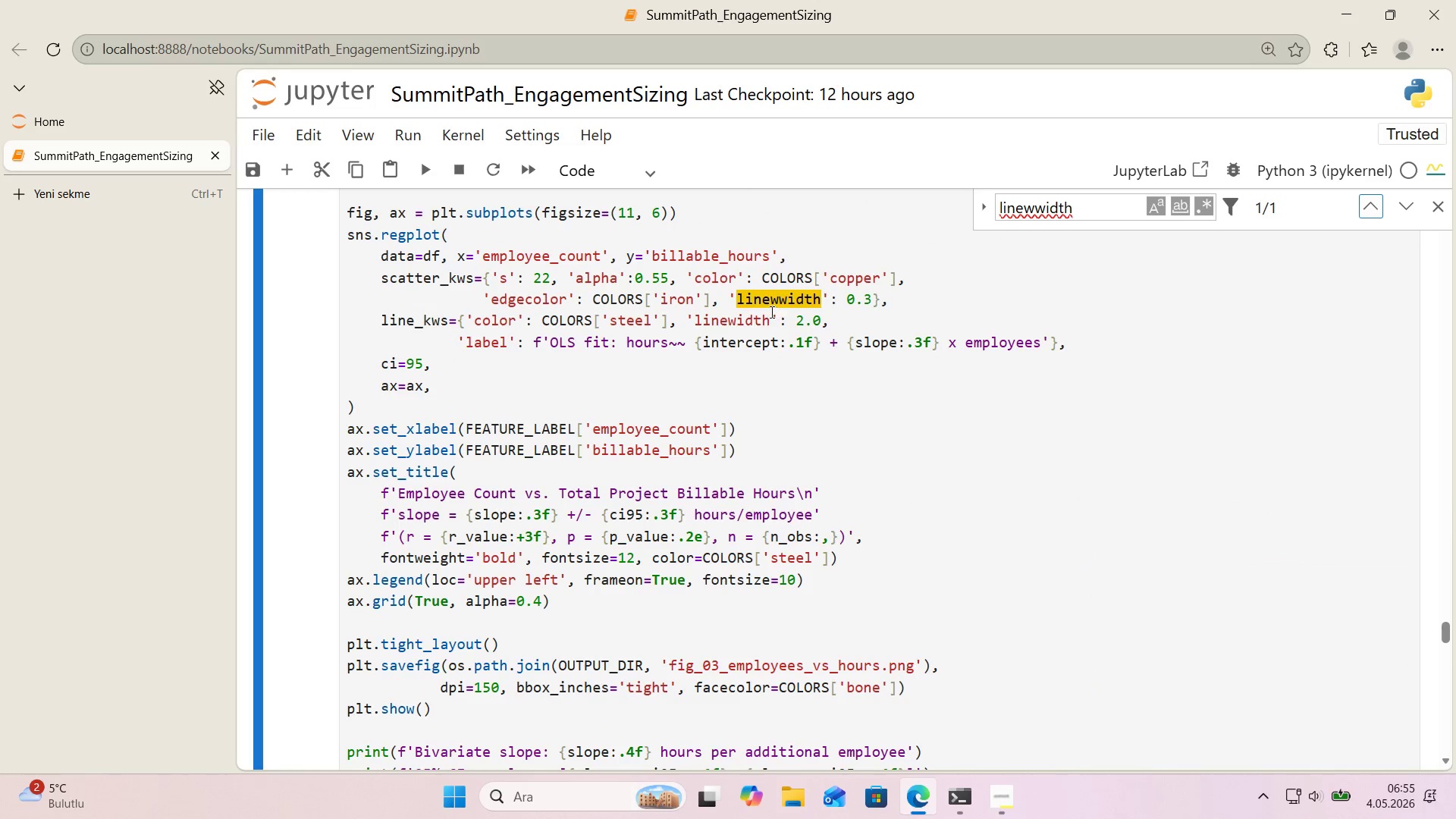 
left_click_drag(start_coordinate=[776, 306], to_coordinate=[787, 304])
 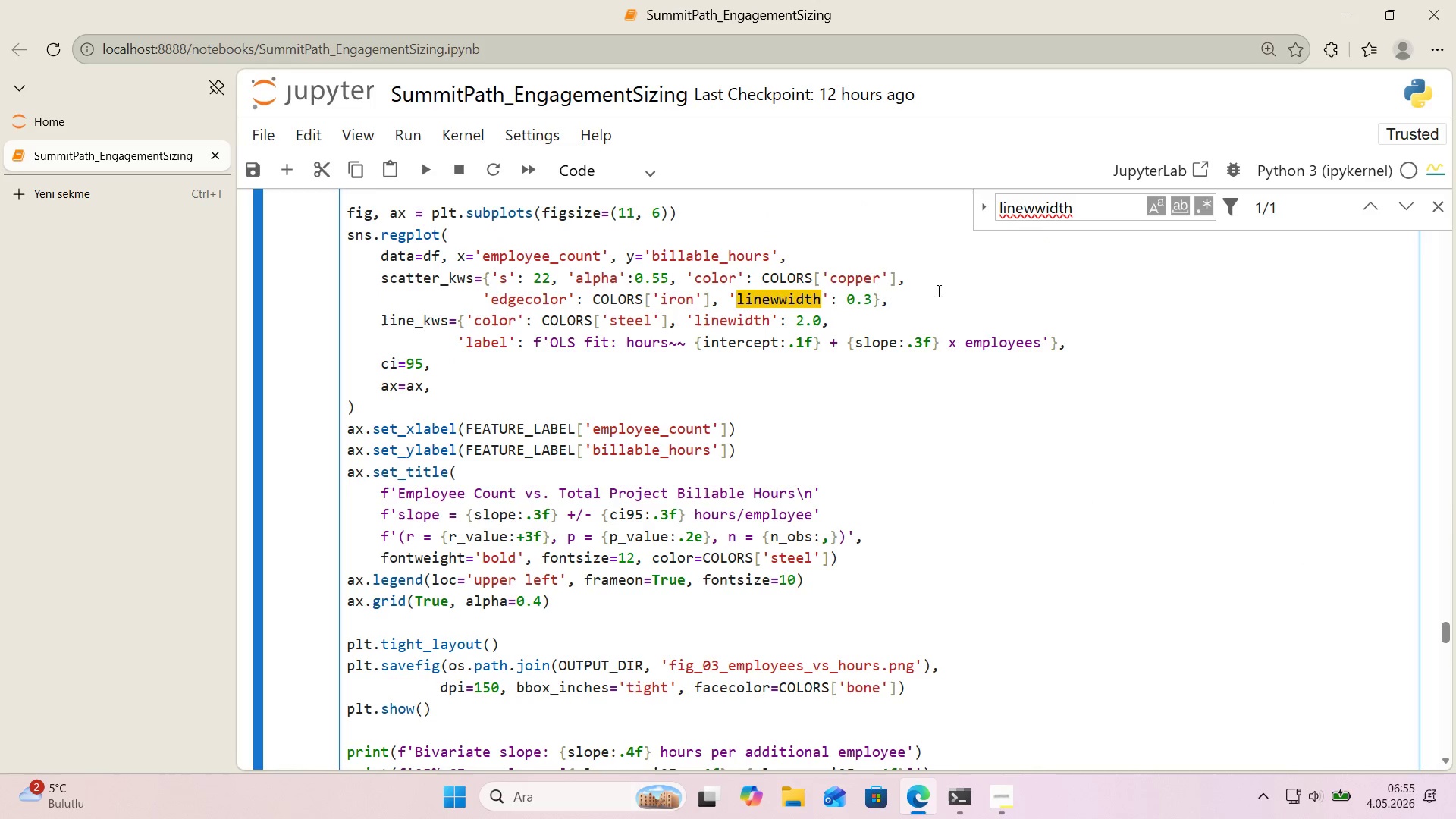 
key(Backspace)
 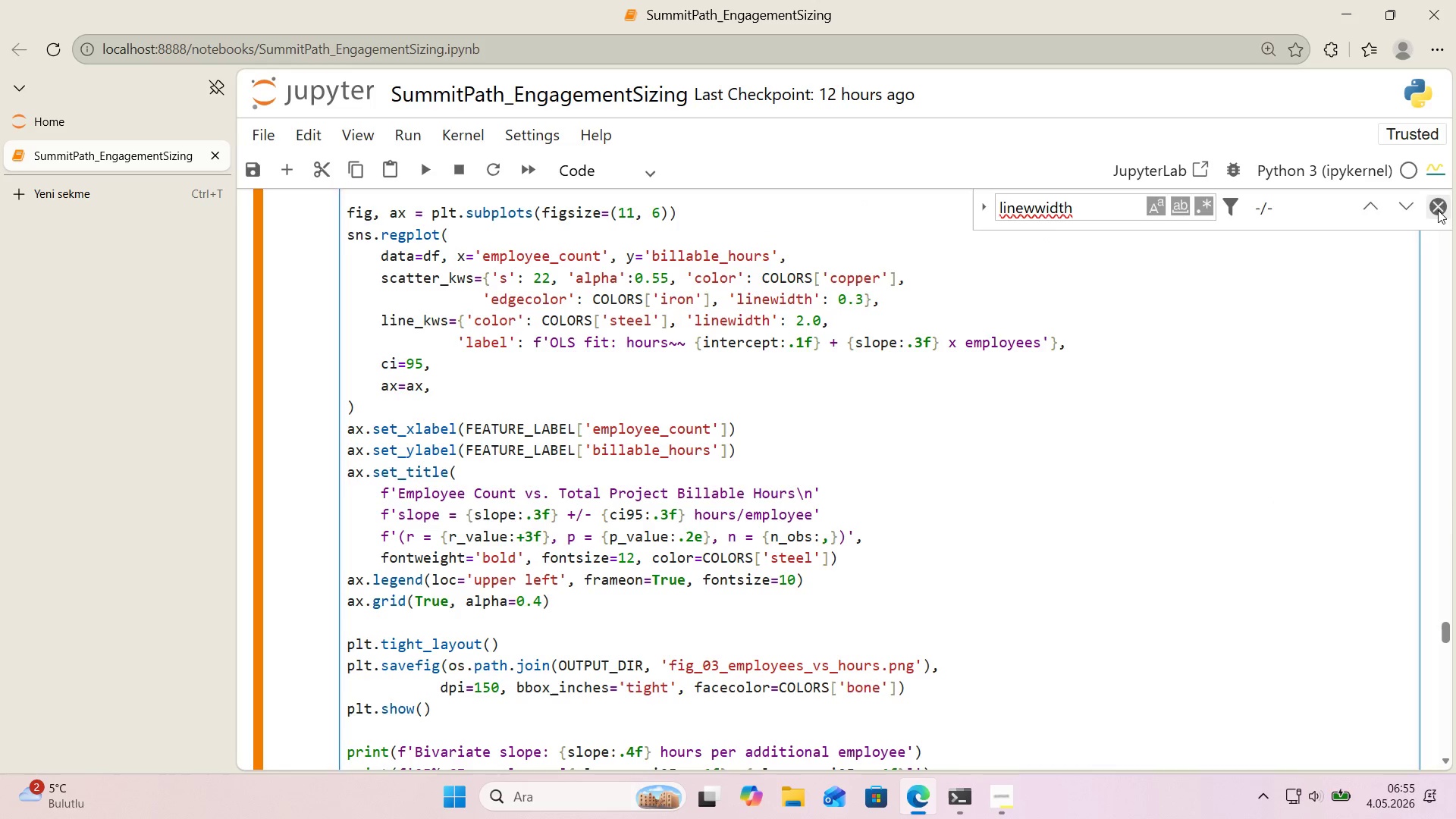 
double_click([998, 447])
 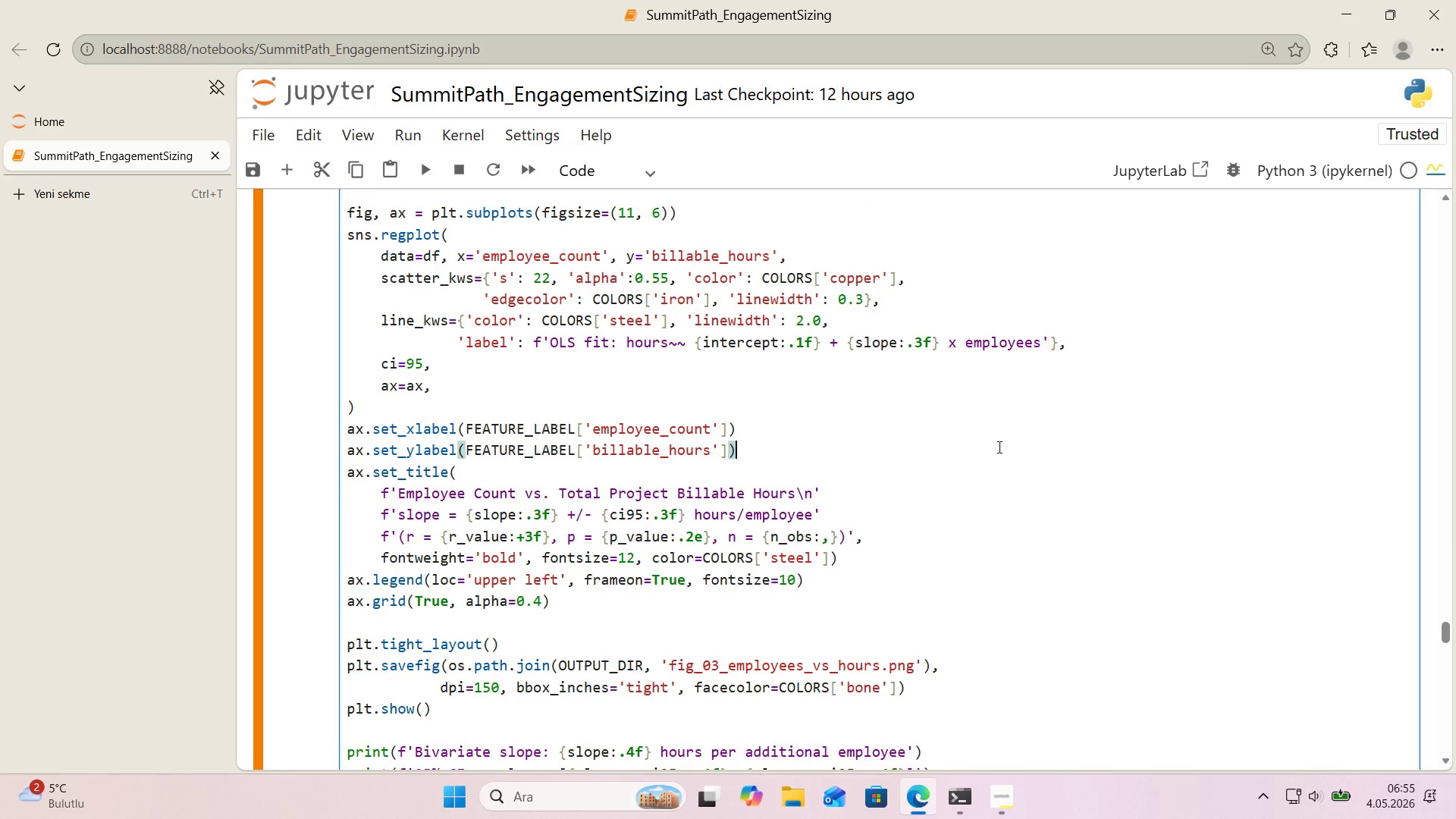 
key(Shift+Enter)
 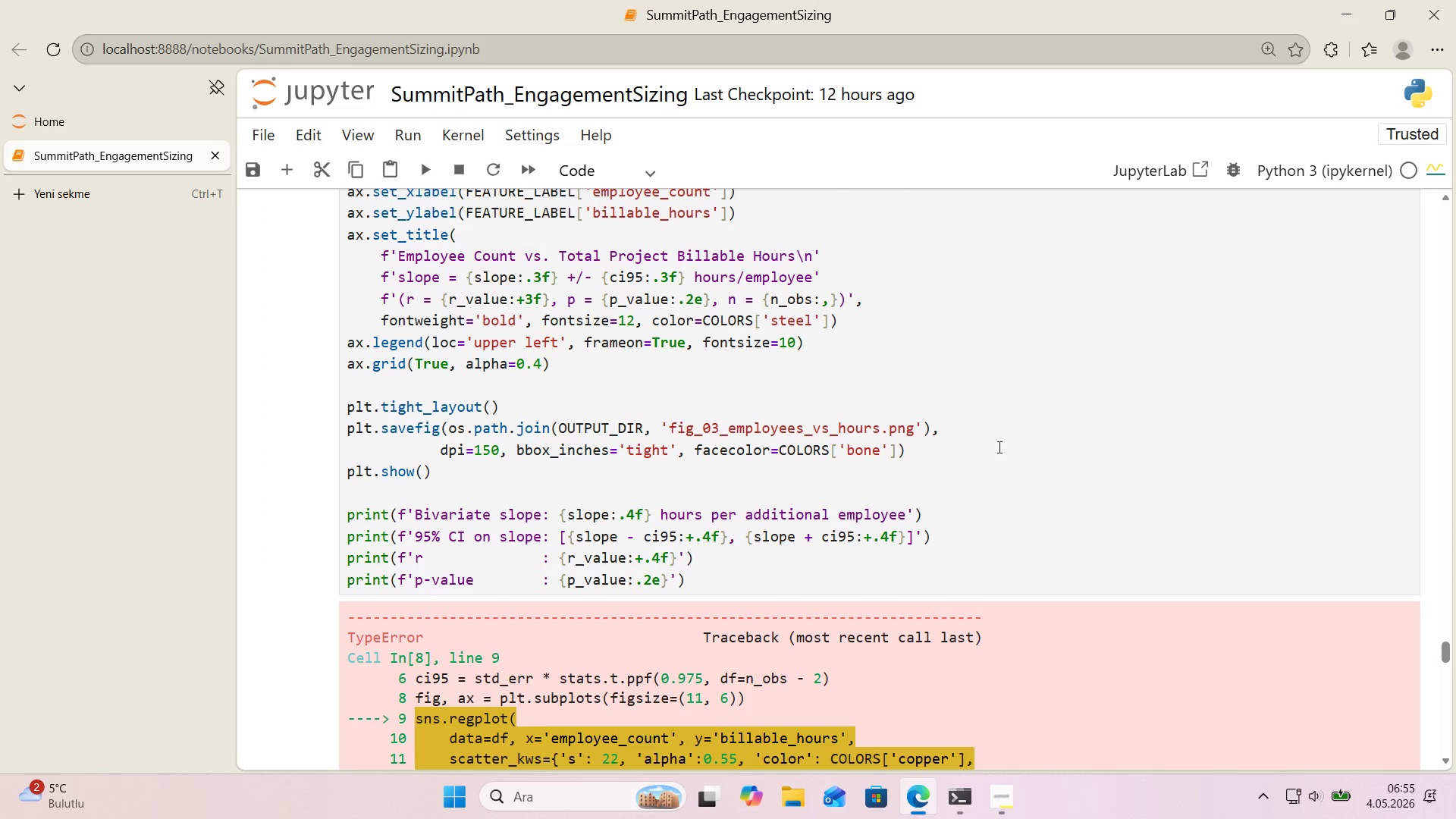 
scroll: coordinate [883, 453], scroll_direction: down, amount: 20.0
 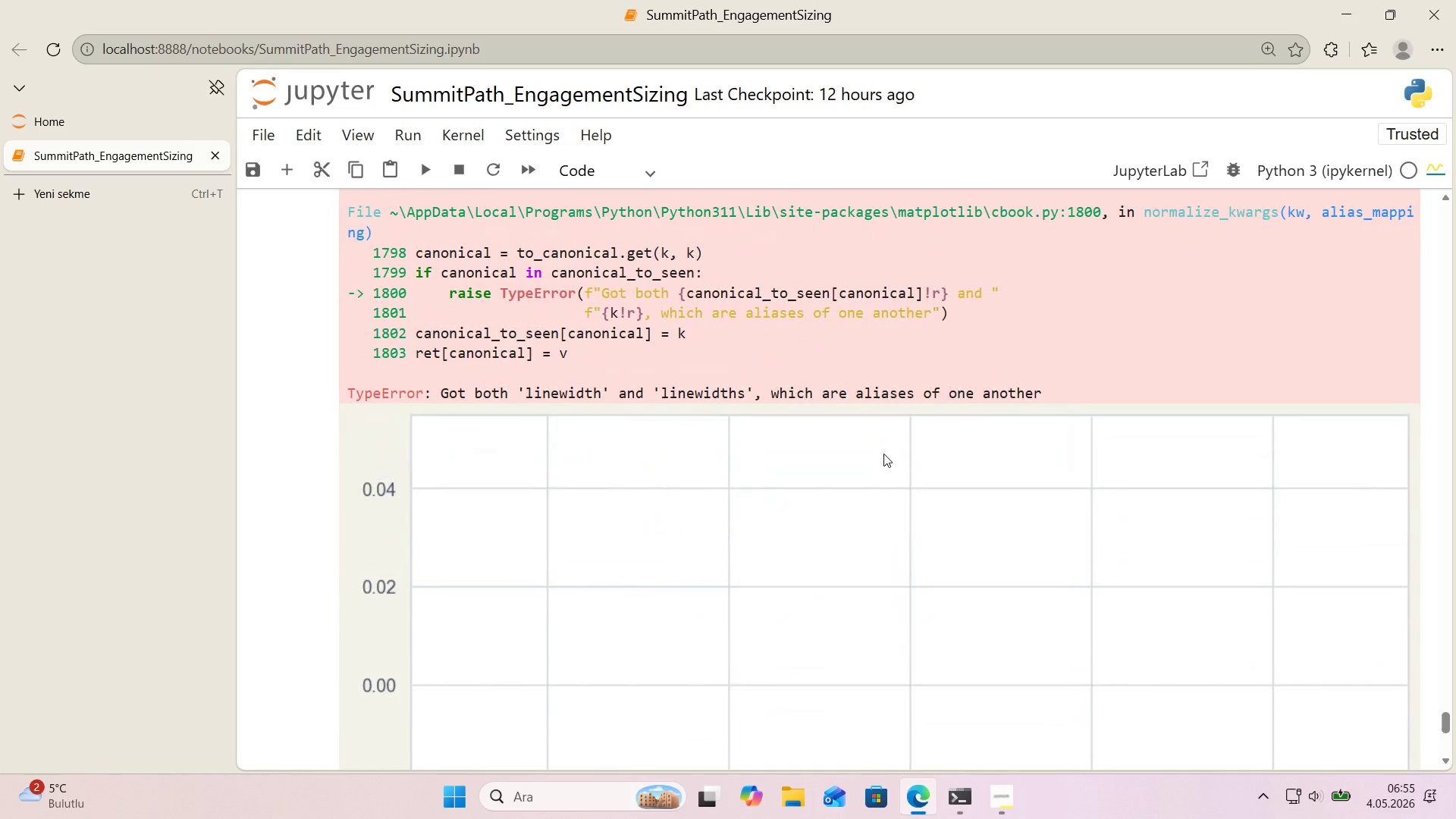 
scroll: coordinate [883, 453], scroll_direction: up, amount: 1.0
 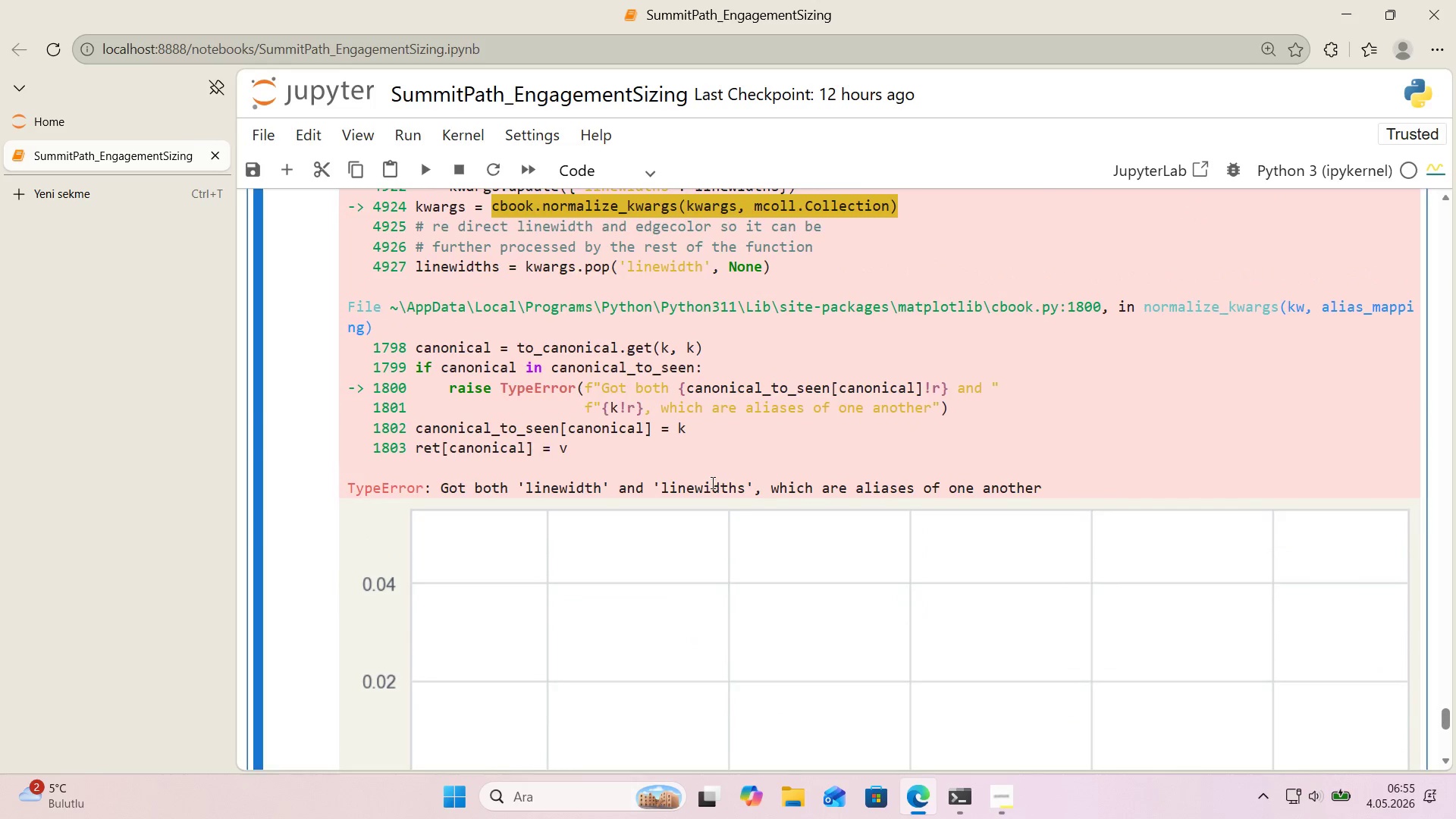 
double_click([711, 482])
 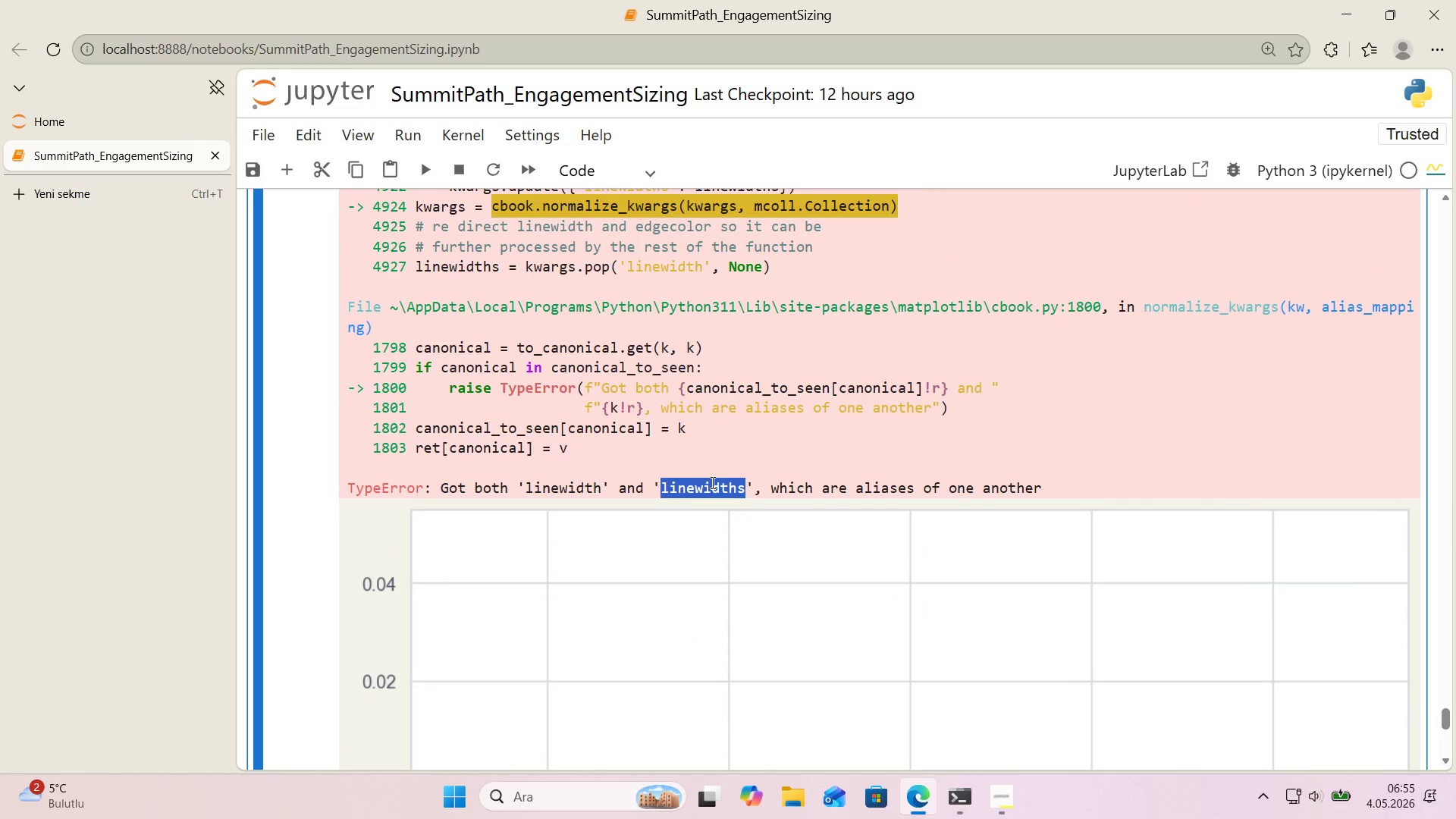 
key(Control+C)
 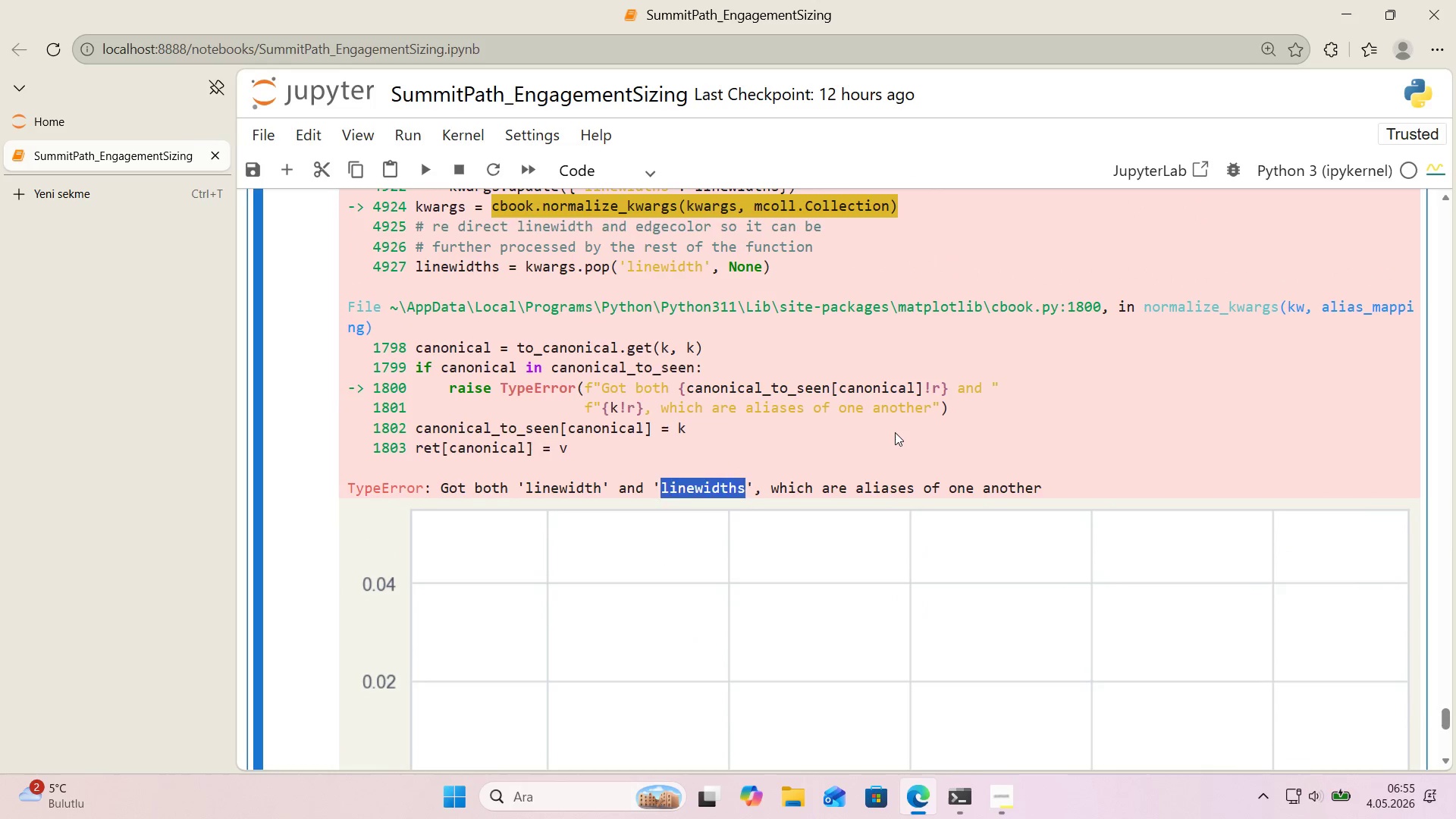 
left_click([895, 432])
 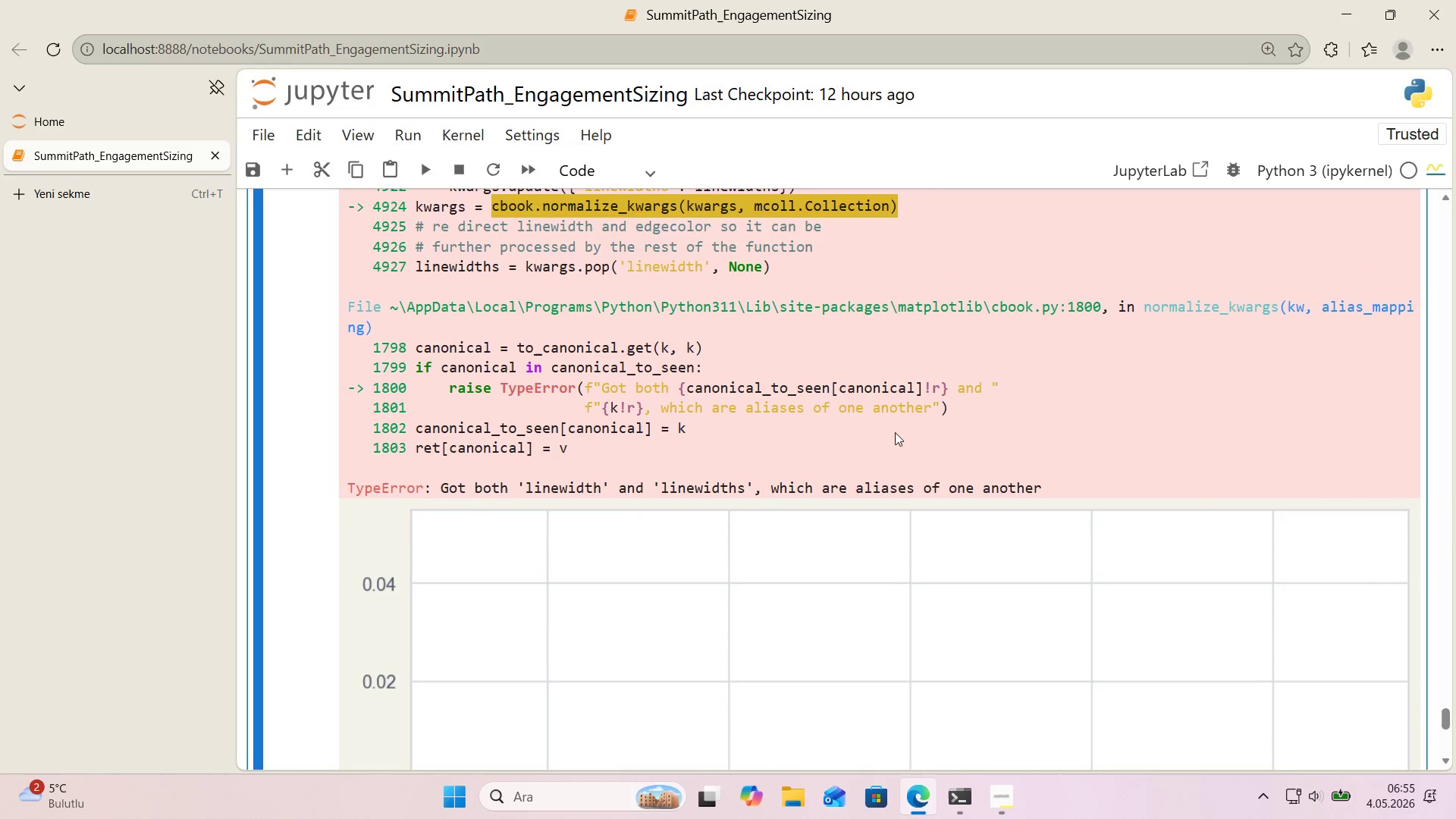 
key(Control+ControlLeft)
 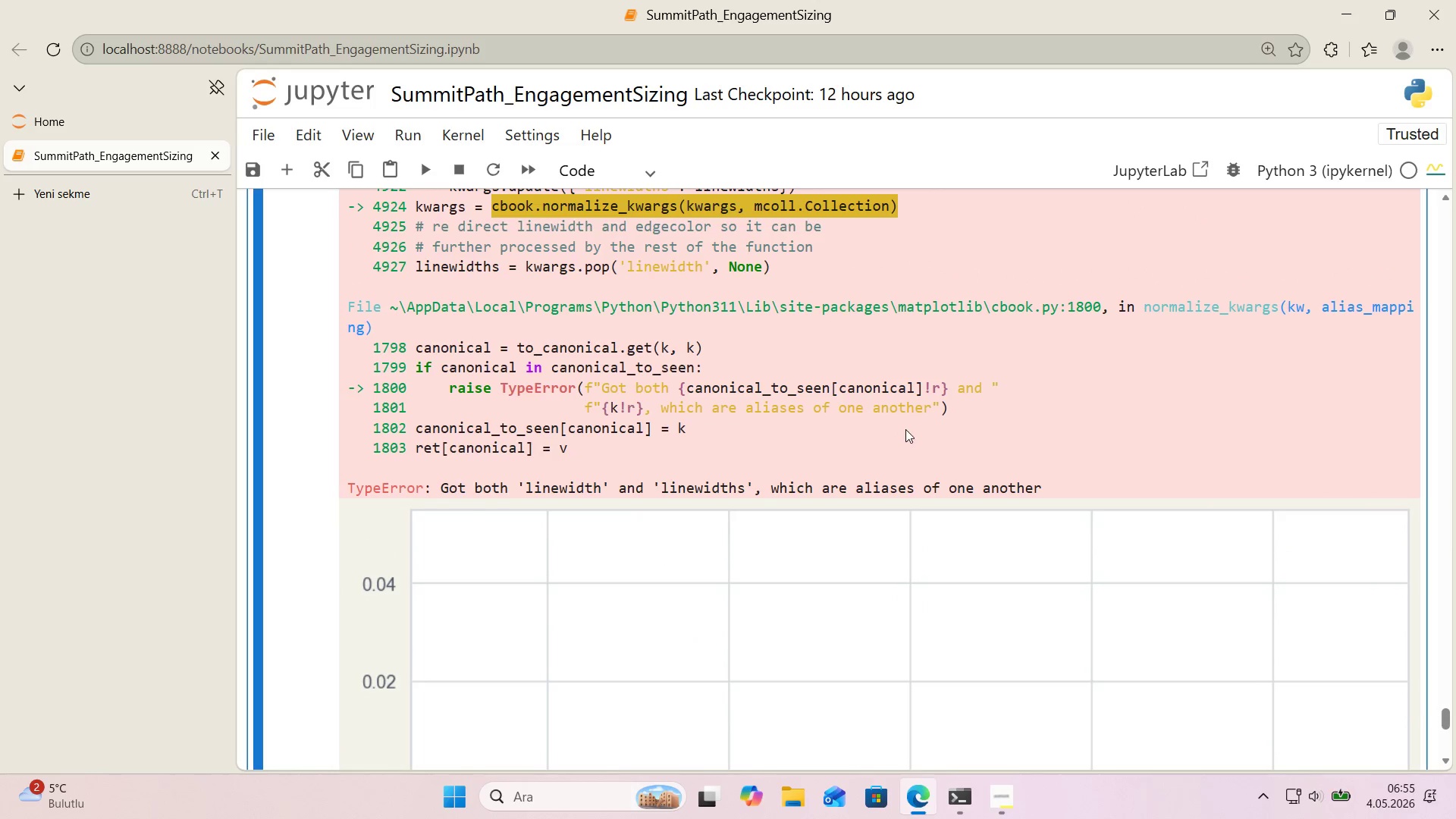 
key(Control+F)
 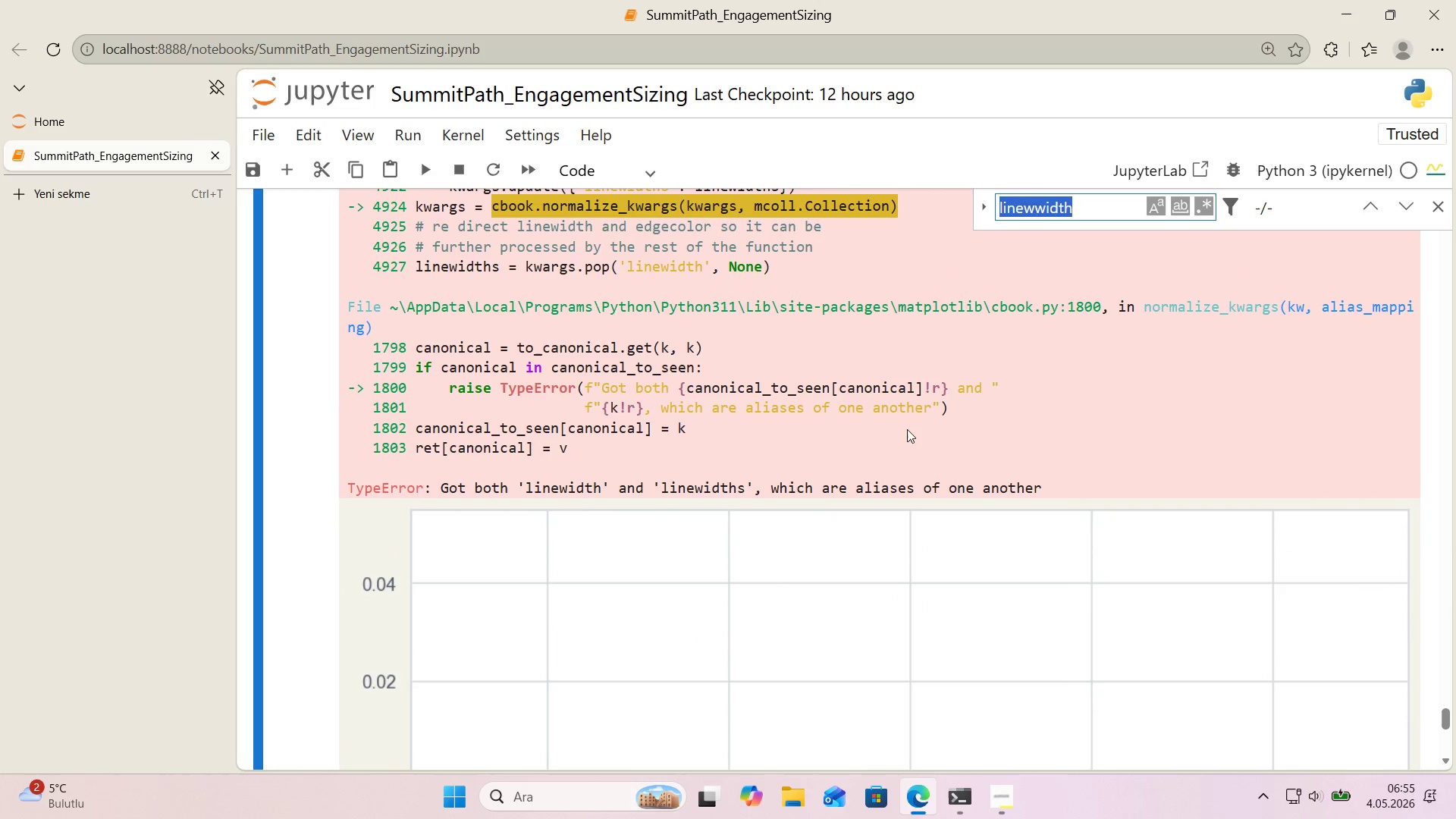 
key(Control+ControlLeft)
 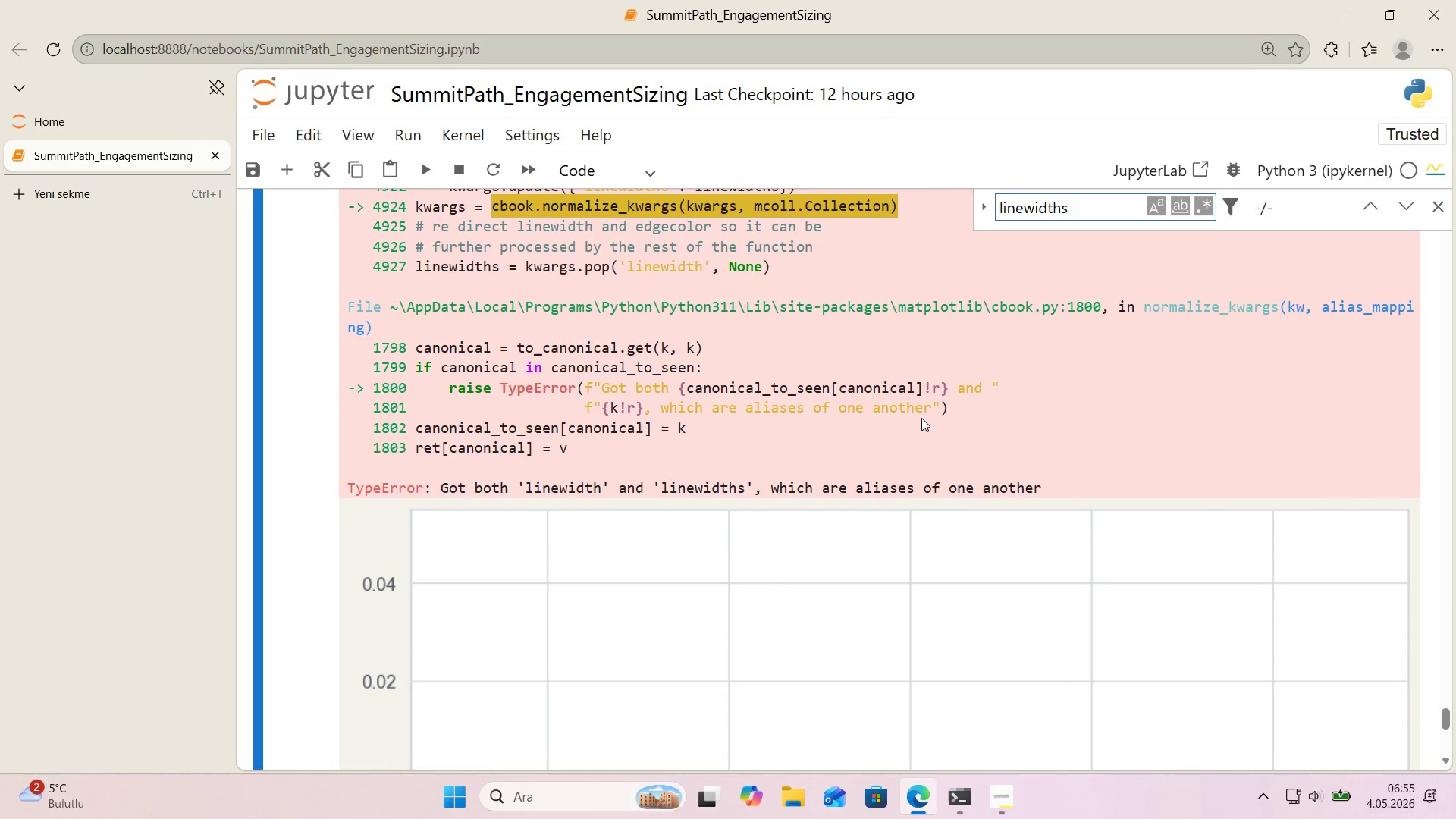 
key(Control+V)
 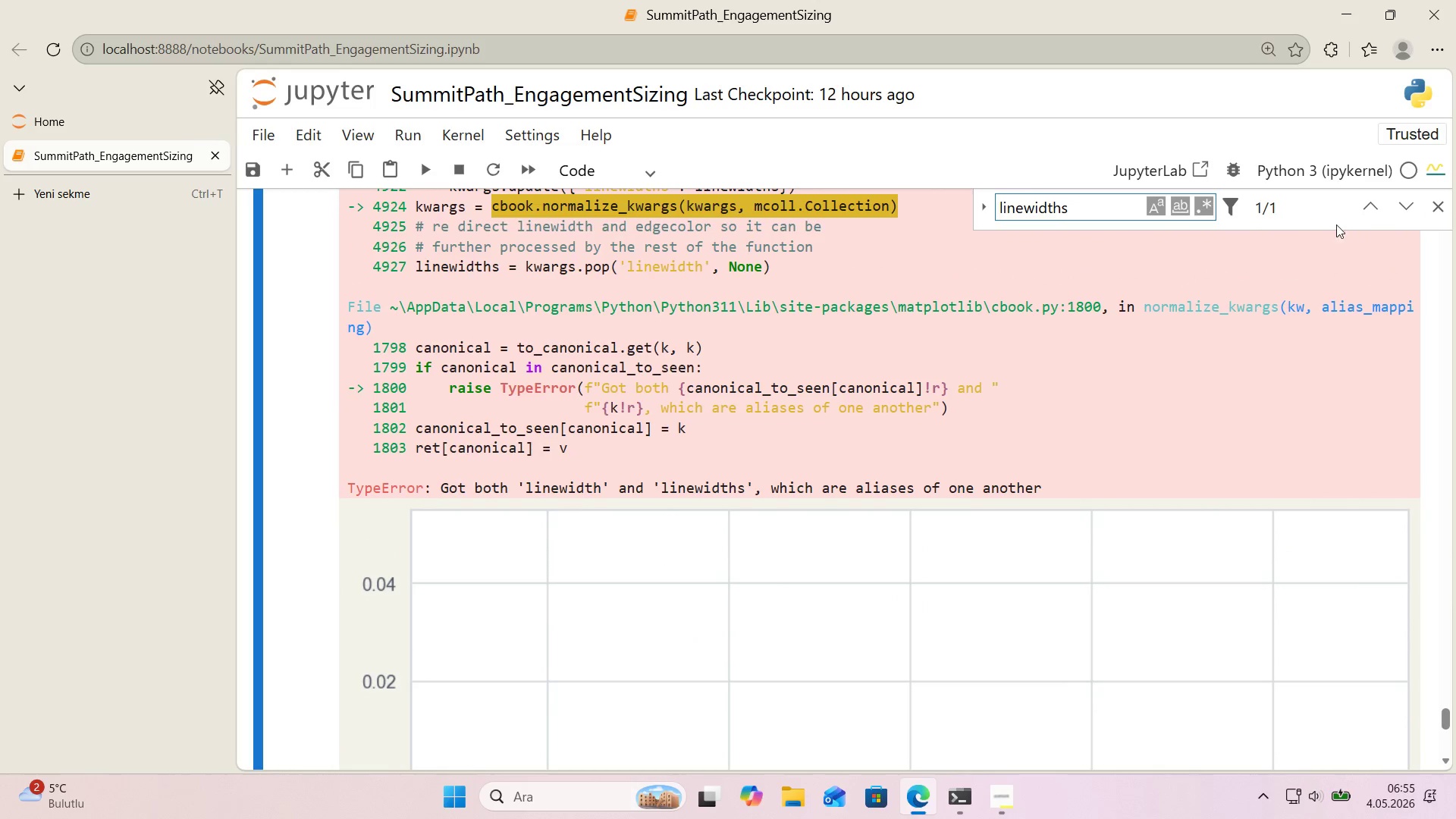 
left_click([1361, 207])
 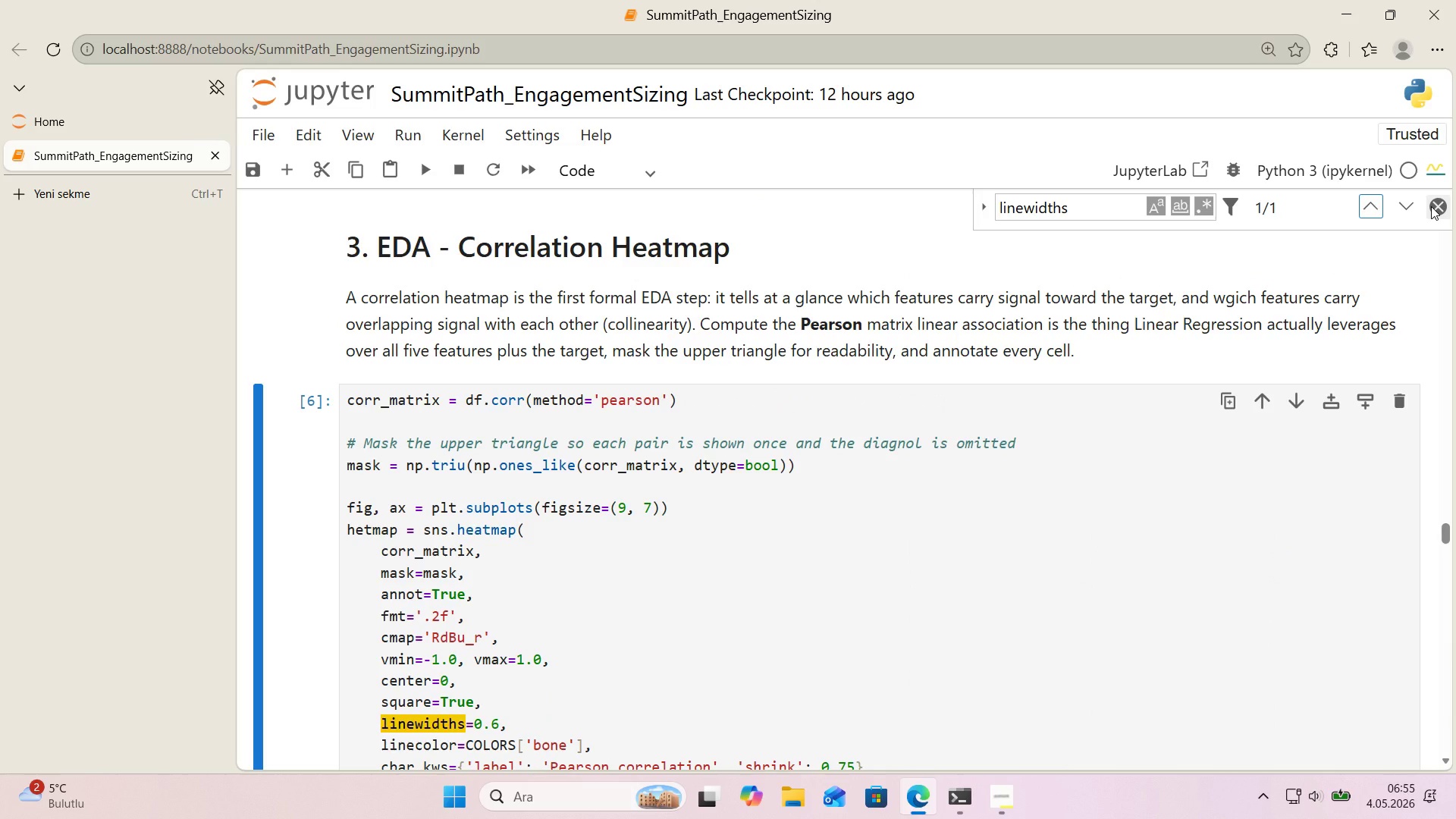 
left_click([1431, 206])
 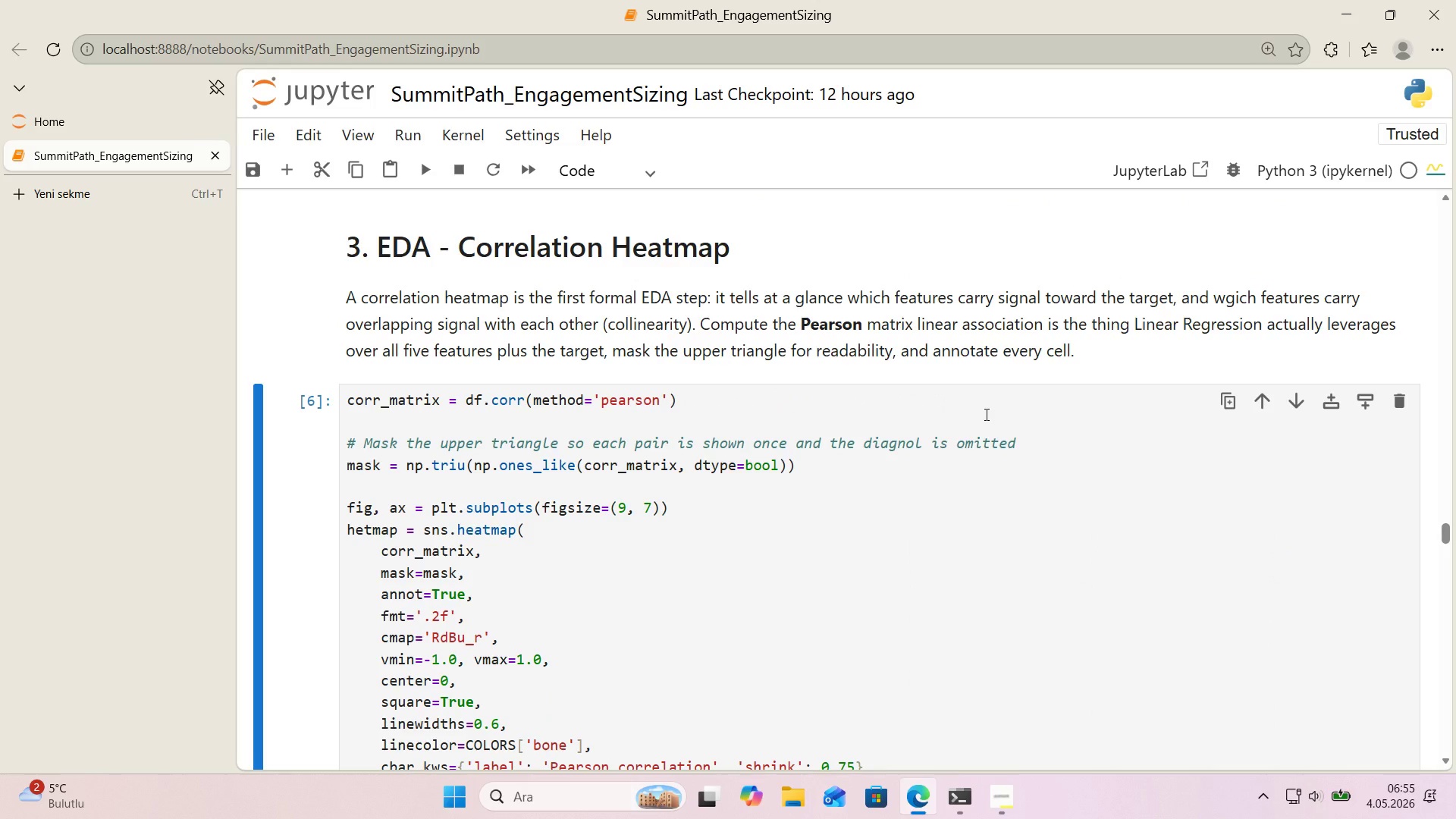 
scroll: coordinate [985, 414], scroll_direction: down, amount: 2.0
 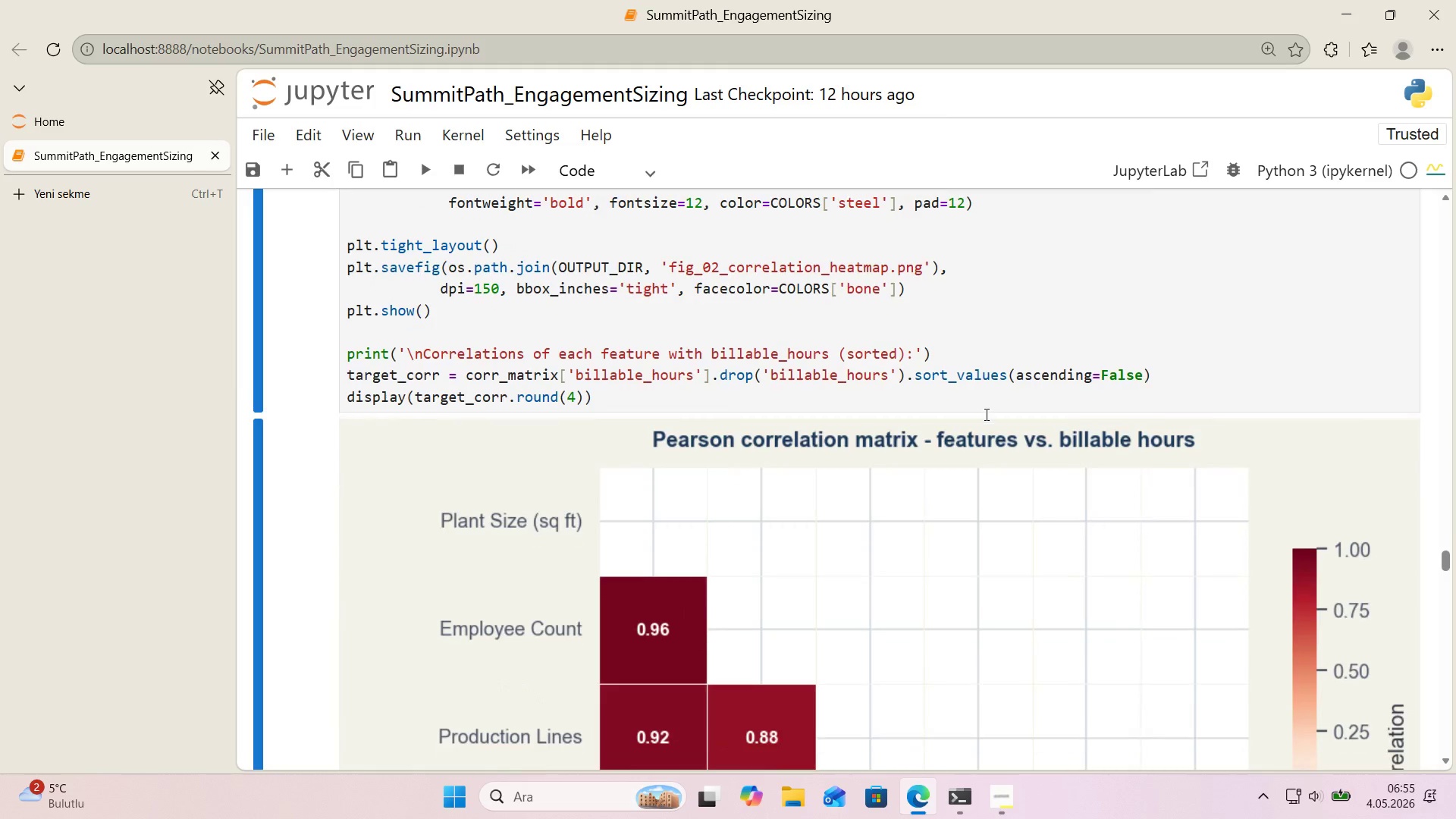 
scroll: coordinate [984, 414], scroll_direction: up, amount: 5.0
 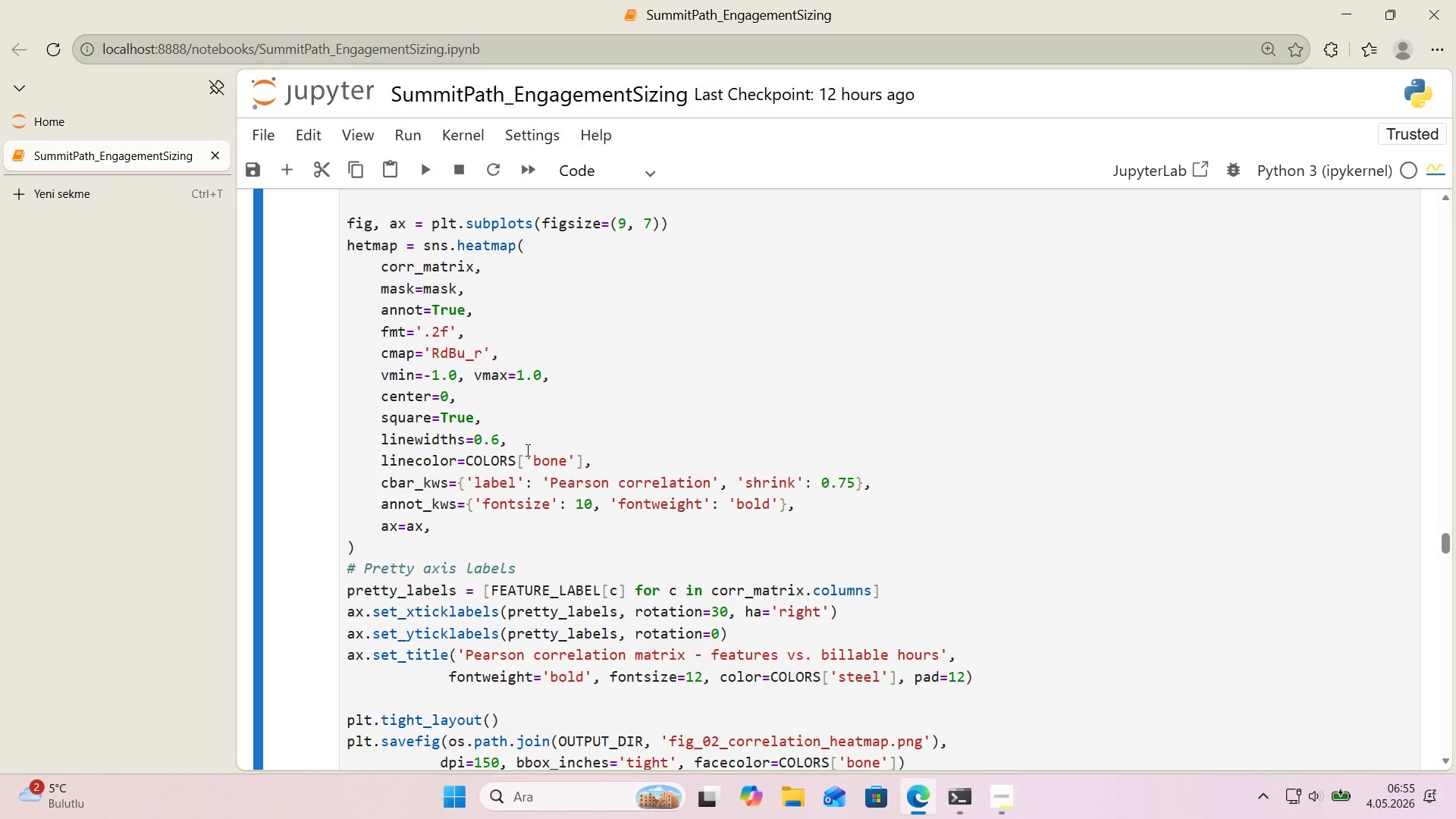 
wait(11.49)
 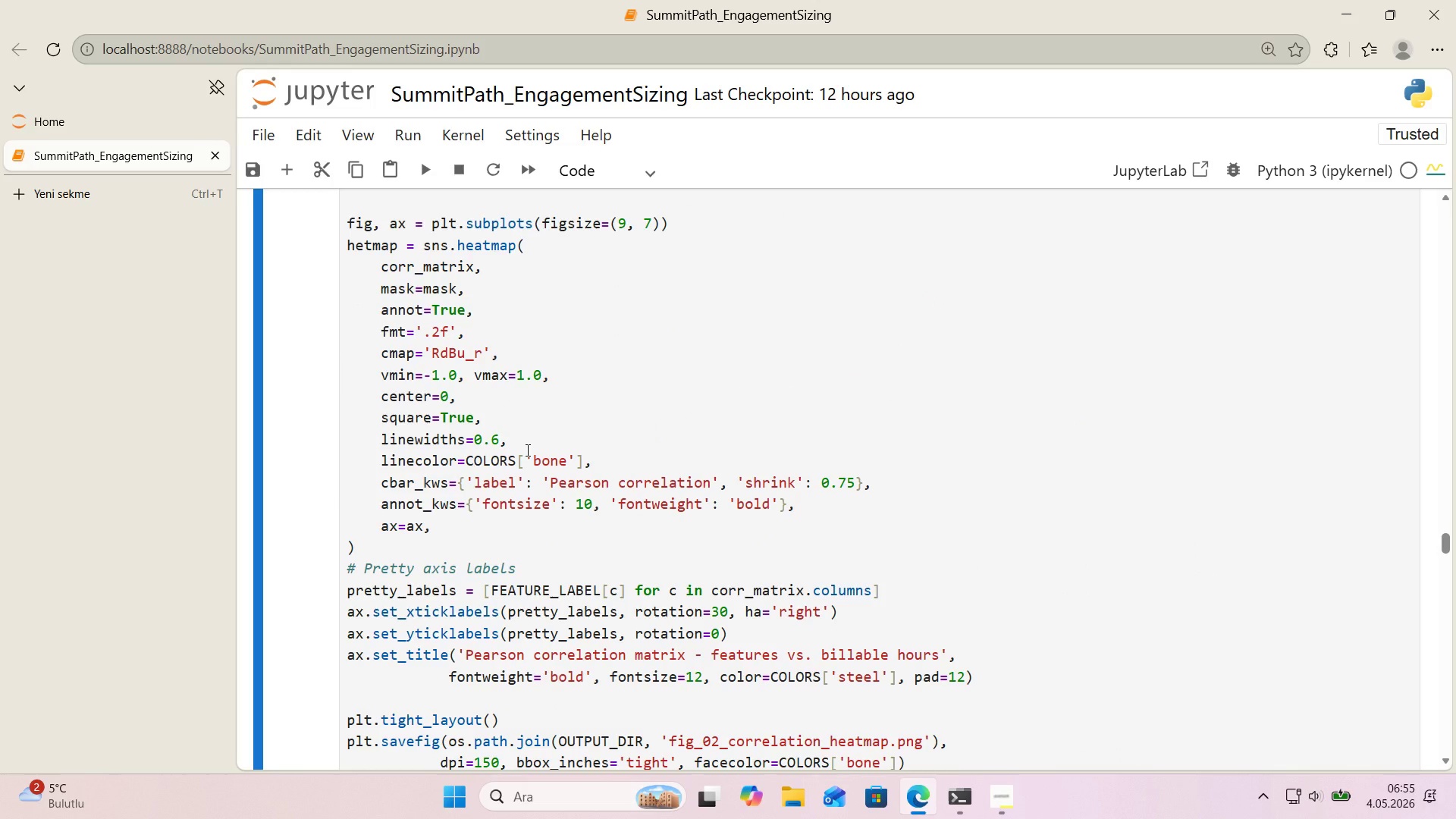 
scroll: coordinate [526, 450], scroll_direction: down, amount: 53.0
 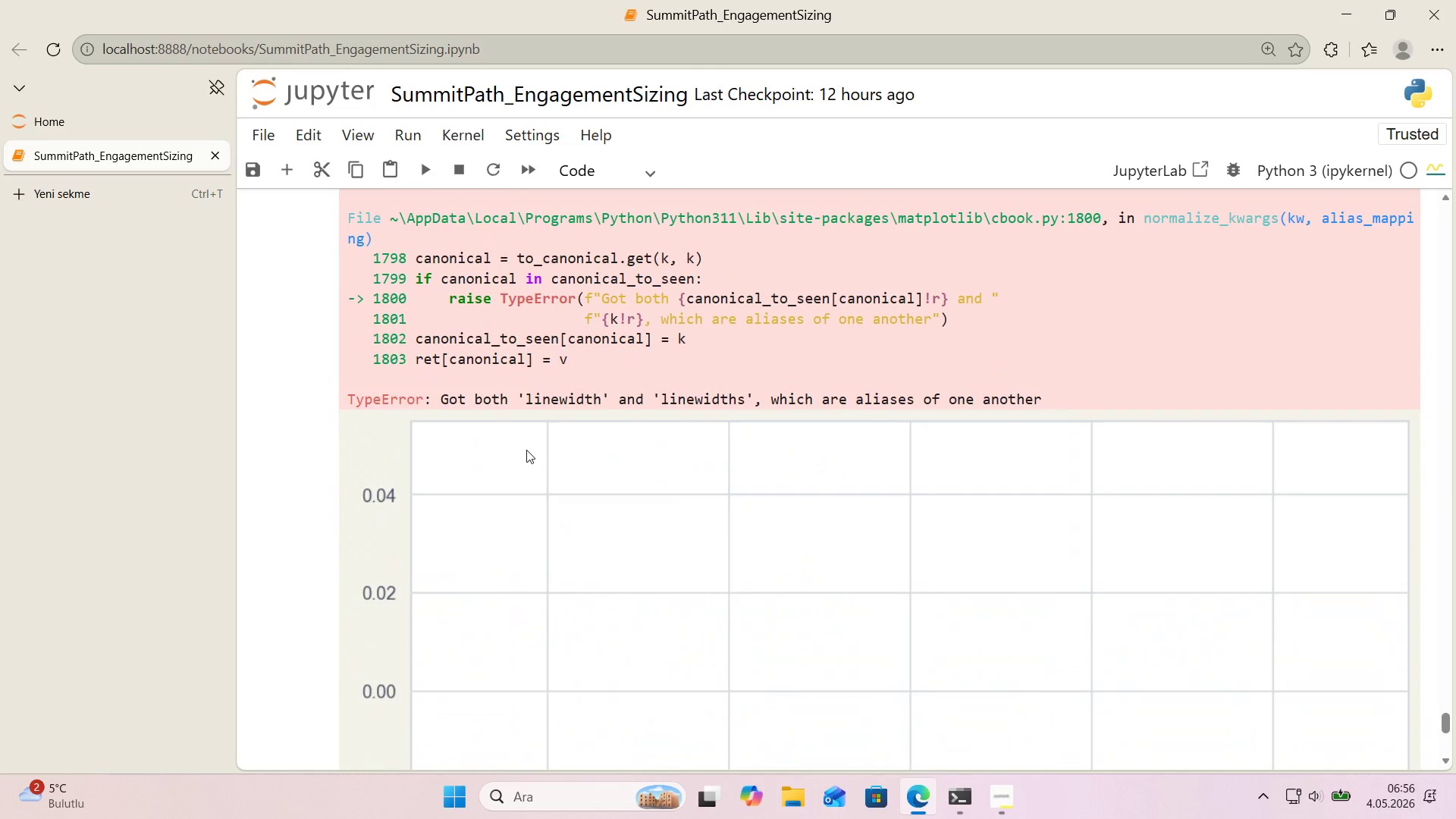 
scroll: coordinate [526, 450], scroll_direction: up, amount: 2.0
 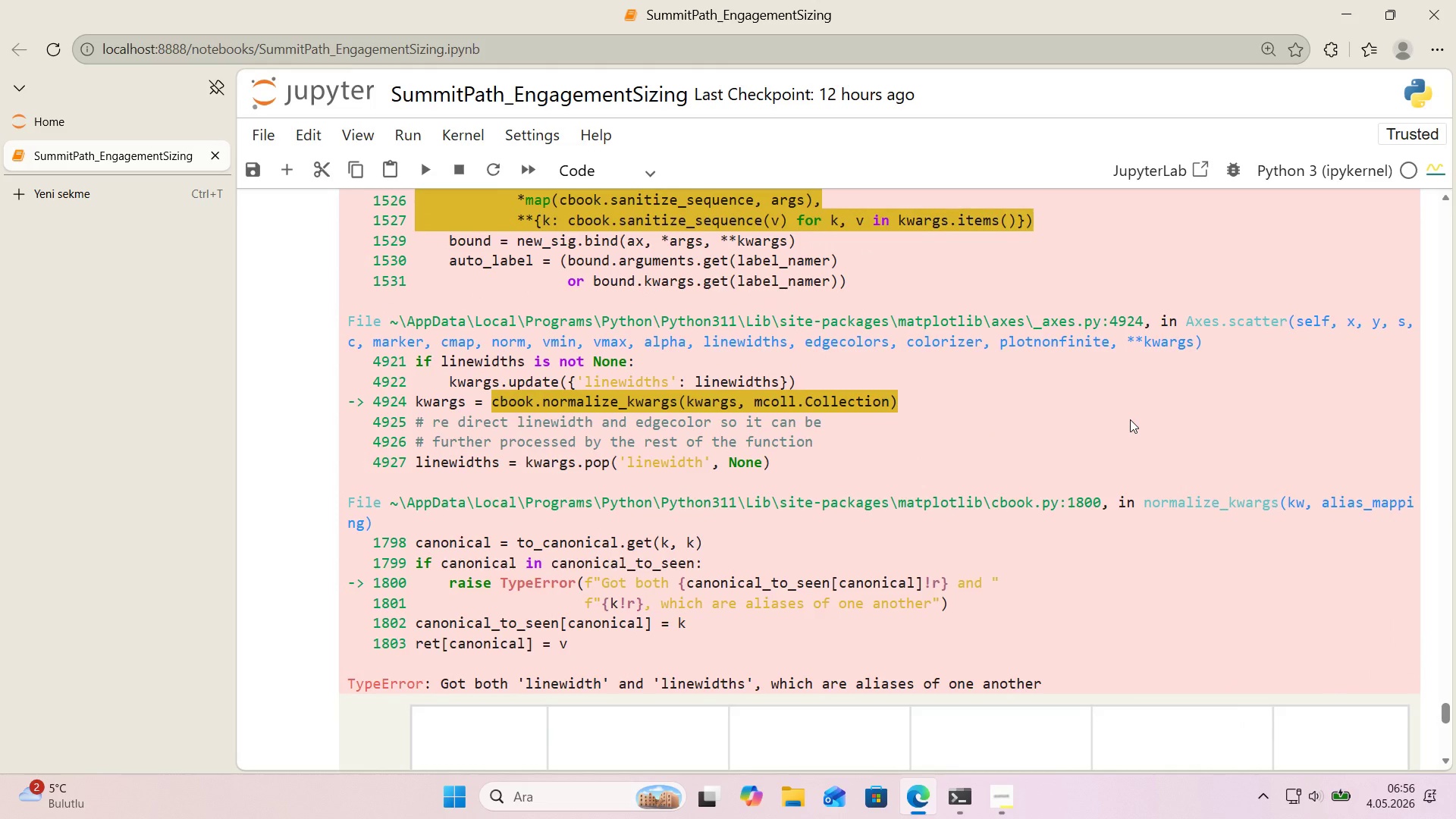 
wait(22.24)
 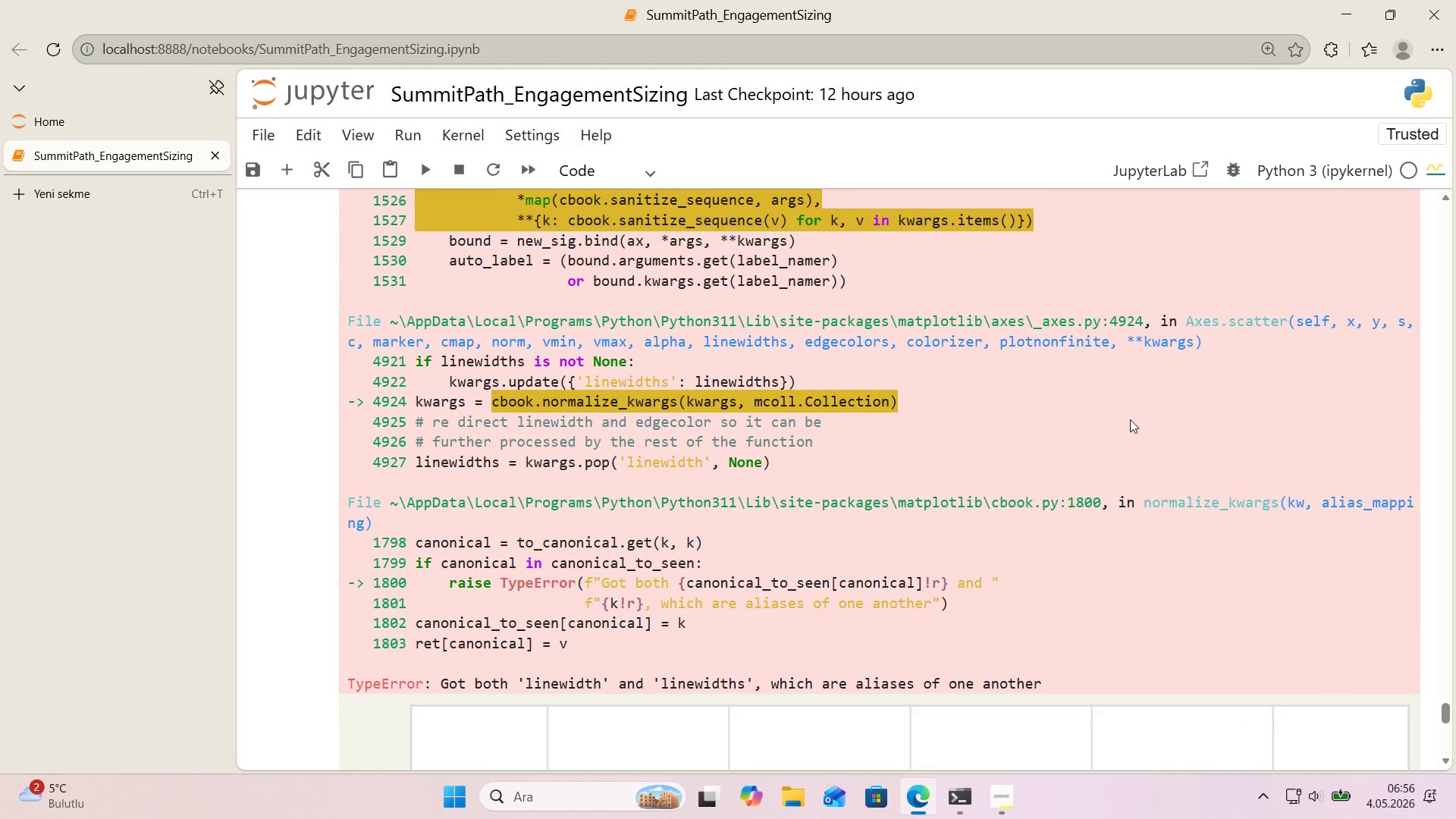 
scroll: coordinate [780, 403], scroll_direction: up, amount: 6.0
 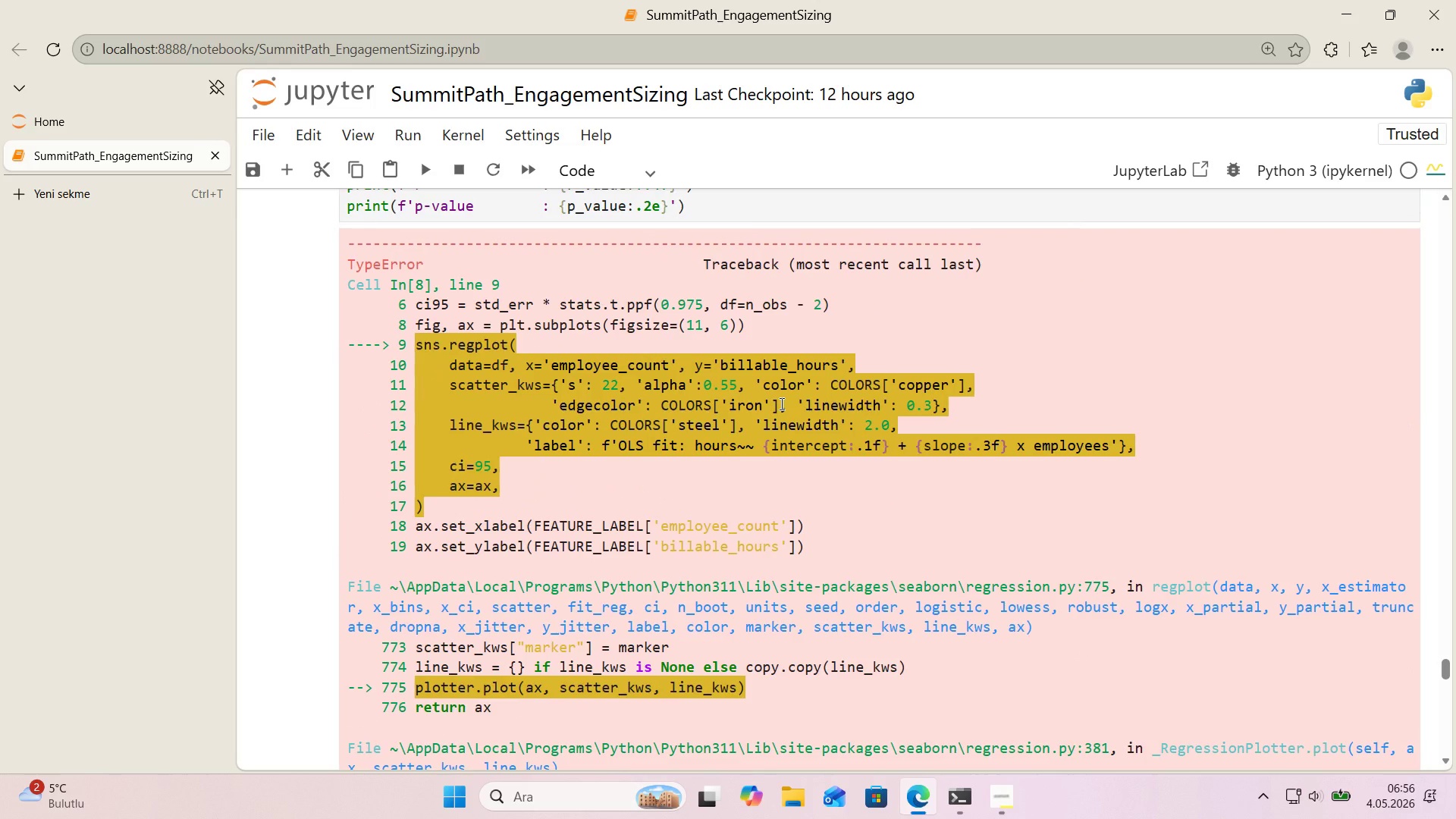 
wait(11.62)
 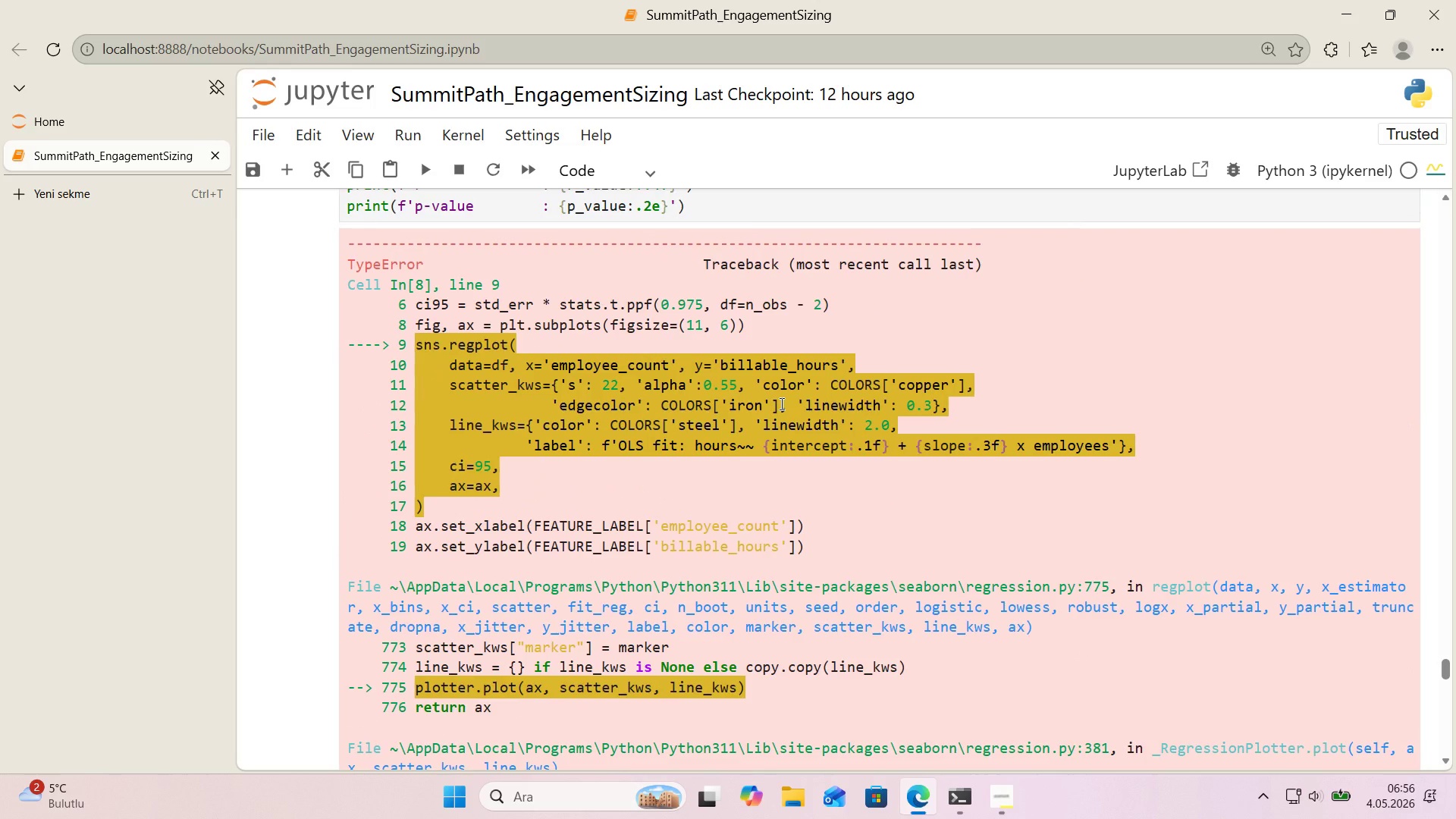 
scroll: coordinate [784, 403], scroll_direction: up, amount: 7.0
 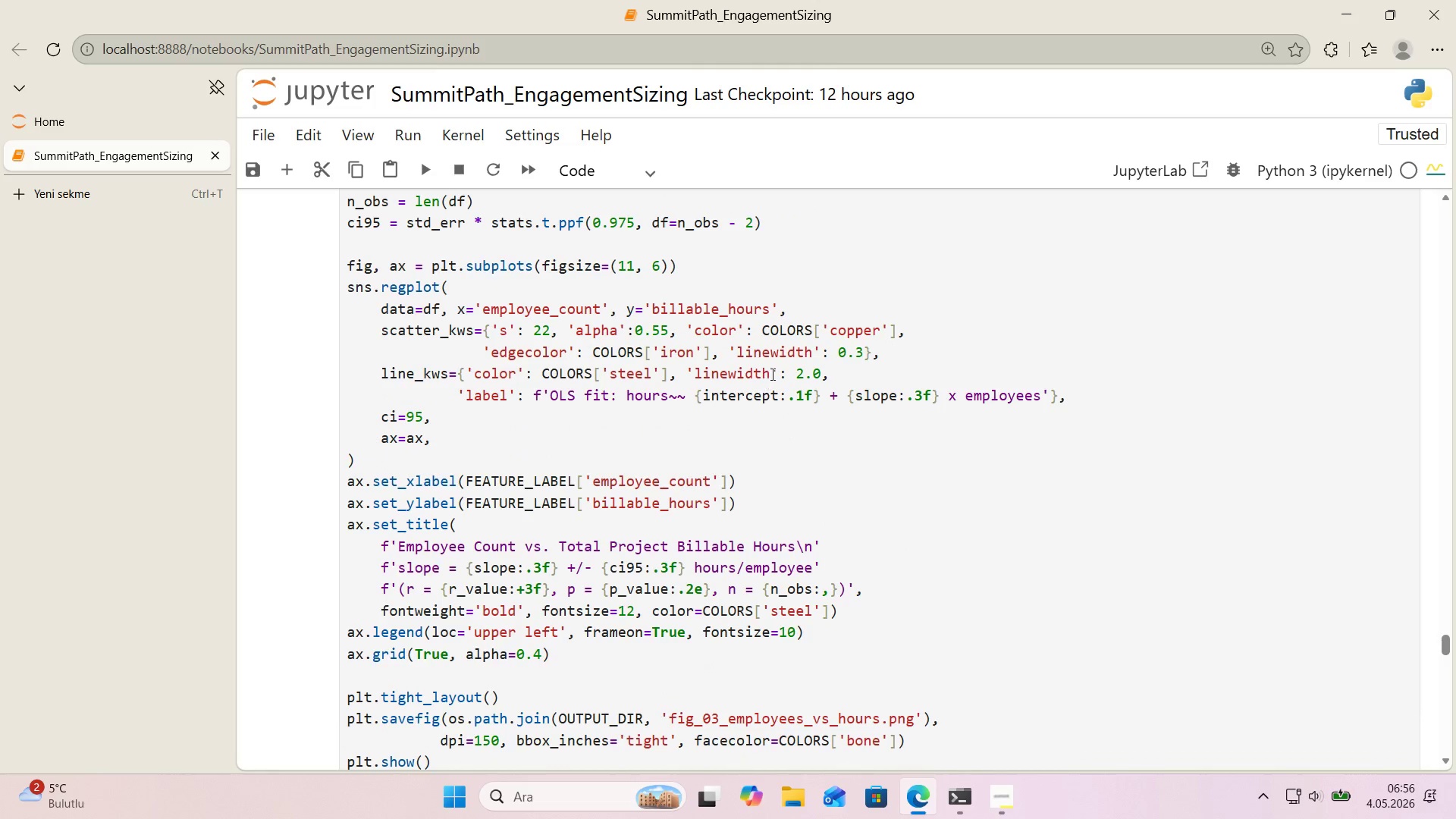 
left_click([772, 374])
 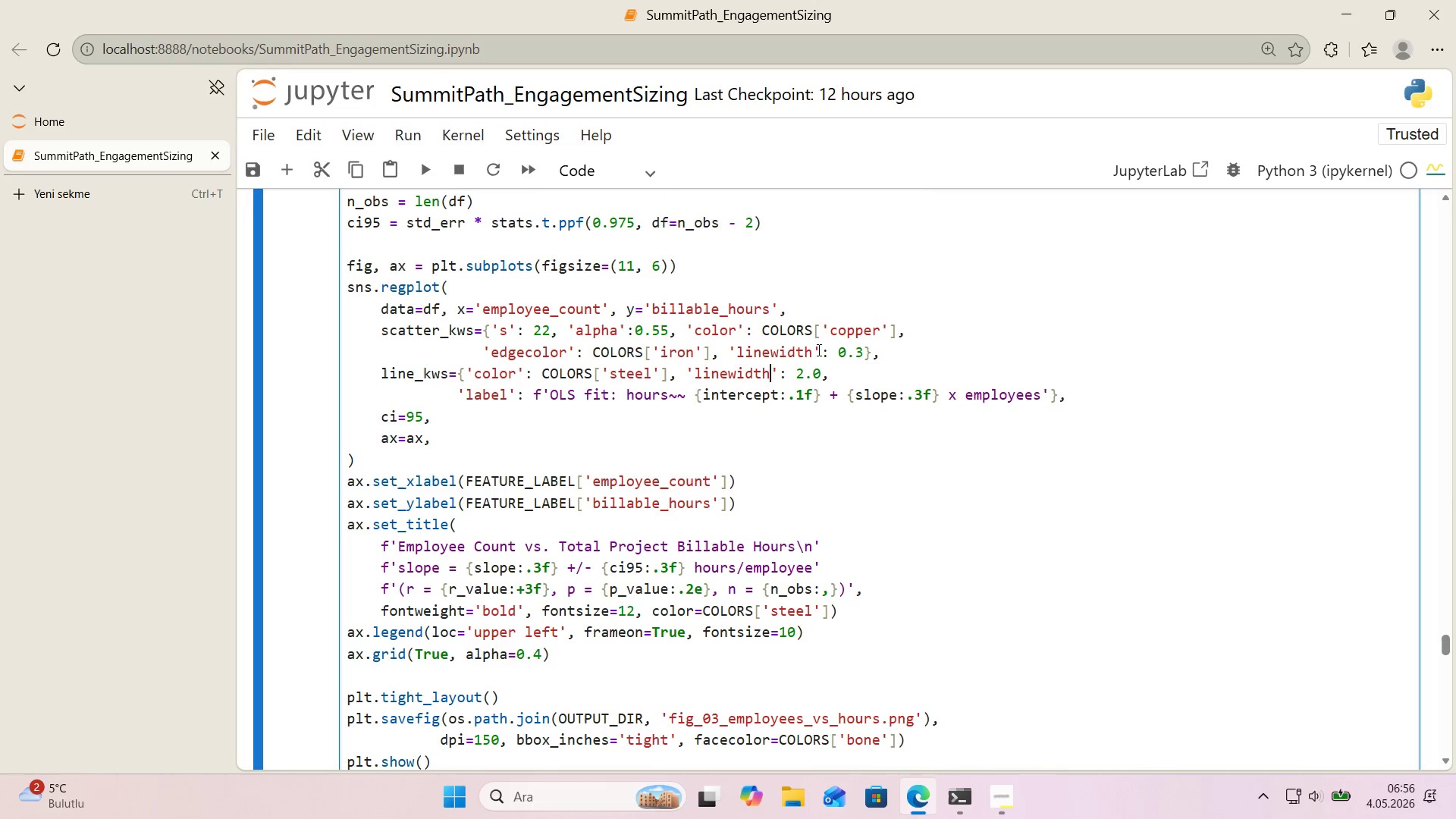 
left_click([817, 350])
 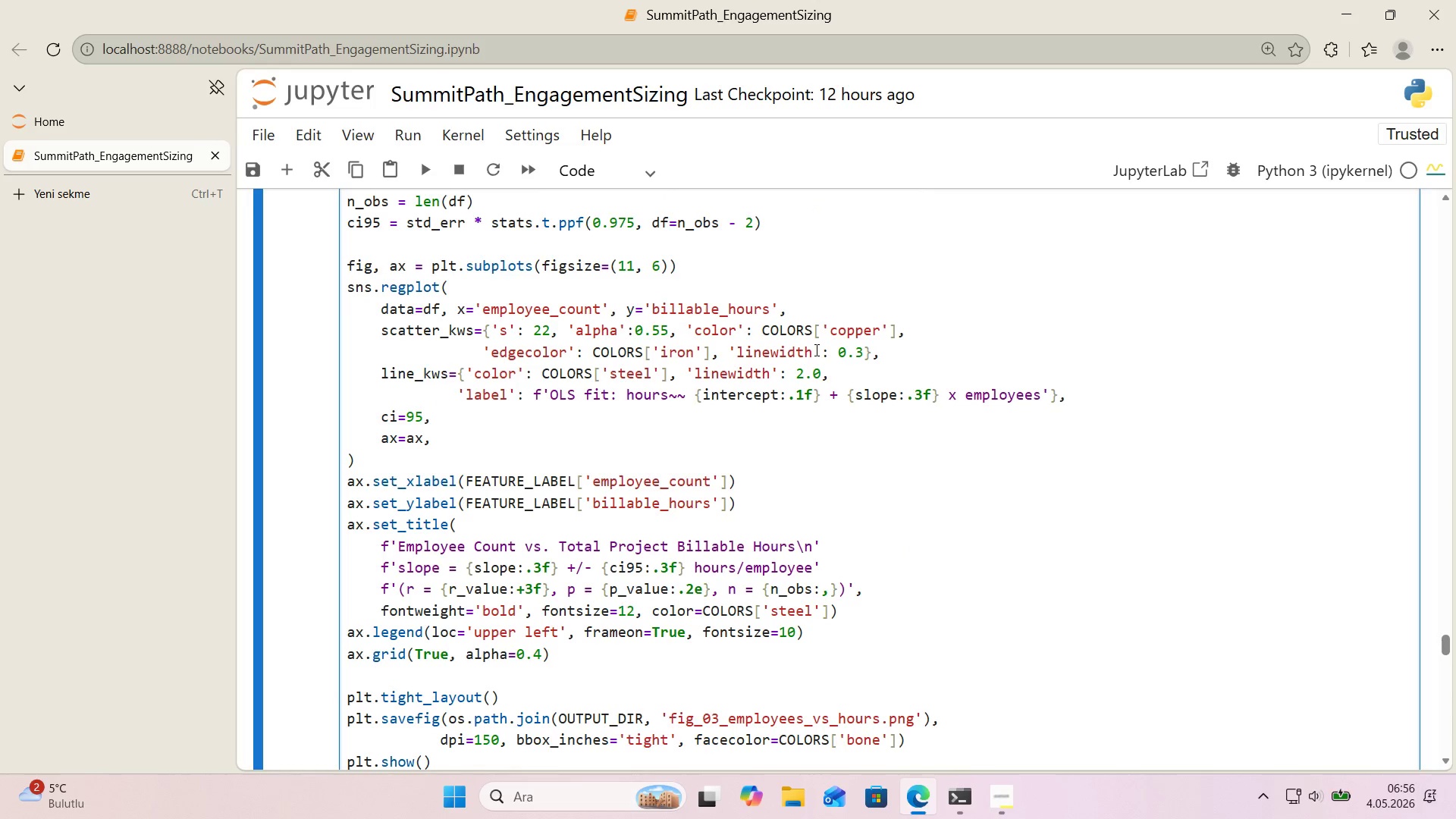 
scroll: coordinate [813, 350], scroll_direction: down, amount: 2.0
 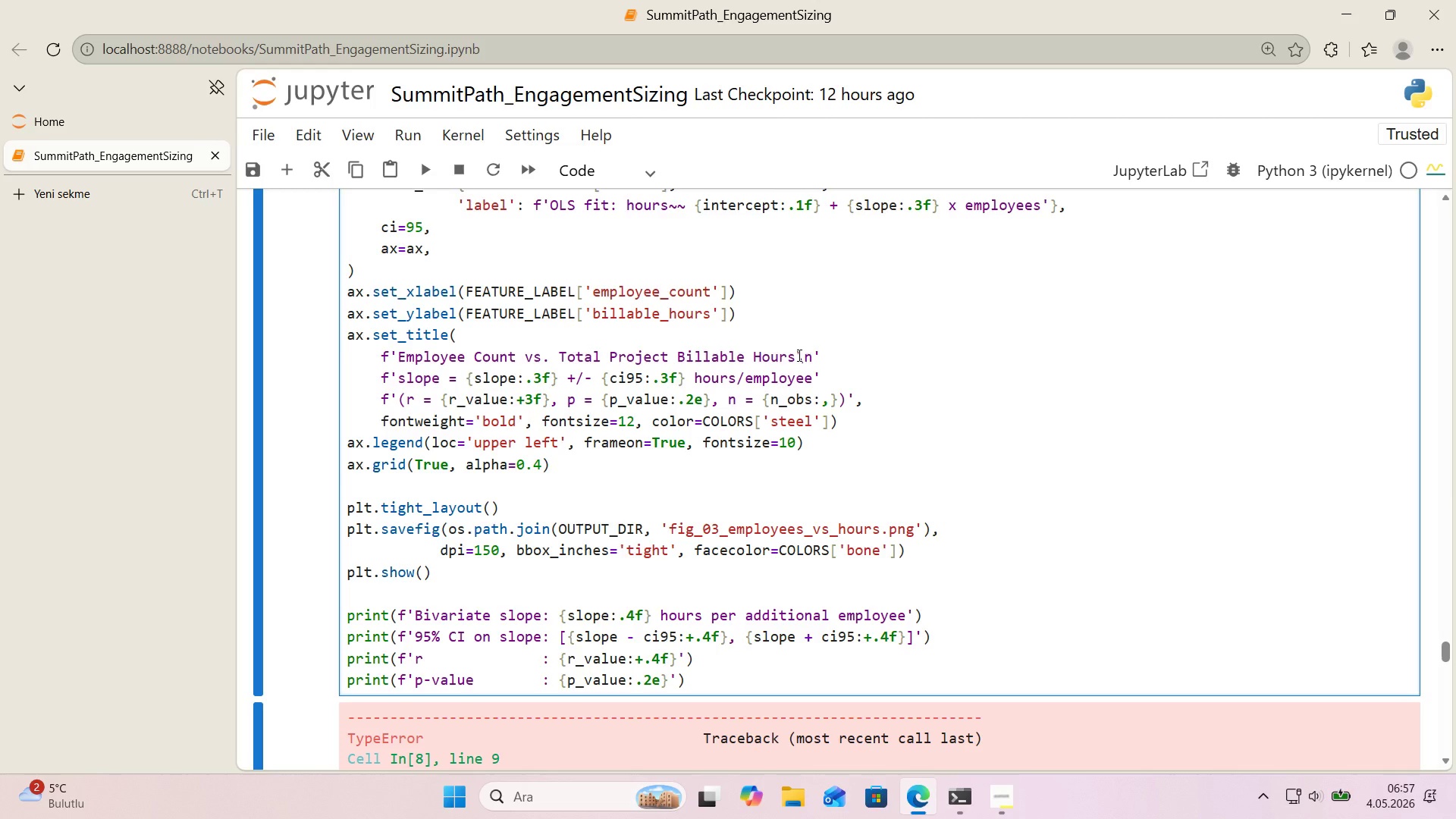 
wait(6.22)
 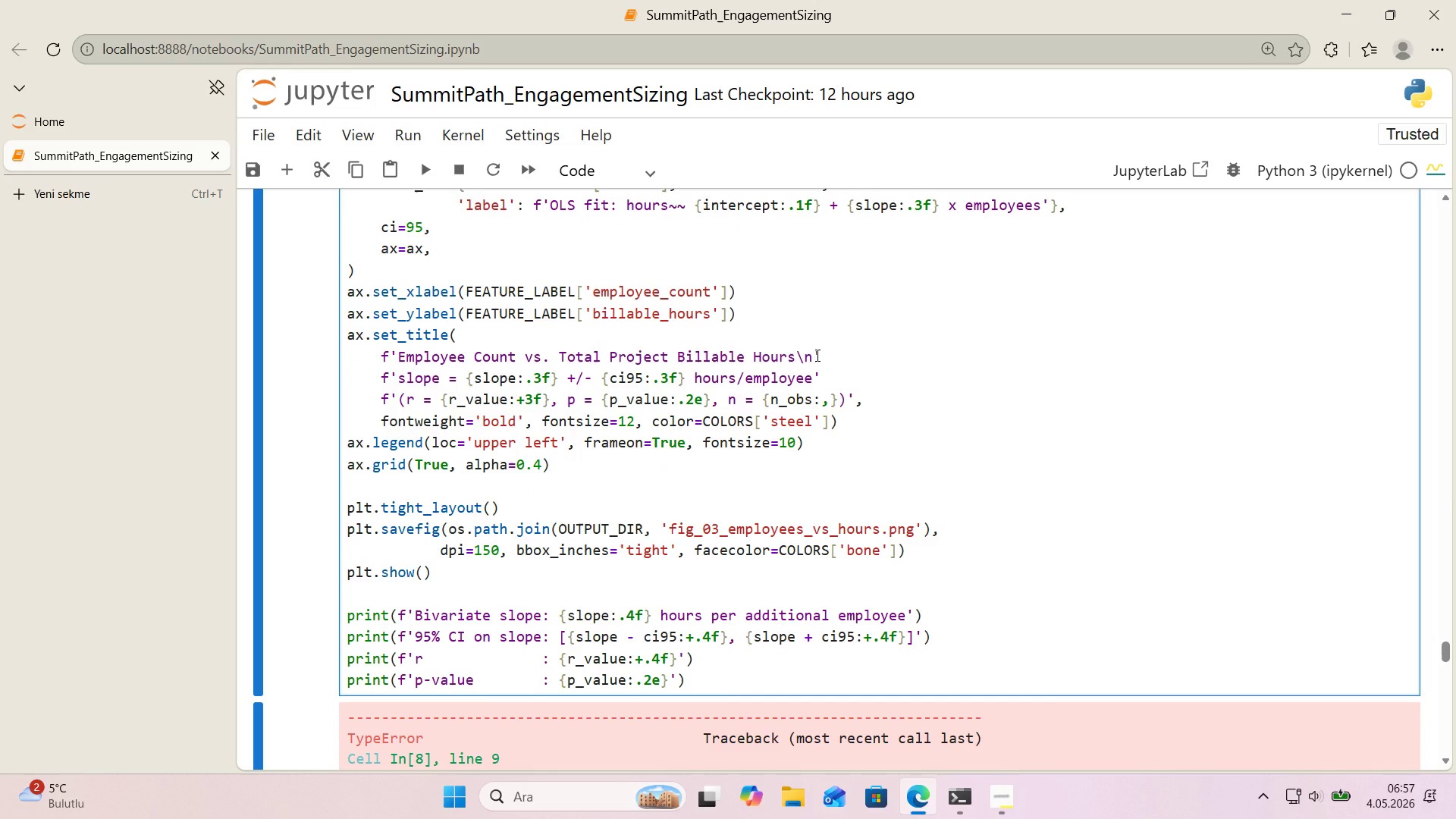 
scroll: coordinate [797, 355], scroll_direction: up, amount: 1.0
 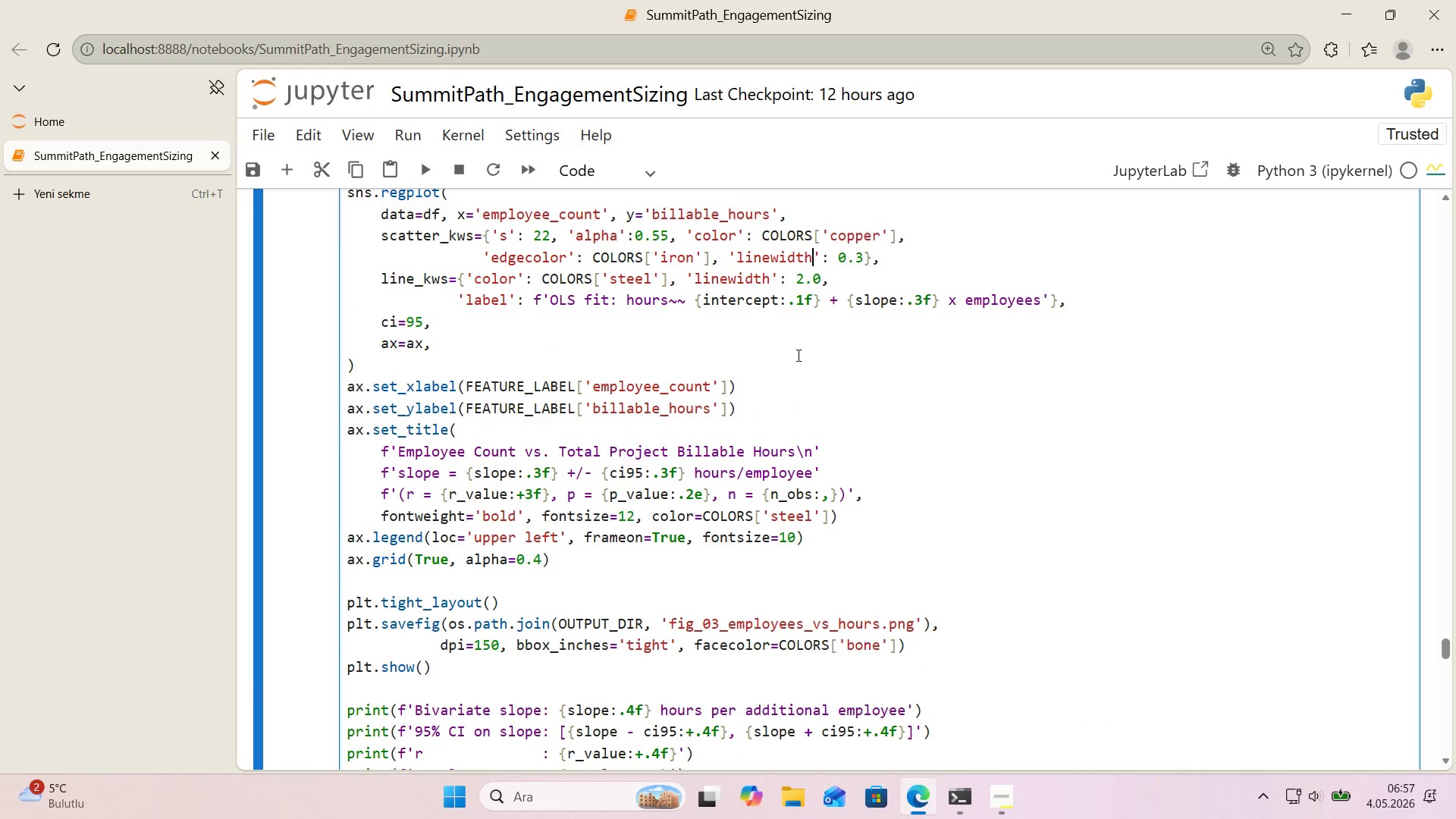 
scroll: coordinate [789, 357], scroll_direction: down, amount: 16.0
 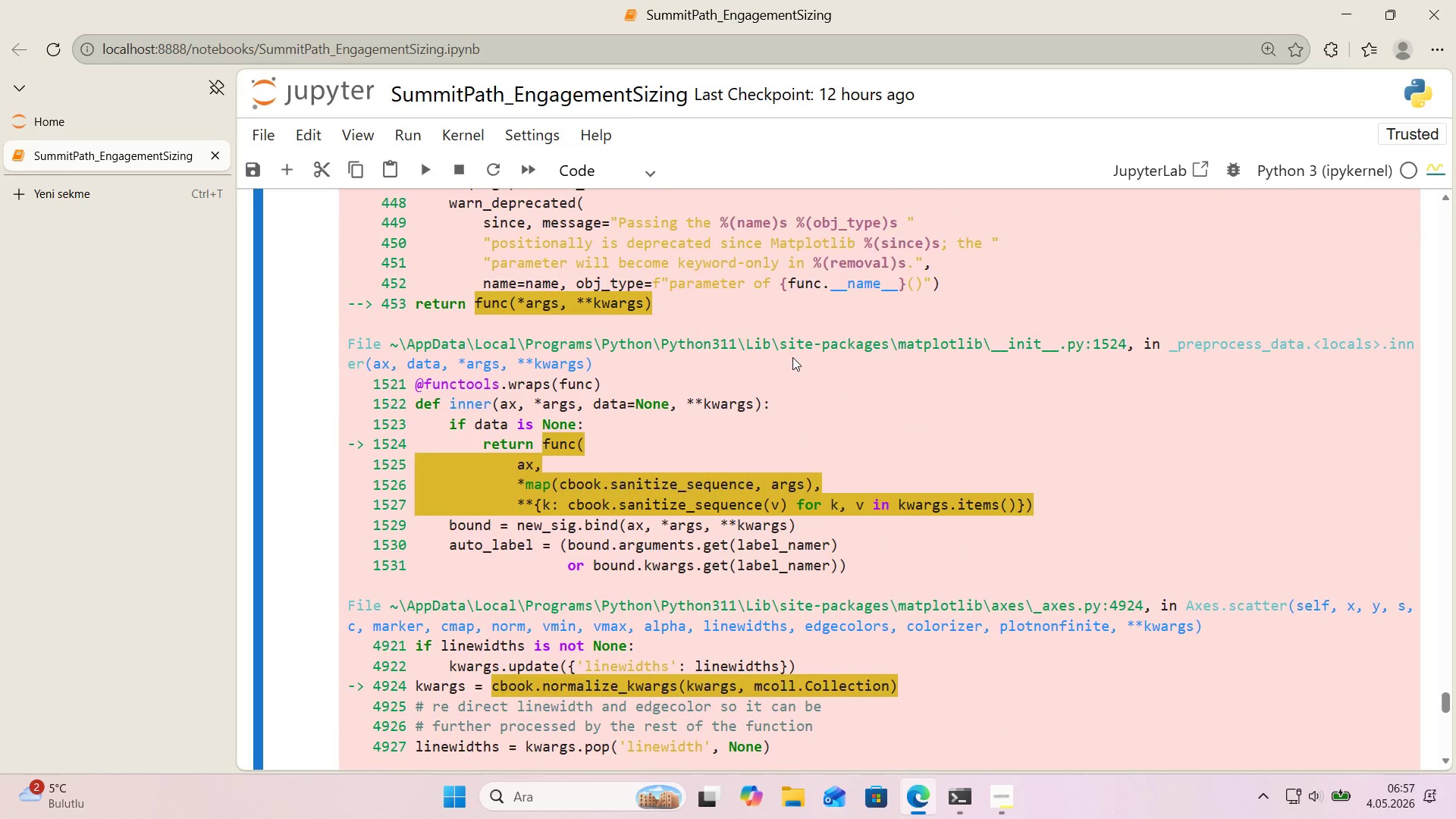 
wait(6.88)
 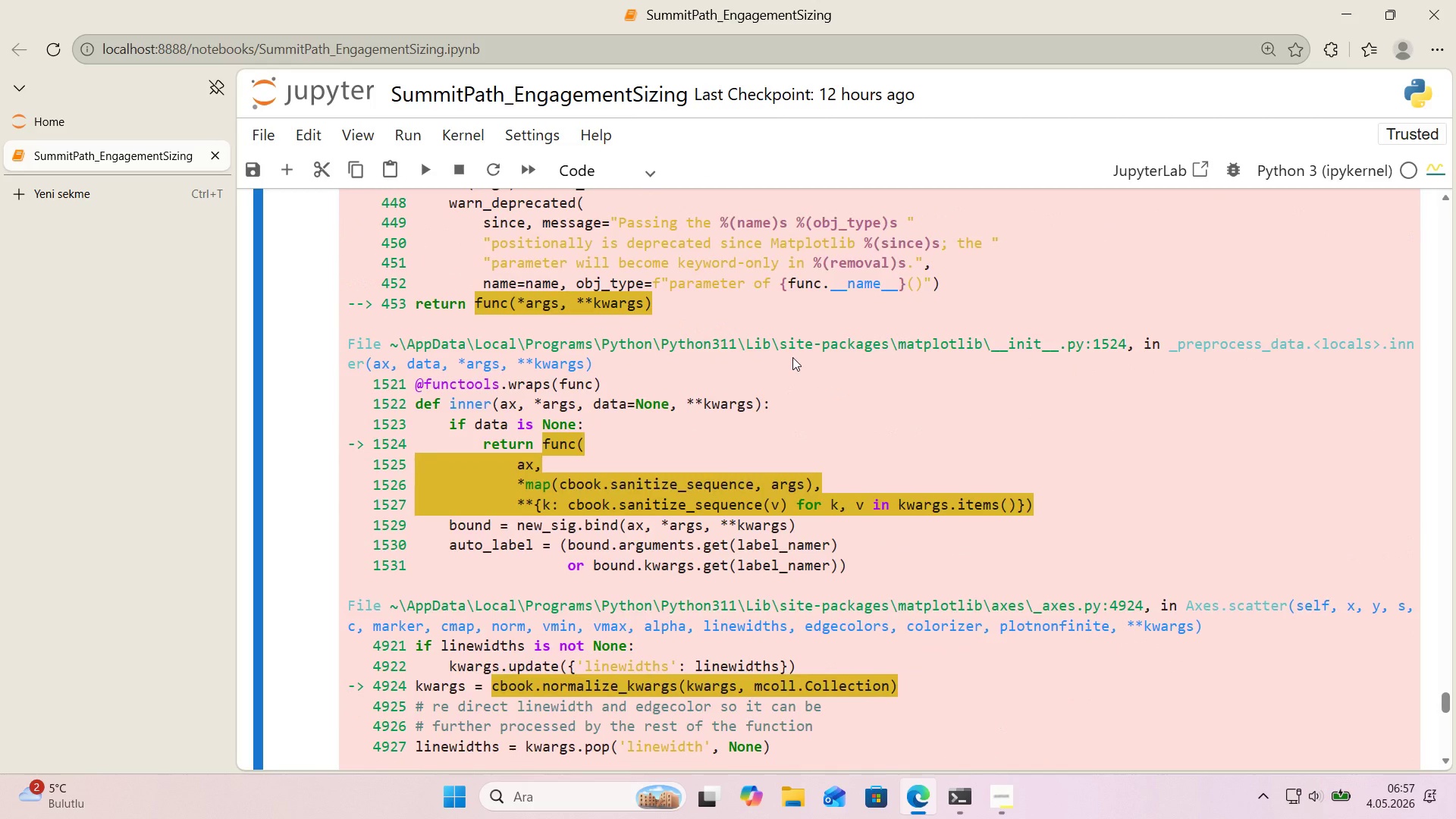 
scroll: coordinate [736, 358], scroll_direction: down, amount: 3.0
 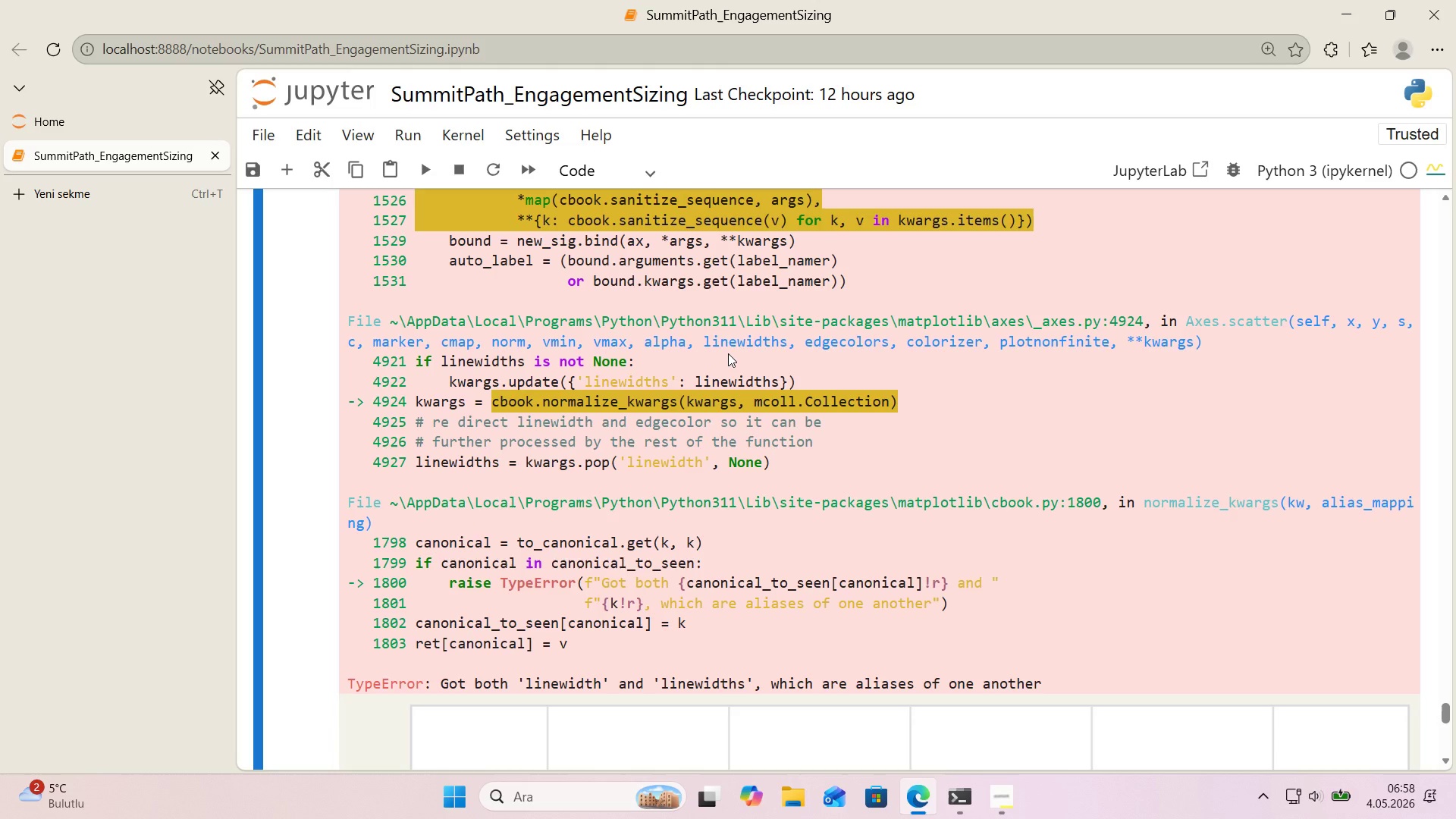 
wait(54.68)
 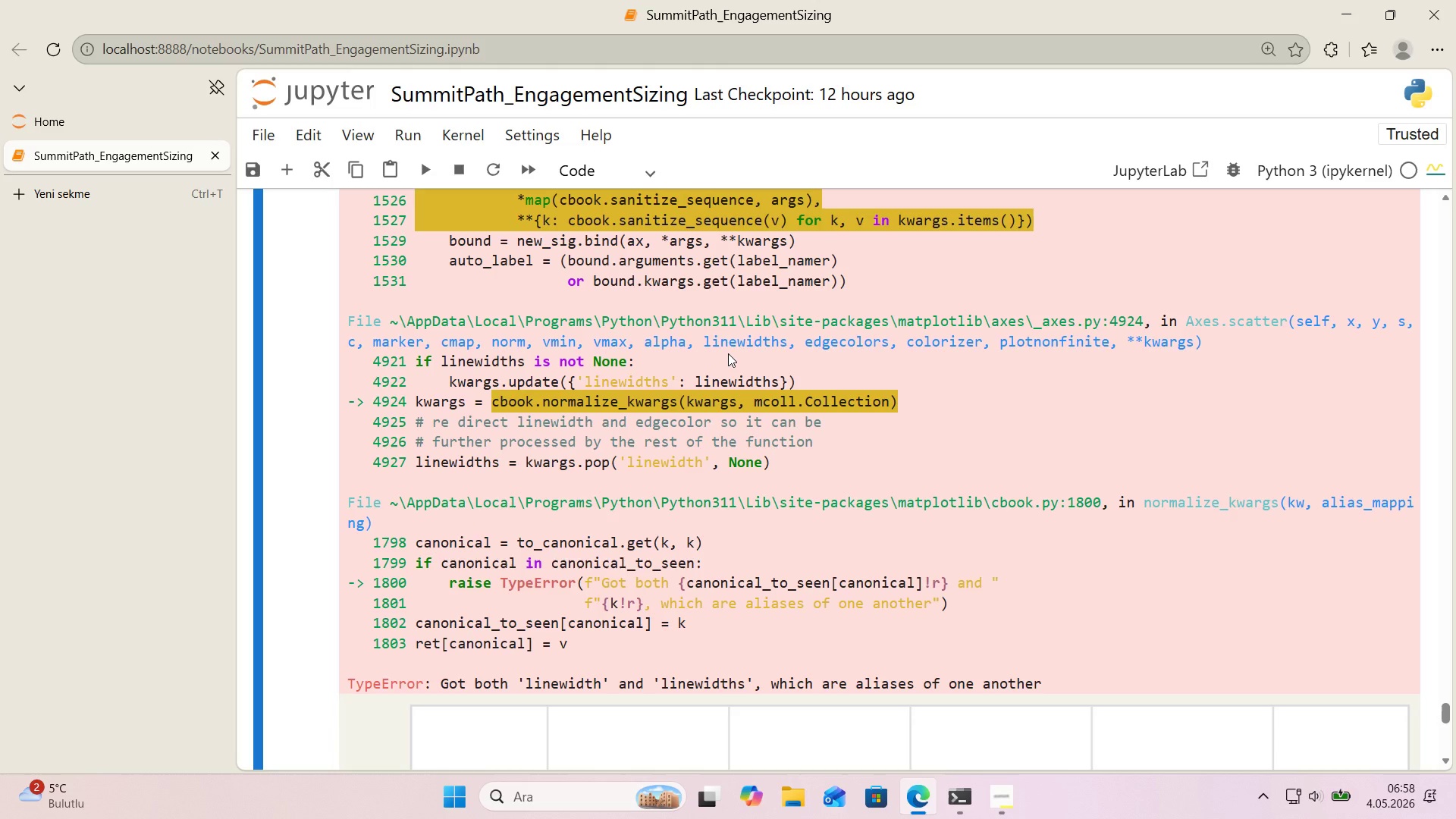 
scroll: coordinate [747, 347], scroll_direction: up, amount: 21.0
 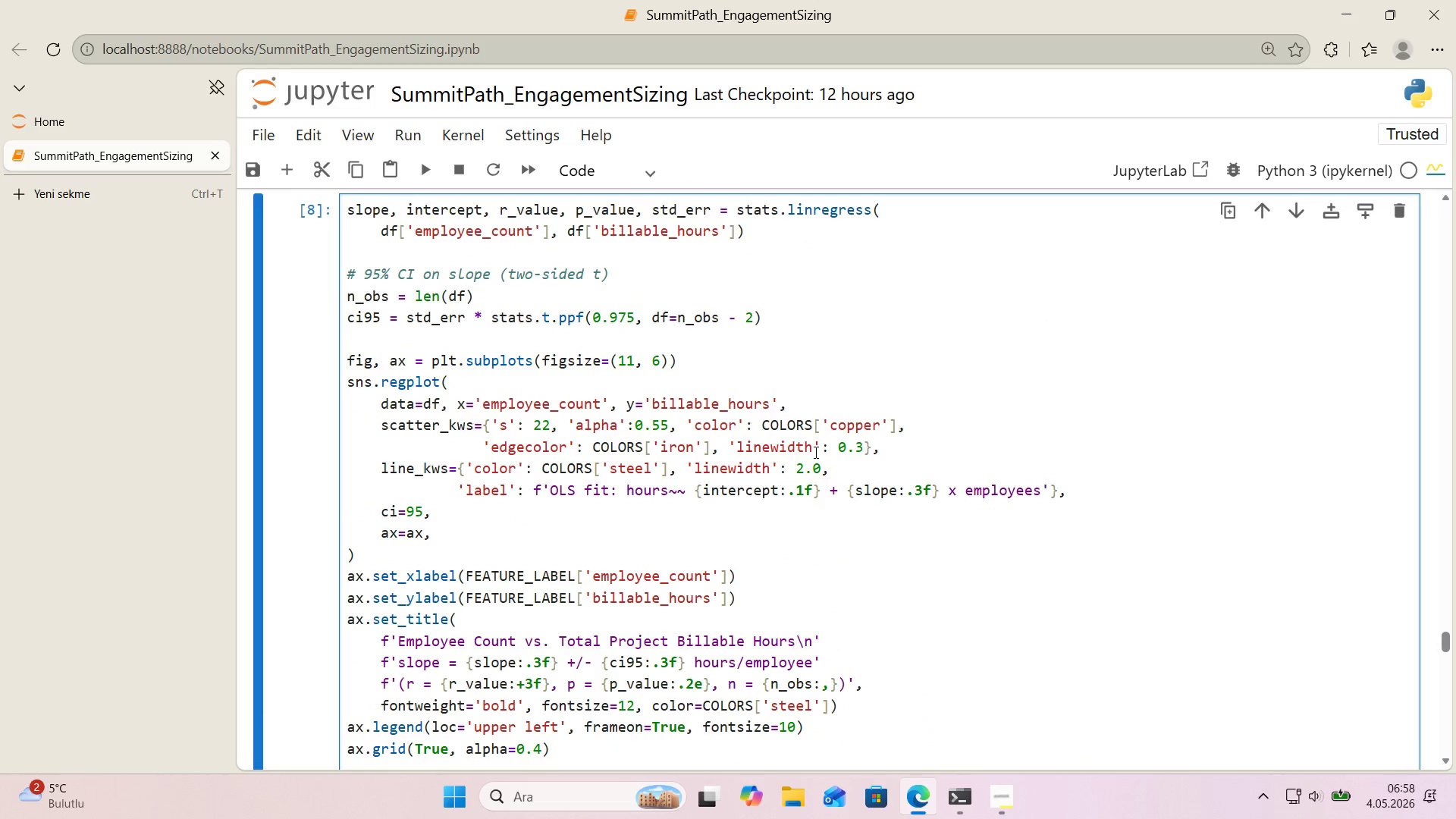 
key(S)
 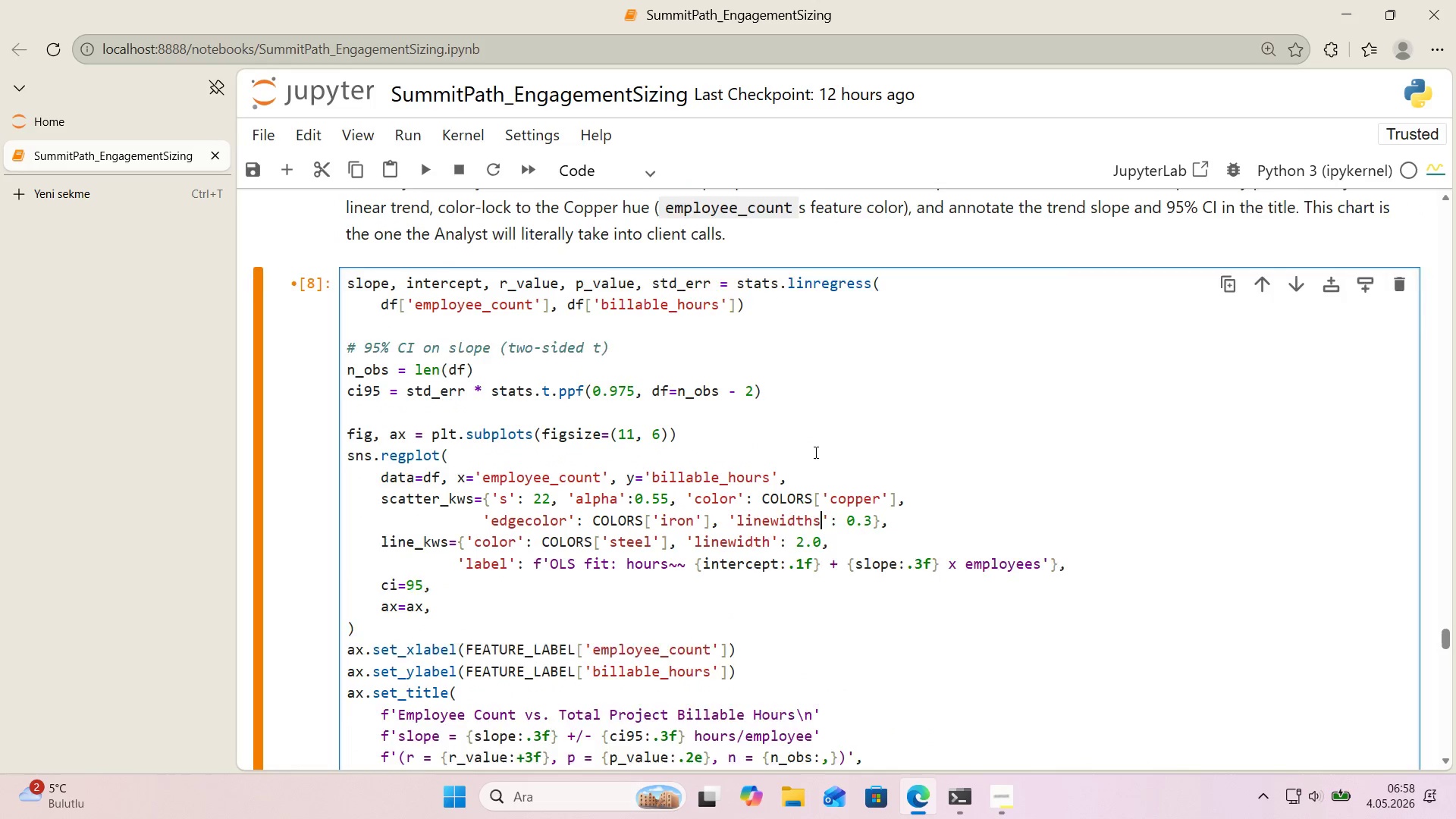 
scroll: coordinate [814, 452], scroll_direction: up, amount: 1.0
 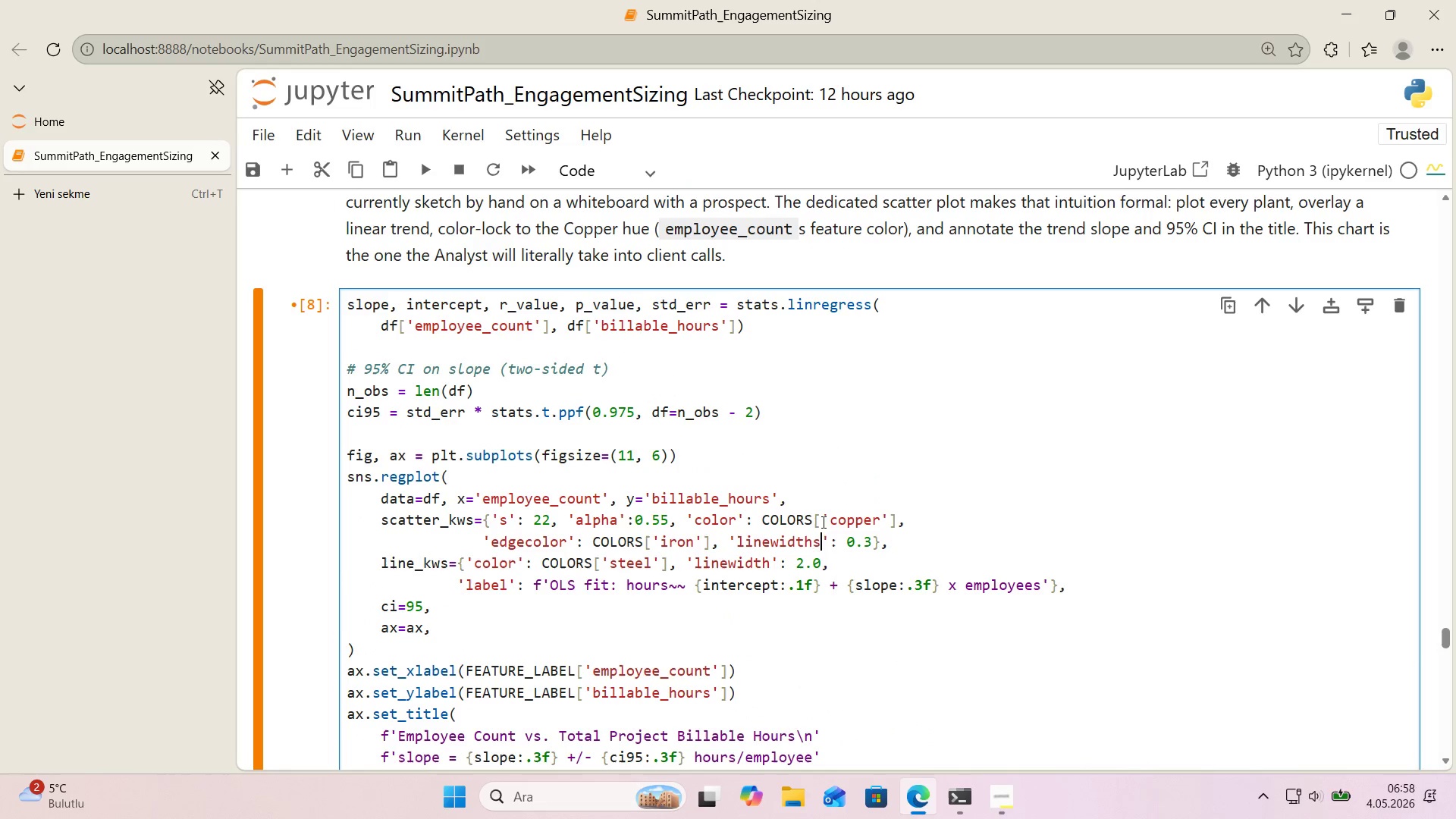 
scroll: coordinate [822, 522], scroll_direction: down, amount: 1.0
 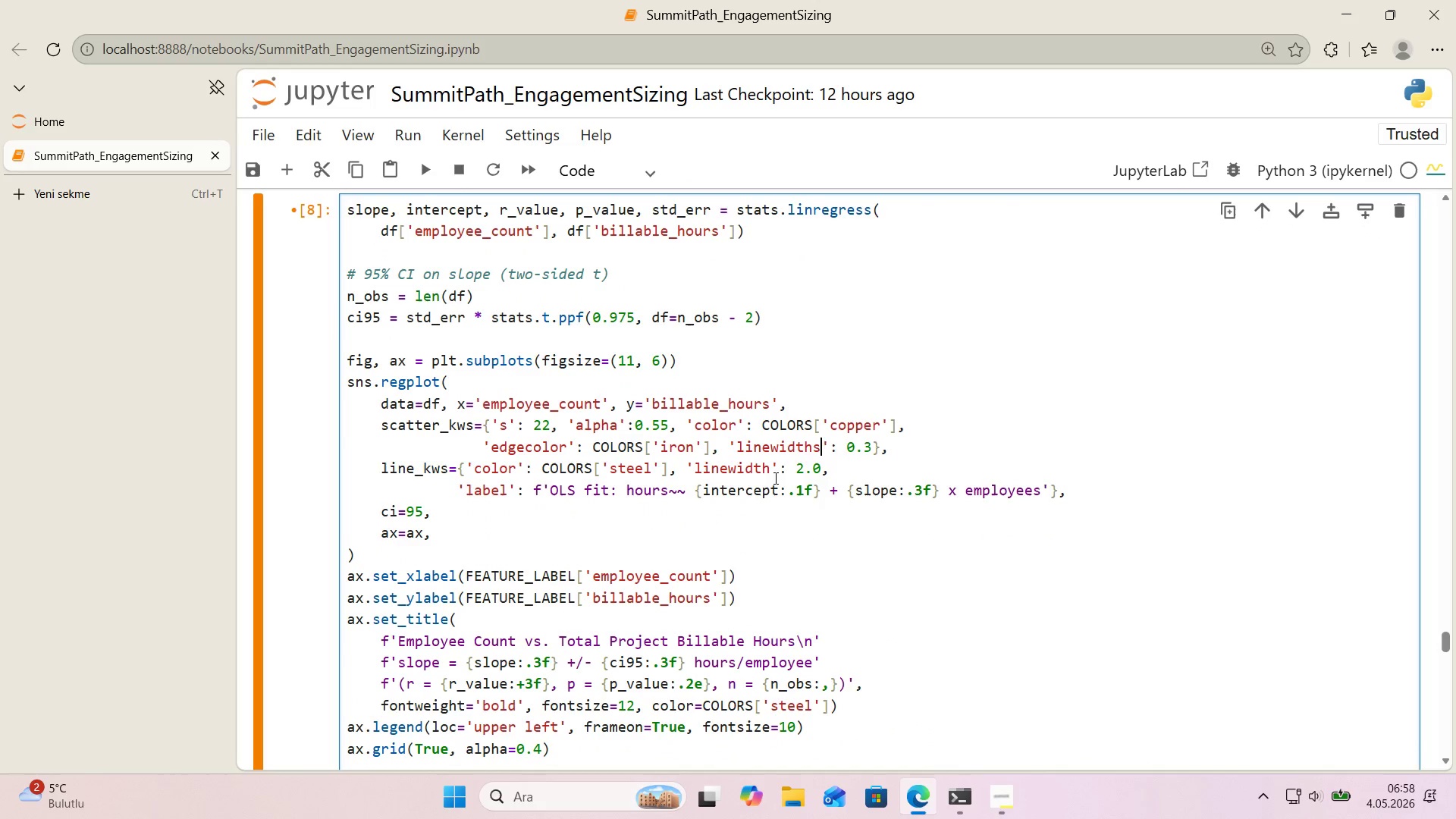 
left_click([772, 474])
 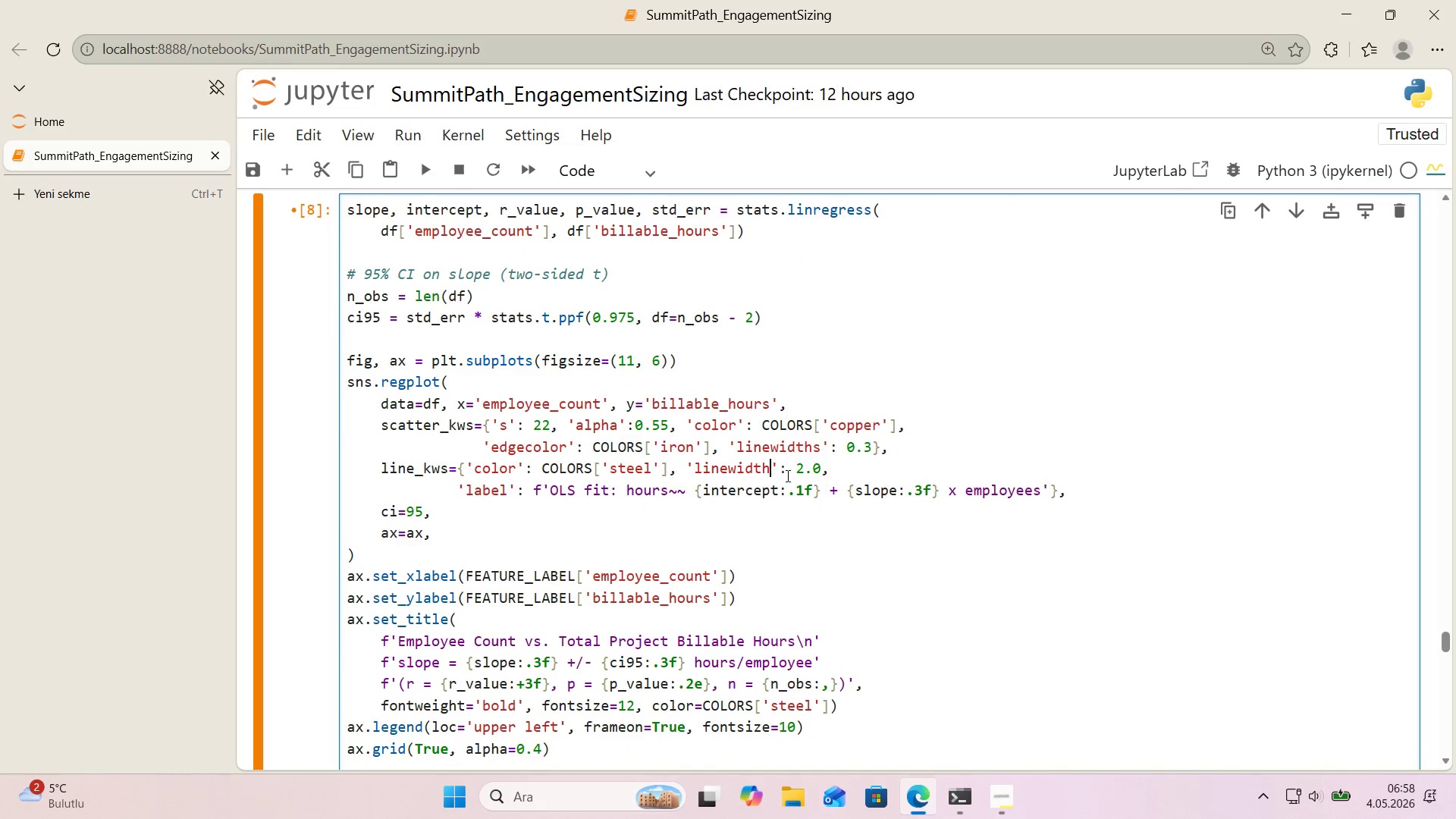 
key(S)
 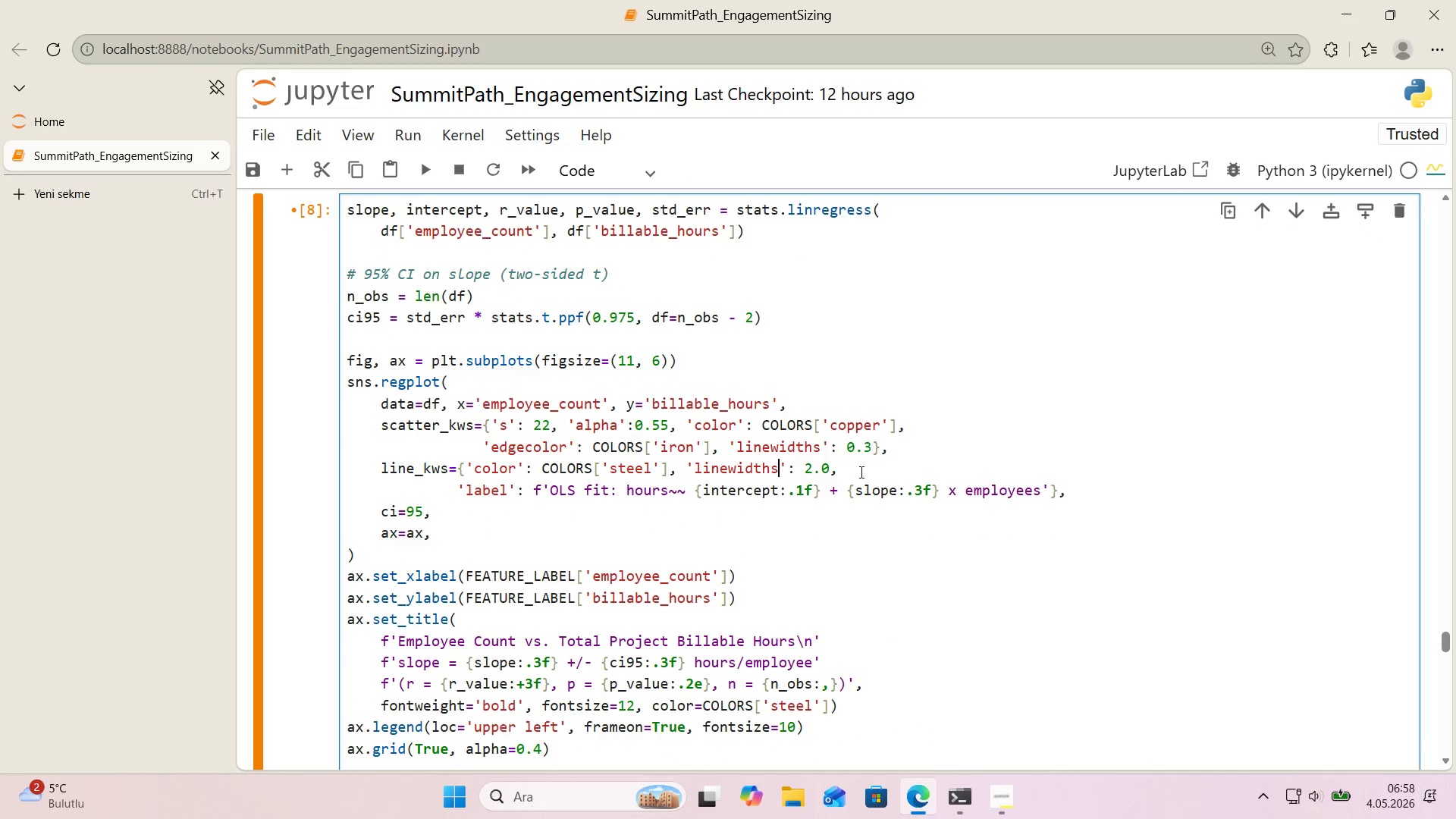 
left_click([860, 472])
 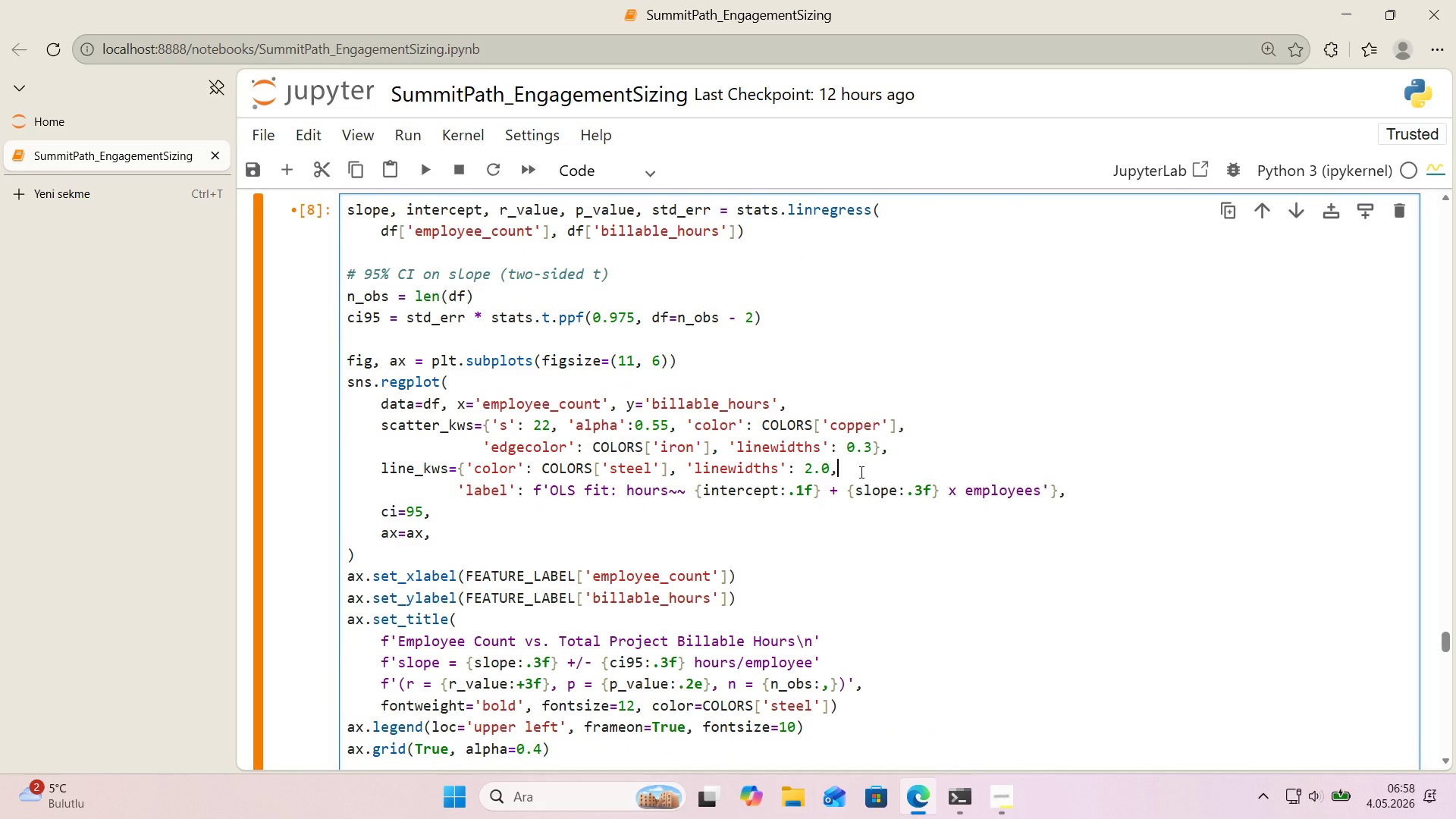 
key(Shift+Enter)
 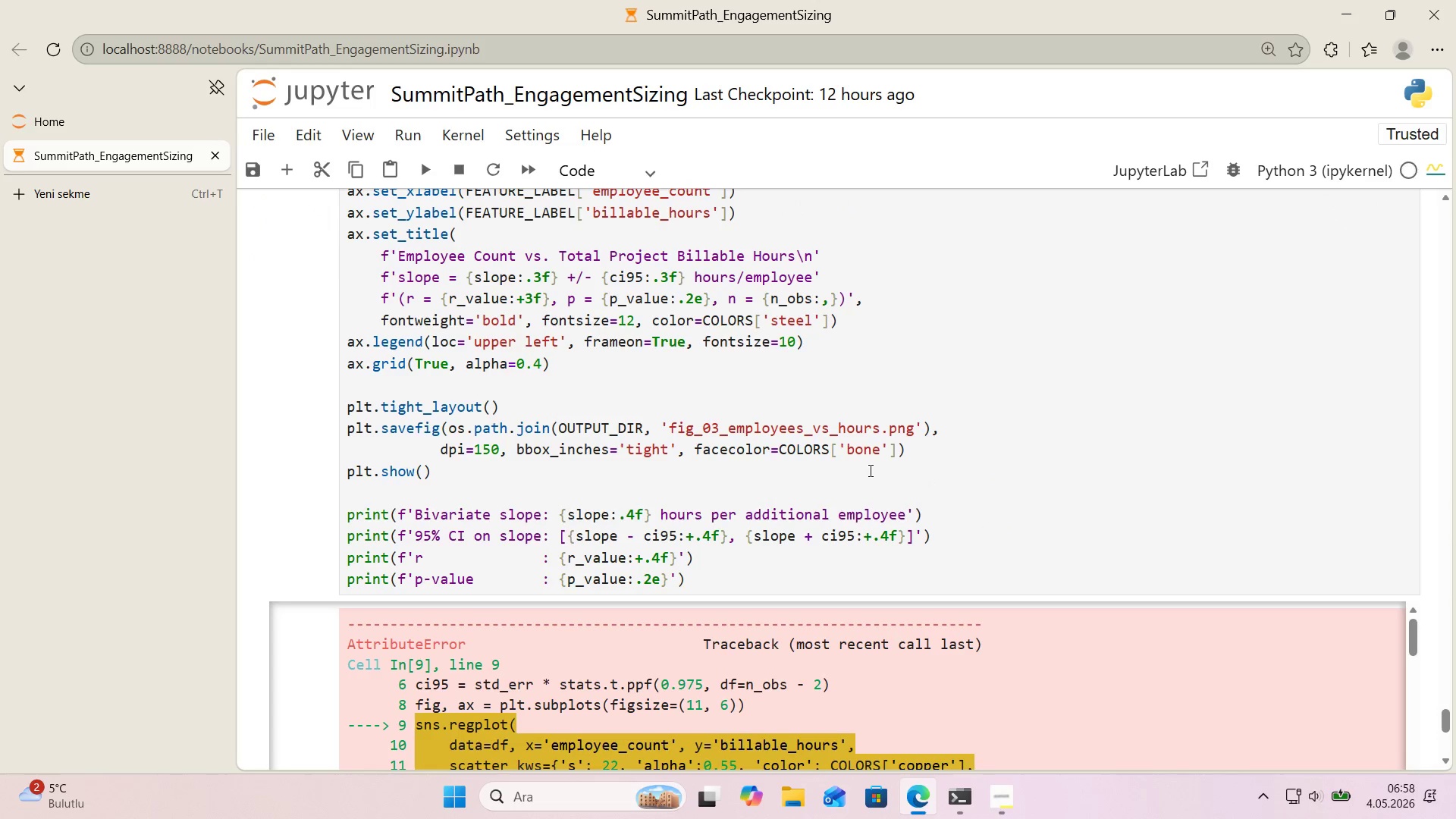 
scroll: coordinate [864, 464], scroll_direction: down, amount: 28.0
 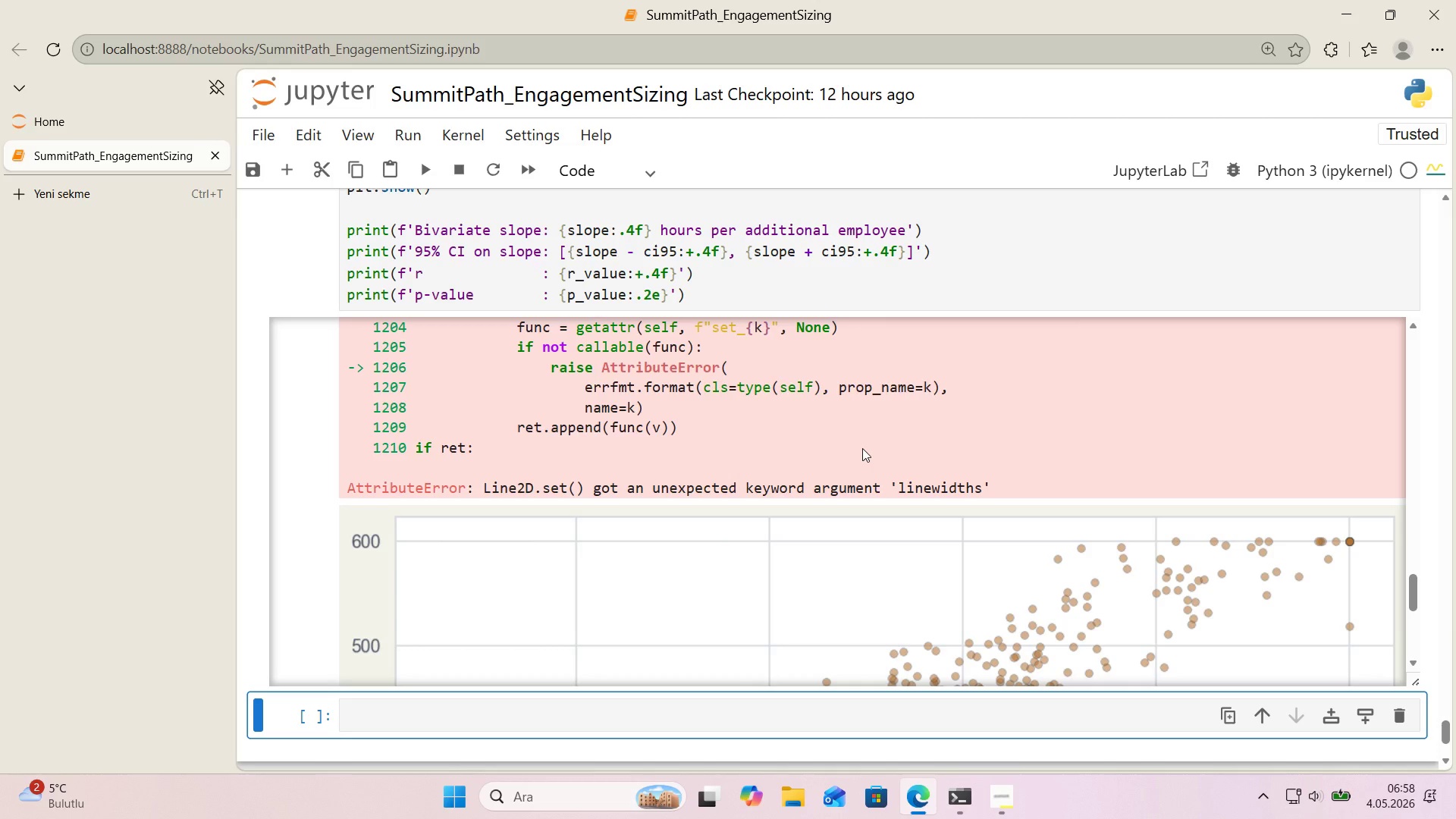 
wait(20.88)
 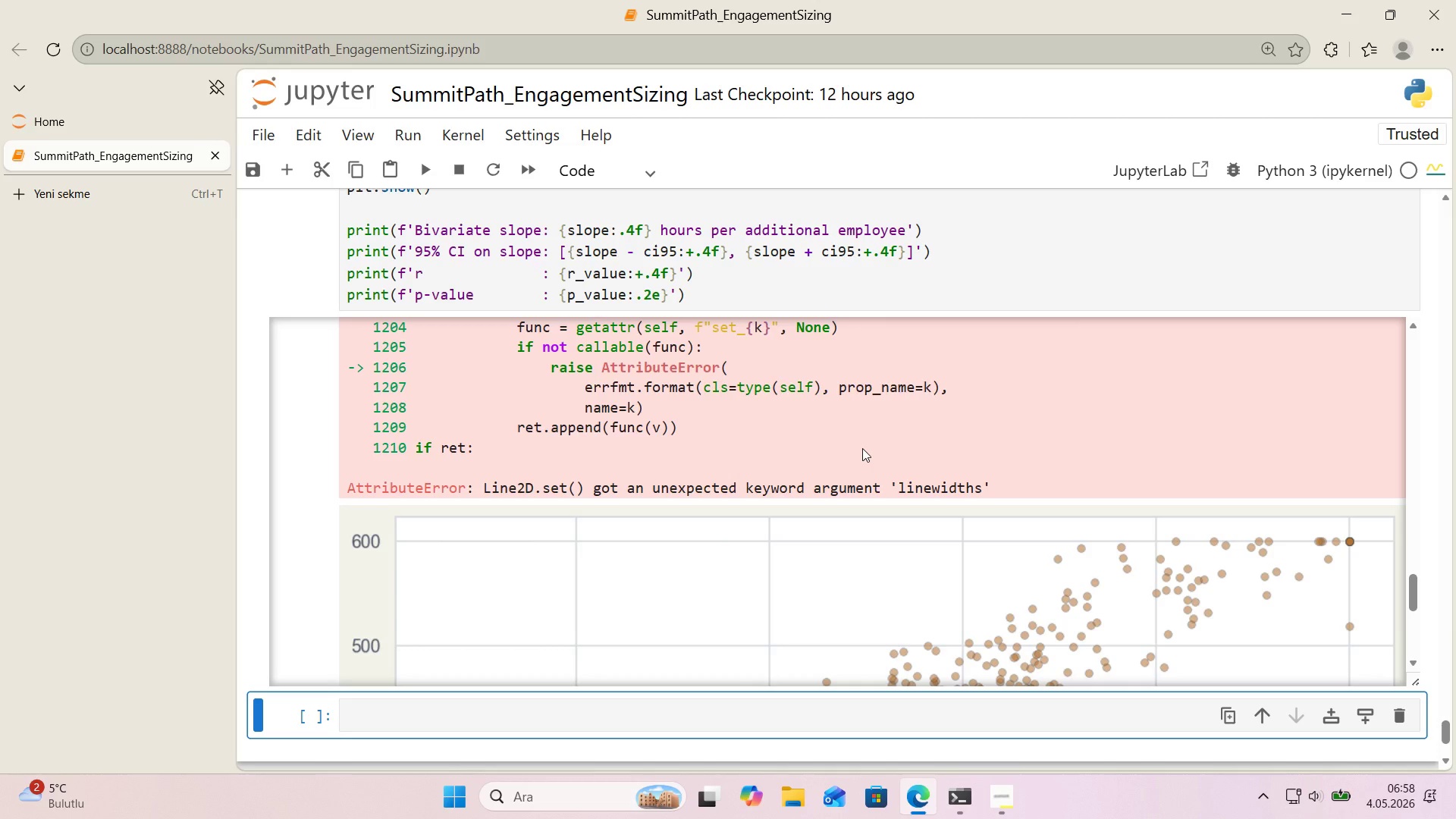 
scroll: coordinate [862, 466], scroll_direction: down, amount: 2.0
 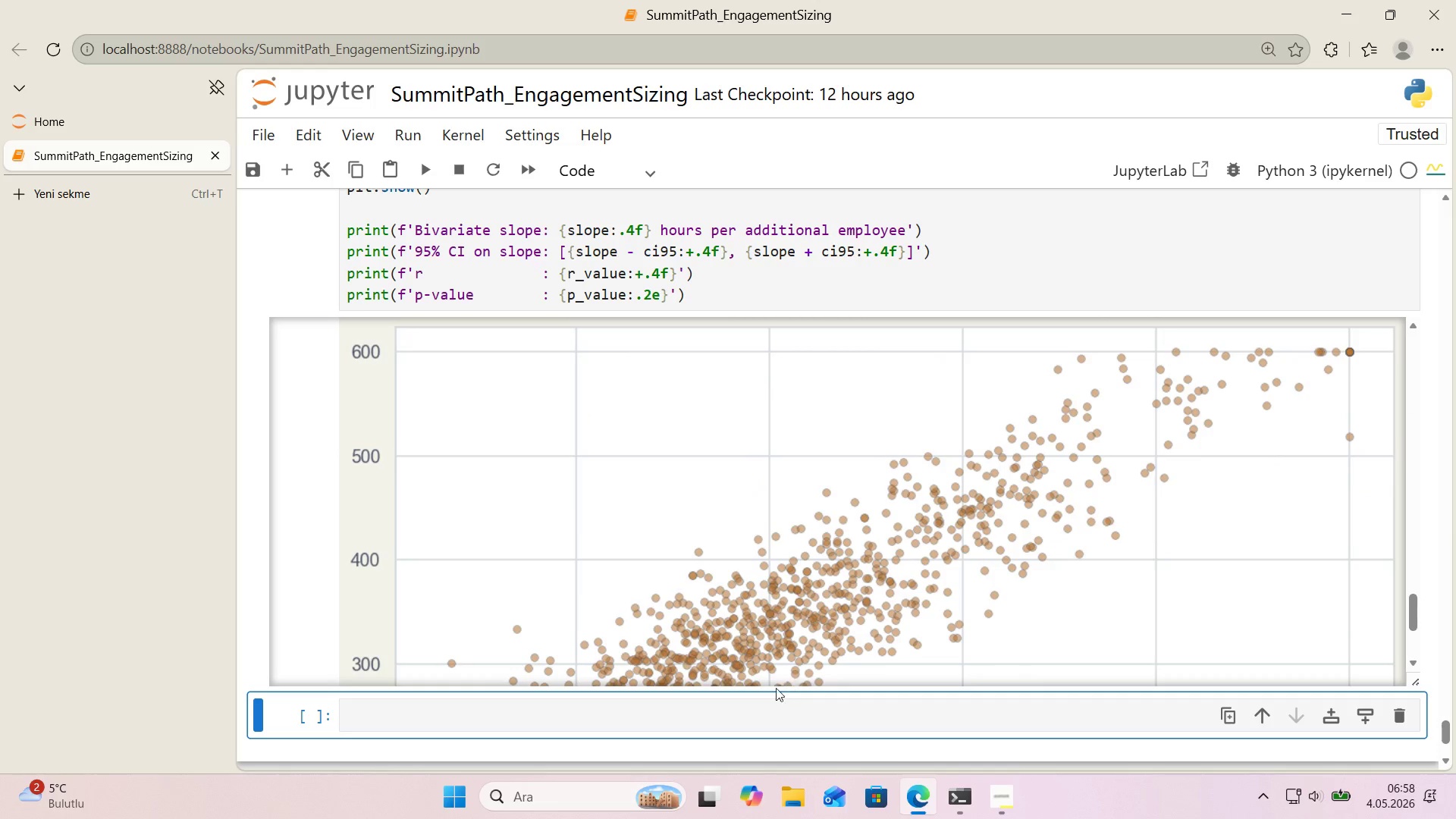 
left_click([759, 713])
 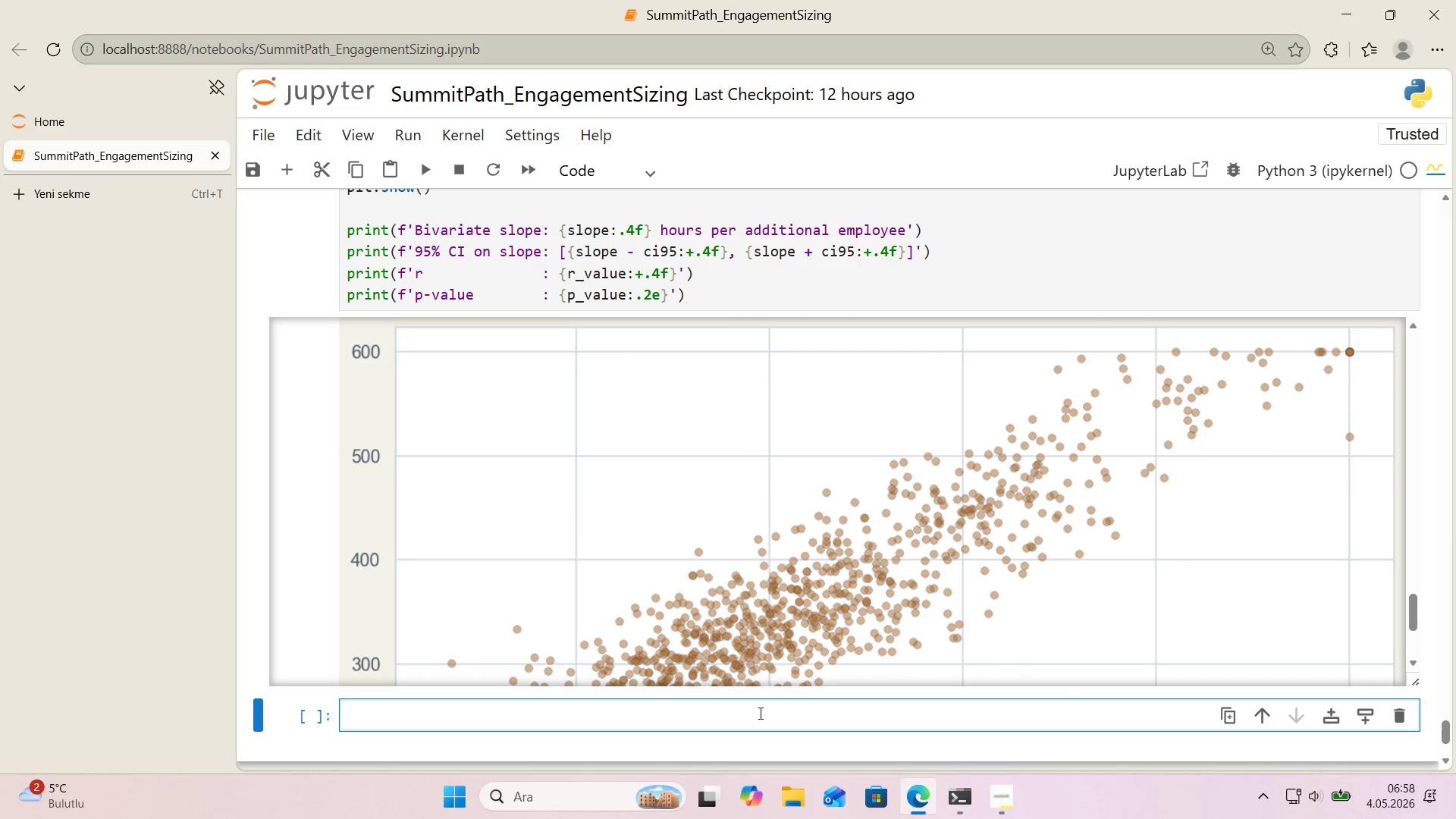 
type(pr'nt*)
 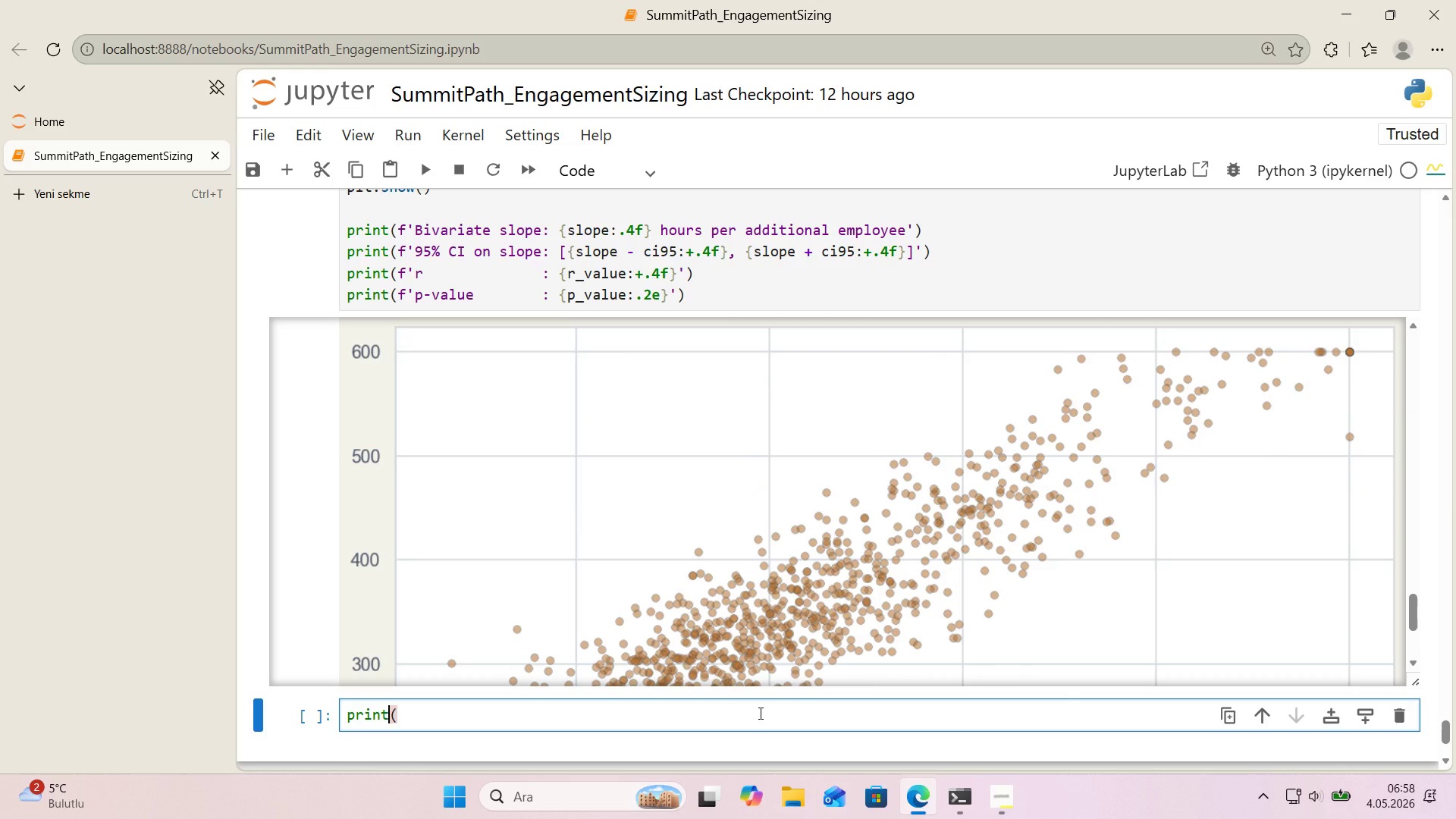 
 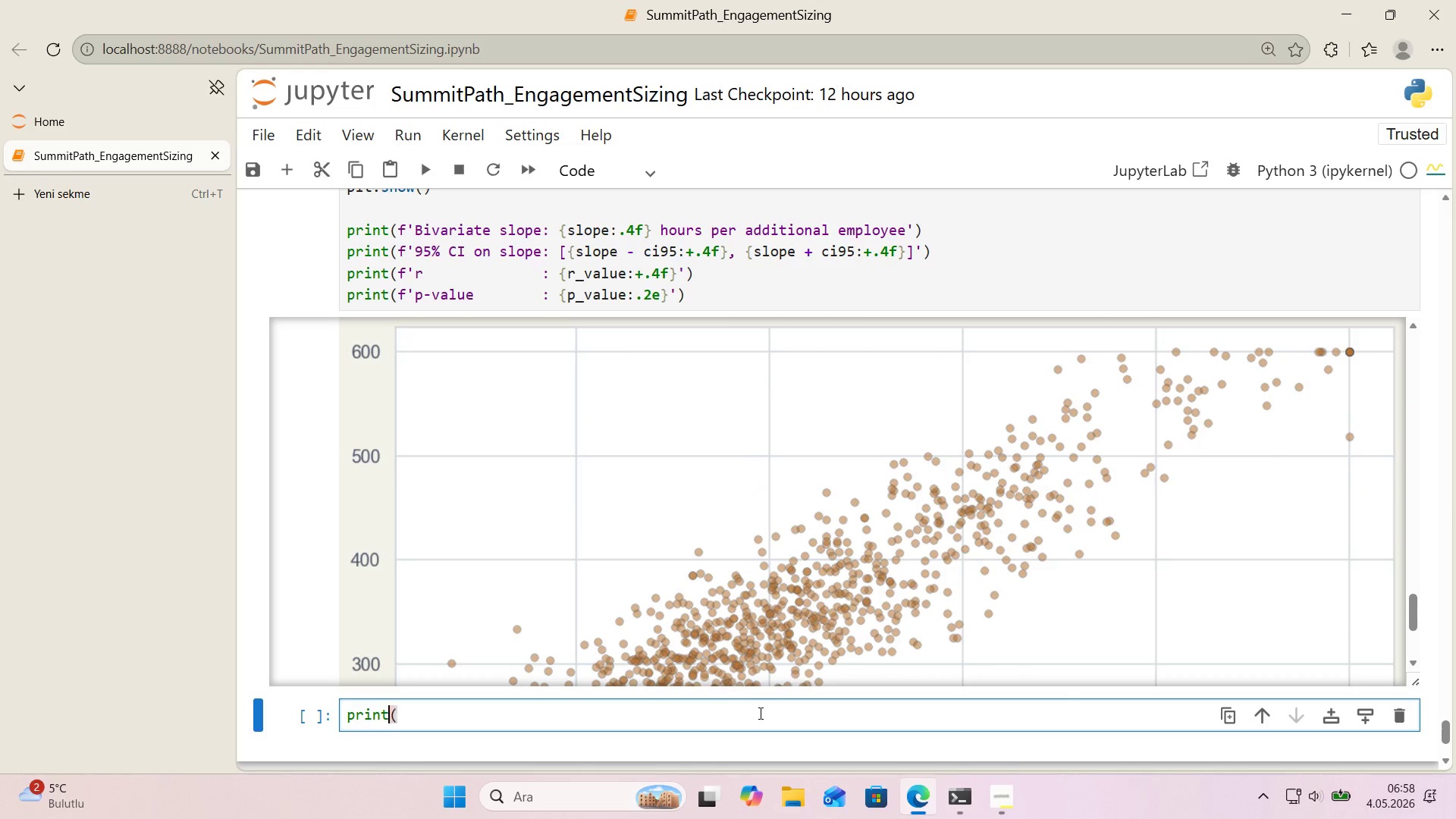 
key(ArrowLeft)
 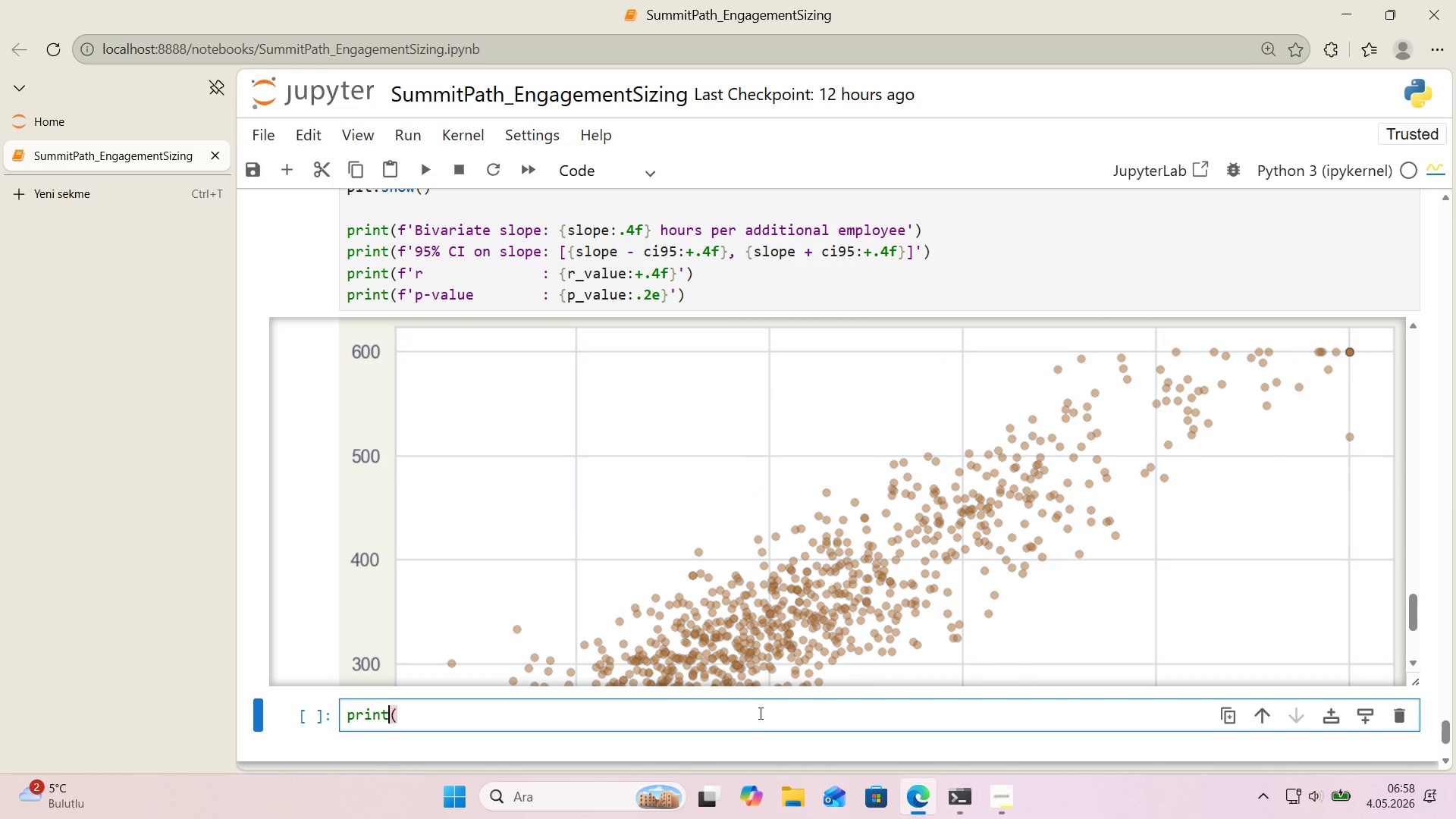 
key(ArrowRight)
 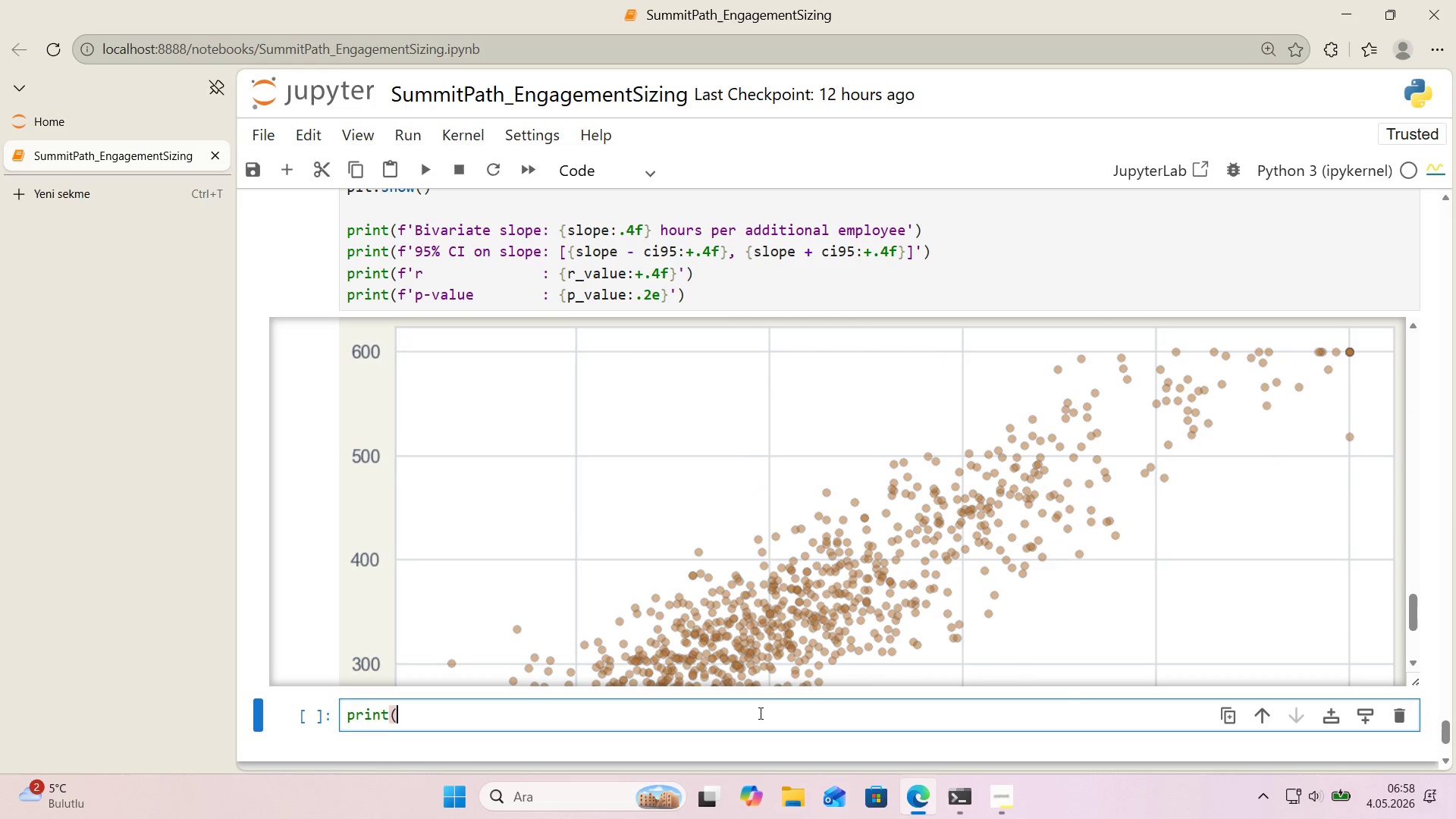 
key(Shift+ShiftRight)
 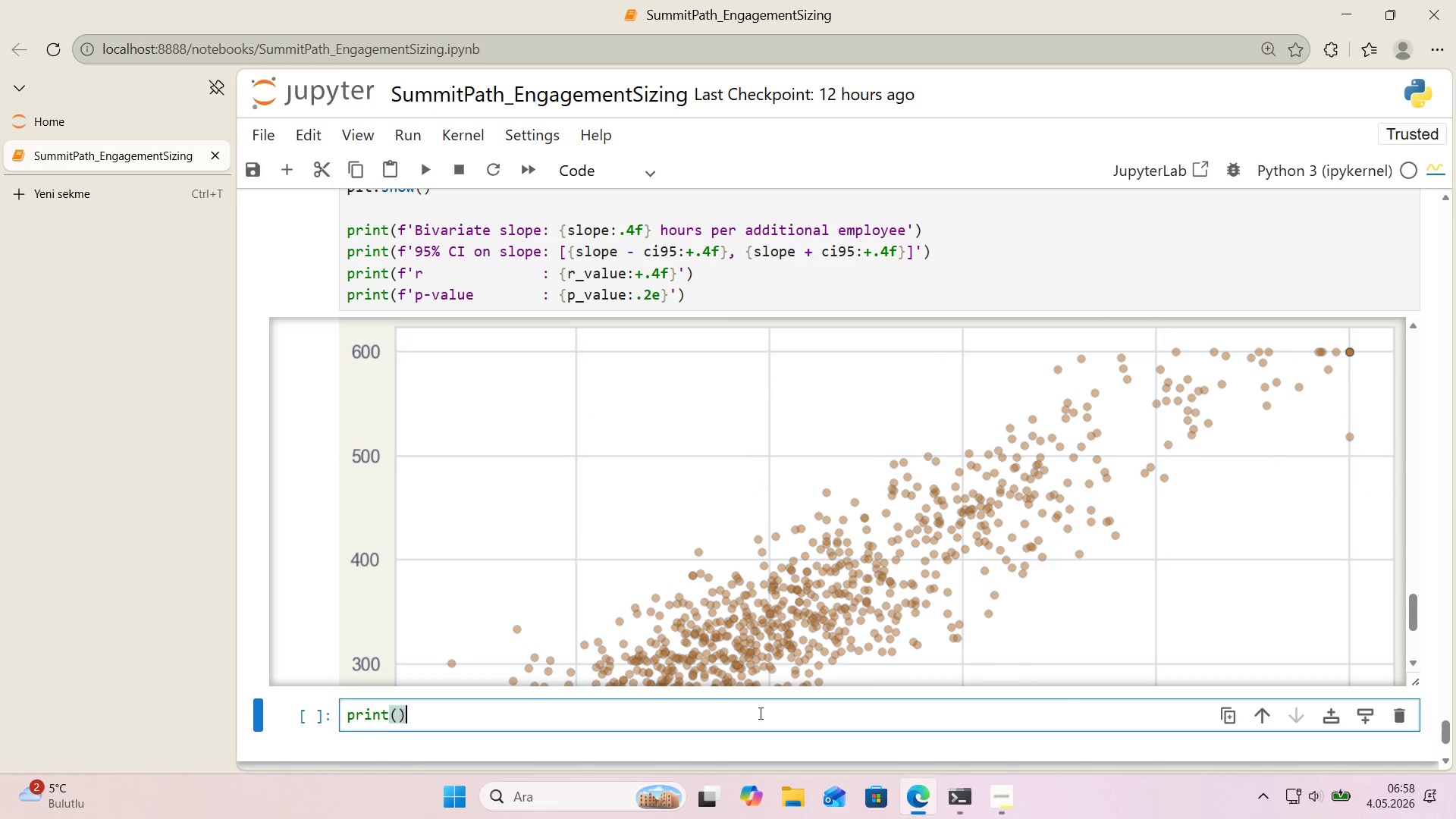 
key(Shift+9)
 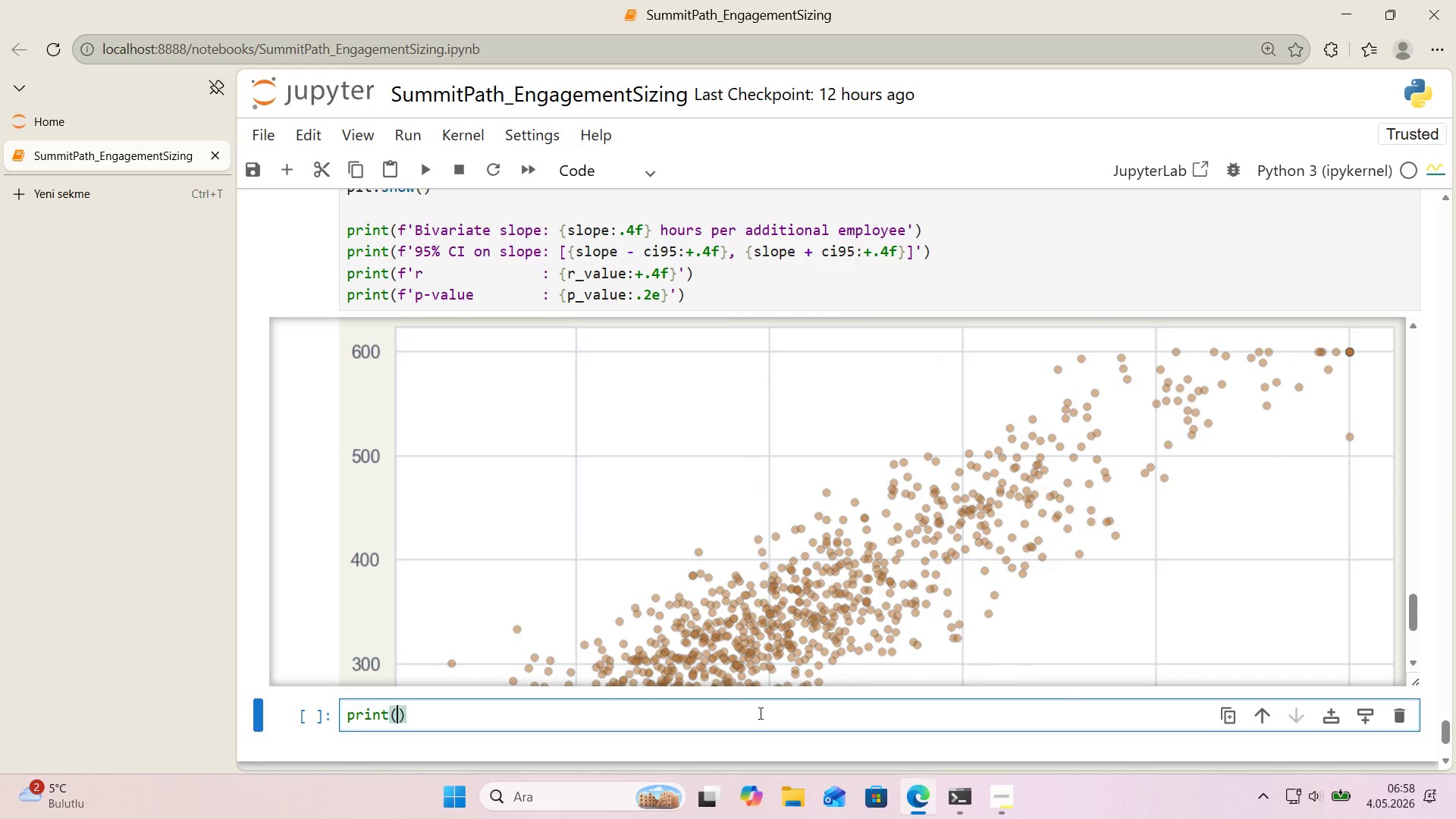 
key(ArrowLeft)
 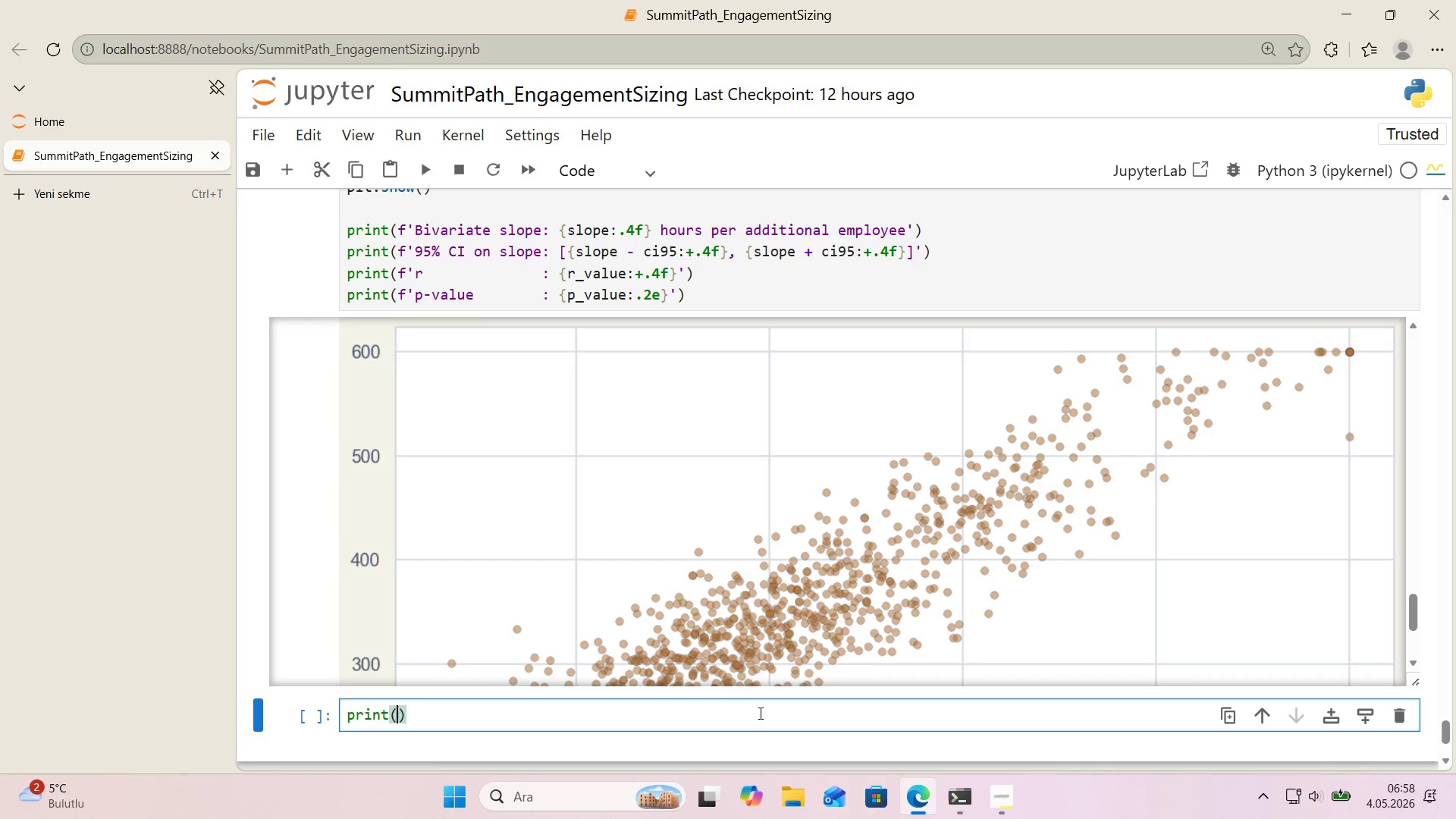 
type(l'new'dths)
 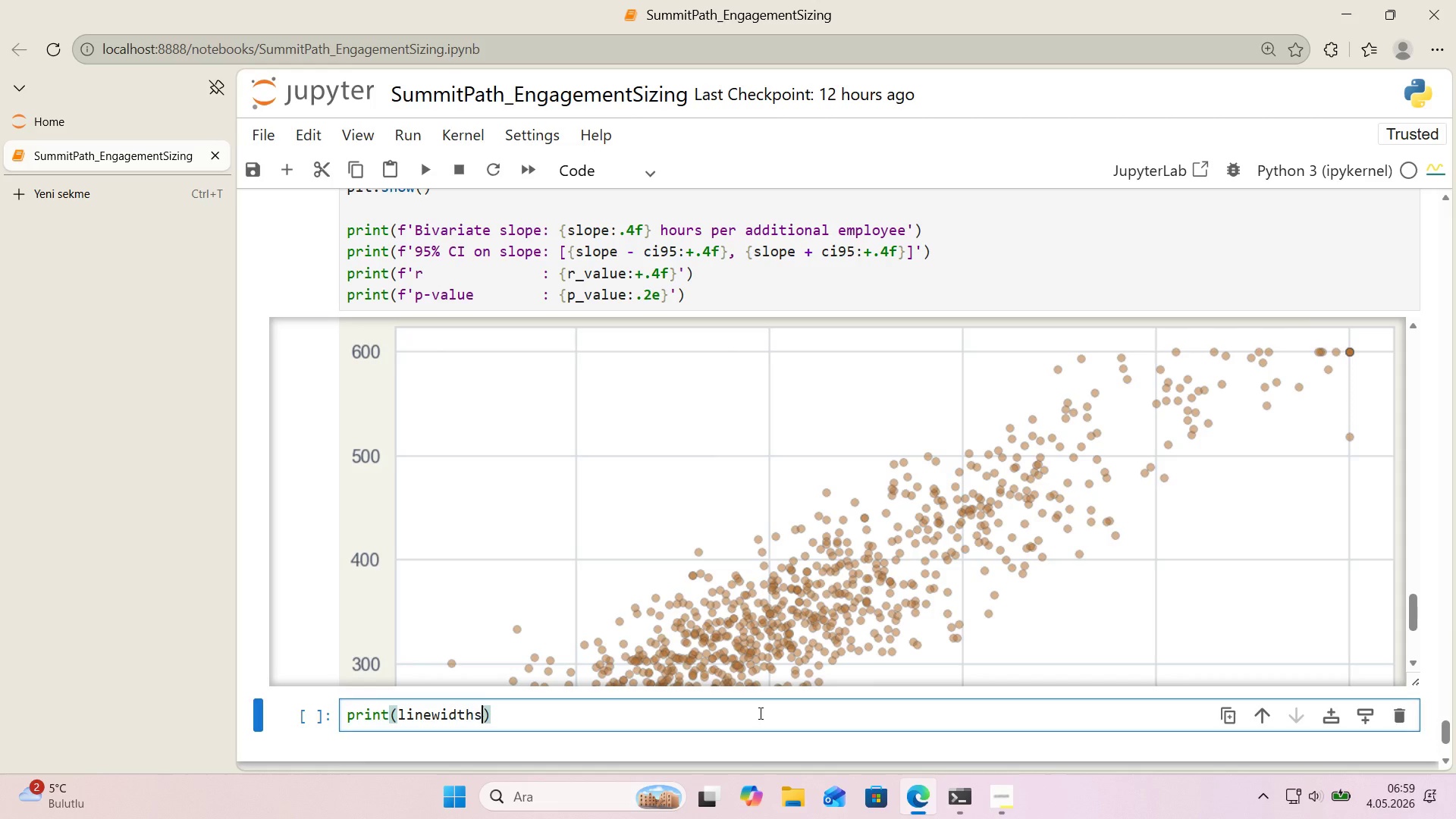 
key(Shift+Enter)
 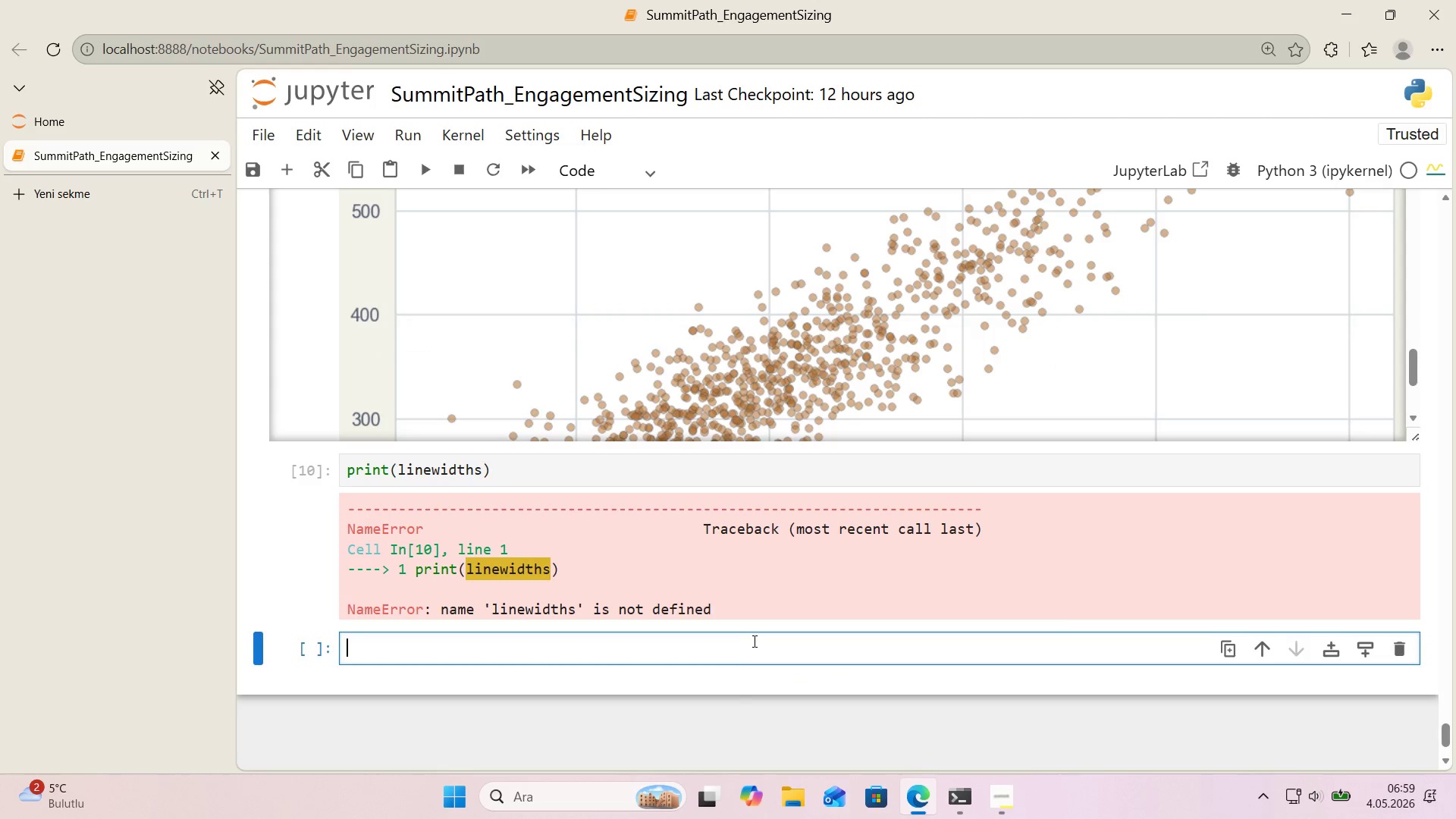 
wait(7.01)
 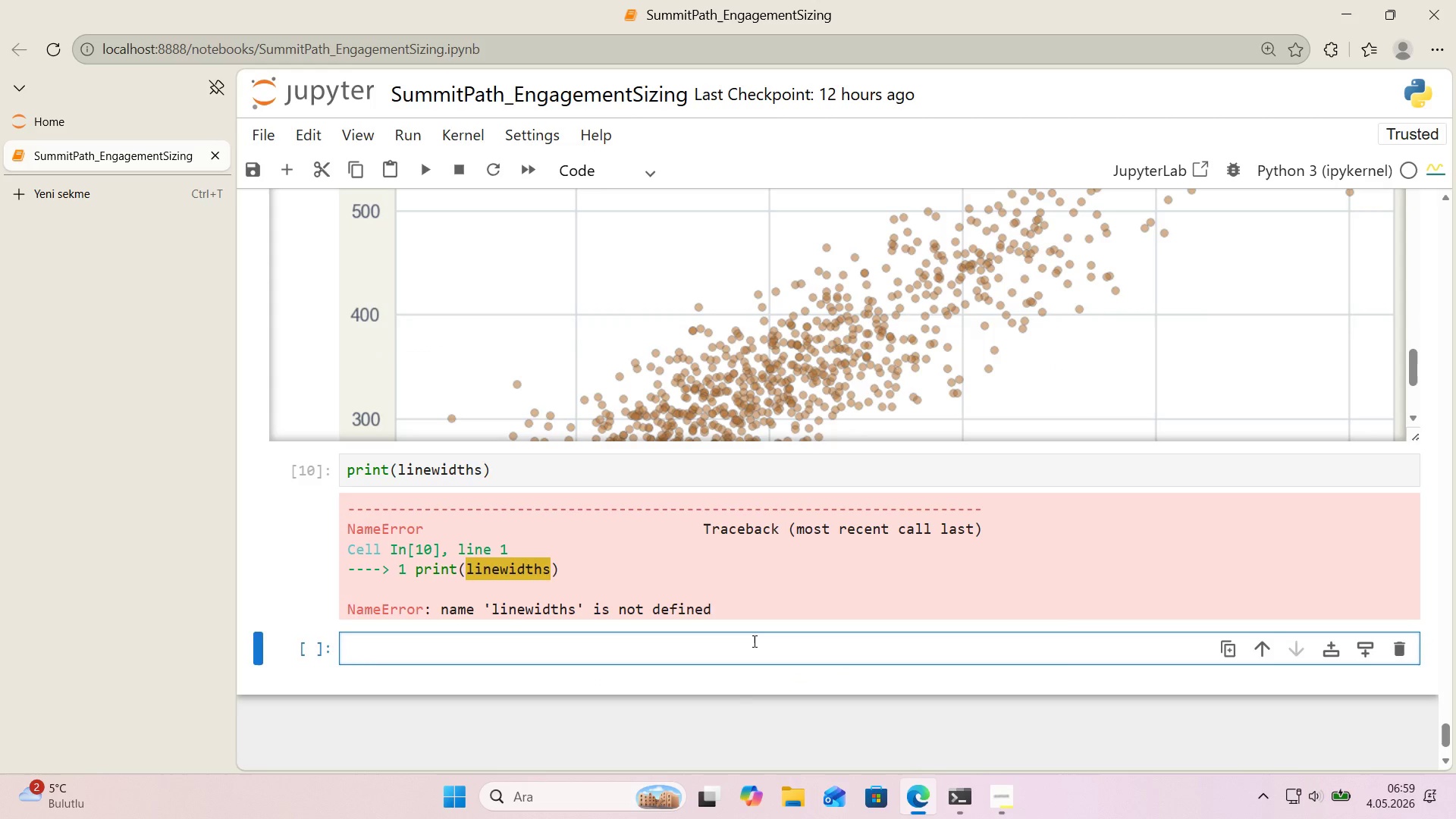 
left_click([570, 477])
 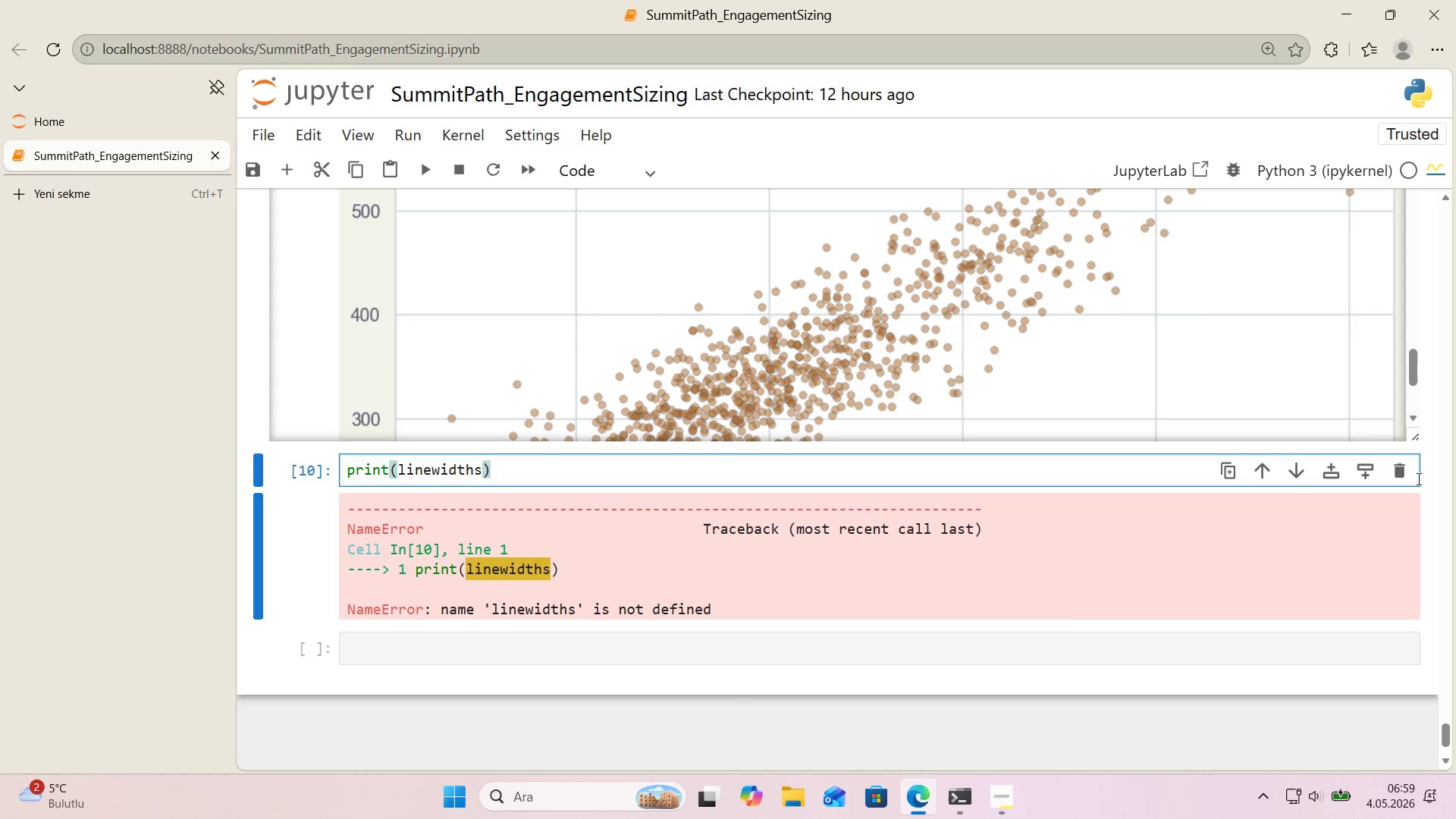 
left_click([1407, 477])
 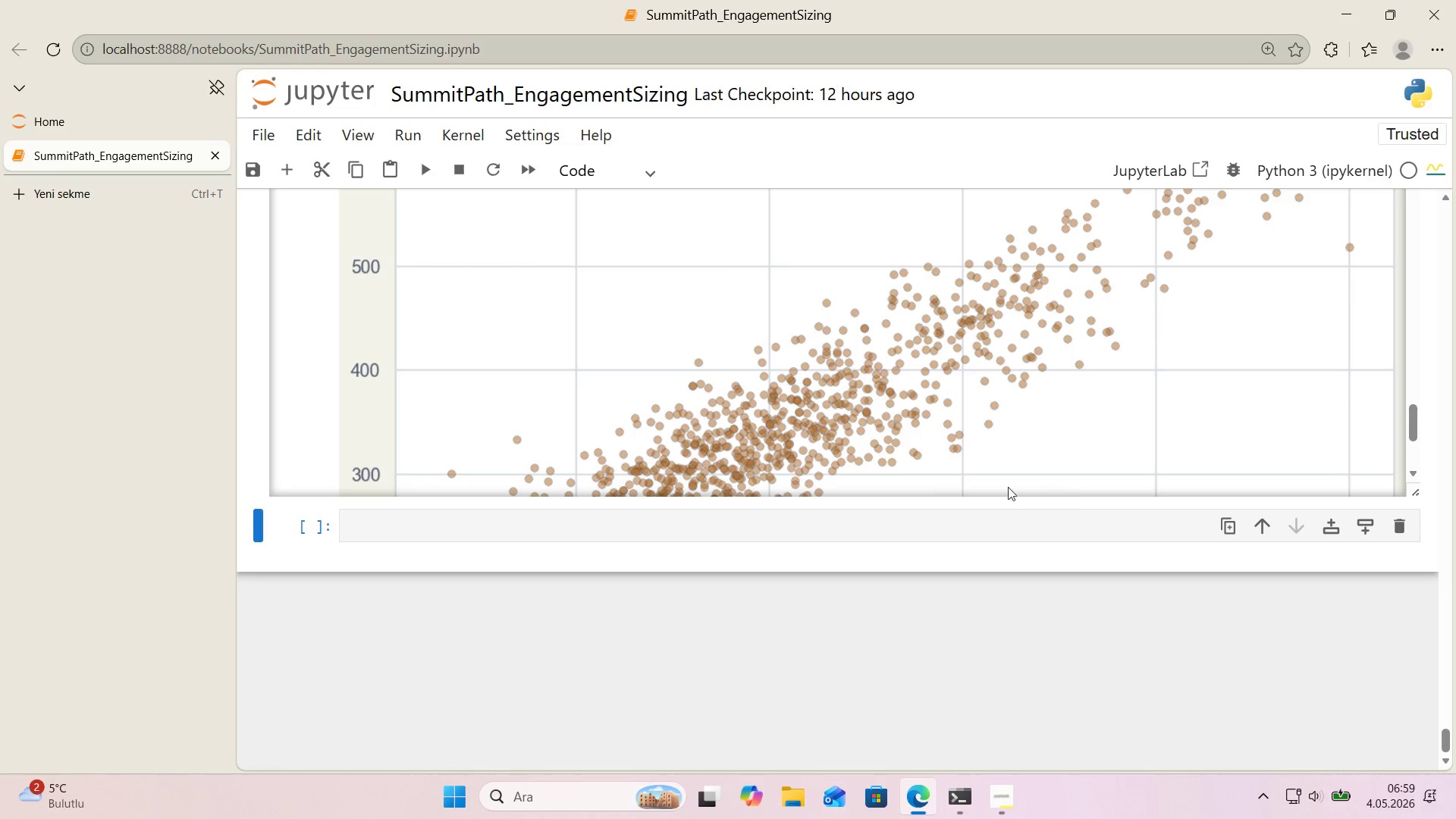 
scroll: coordinate [919, 482], scroll_direction: up, amount: 3.0
 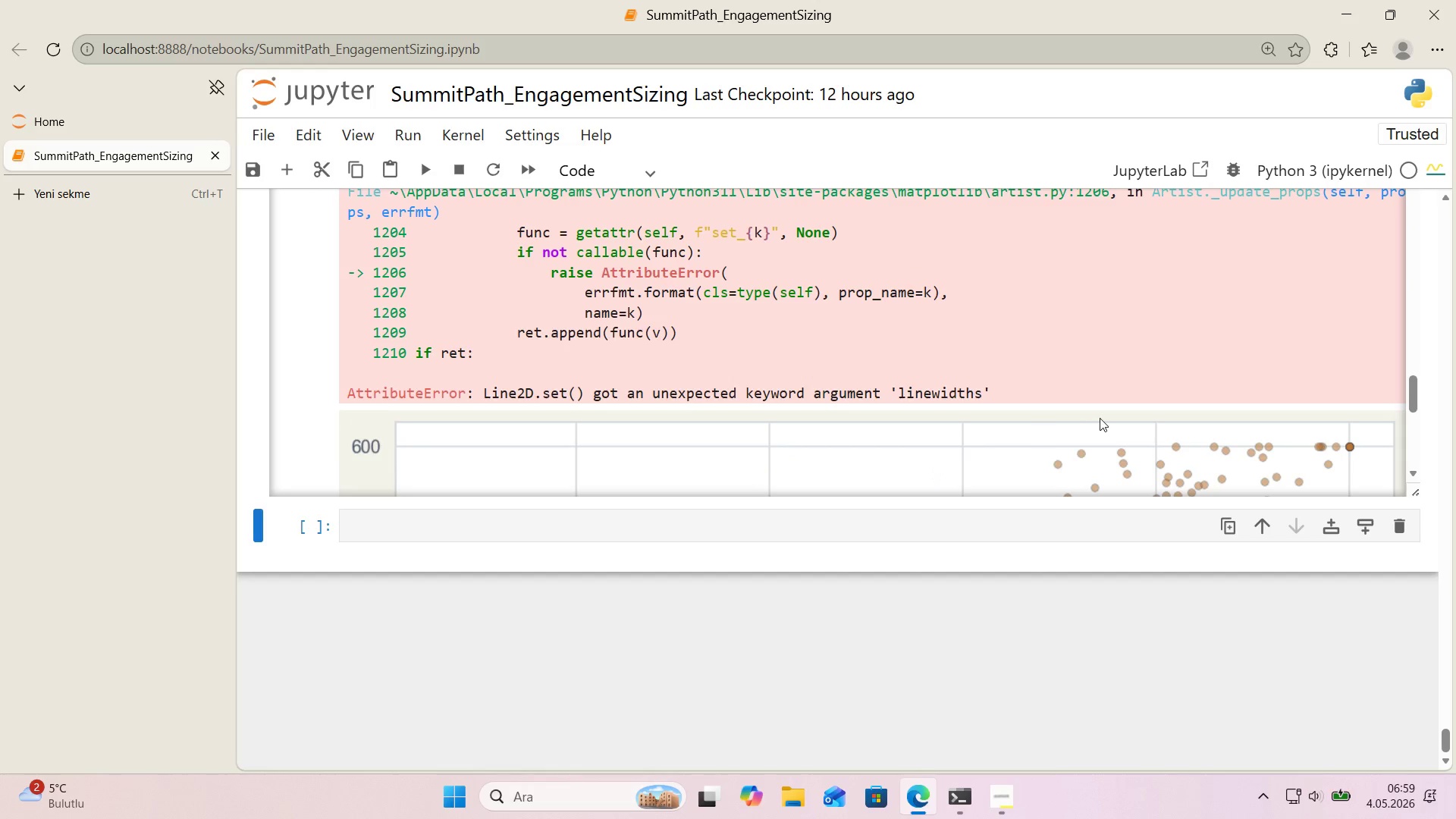 
scroll: coordinate [1100, 424], scroll_direction: none, amount: 0.0
 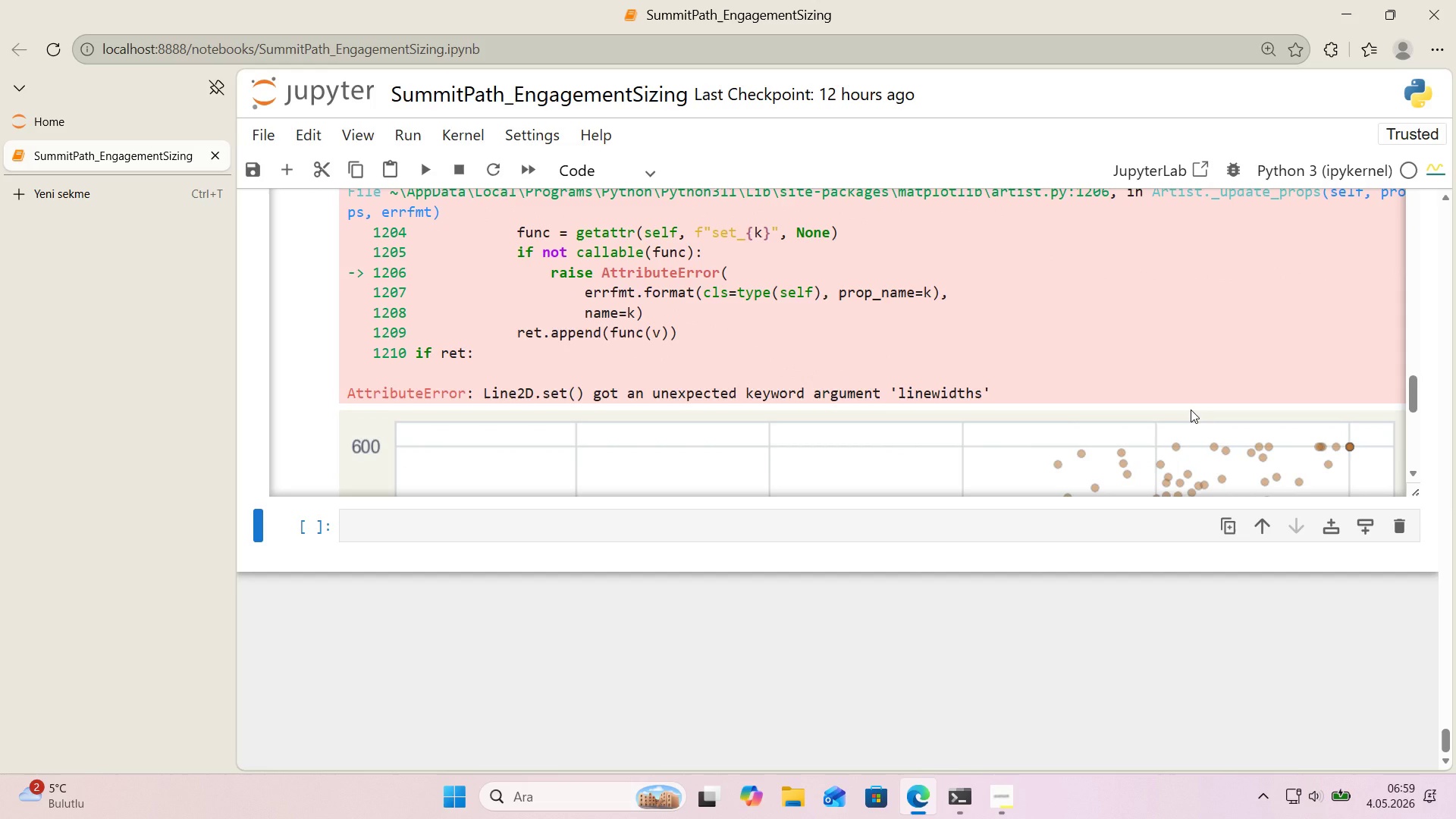 
wait(16.11)
 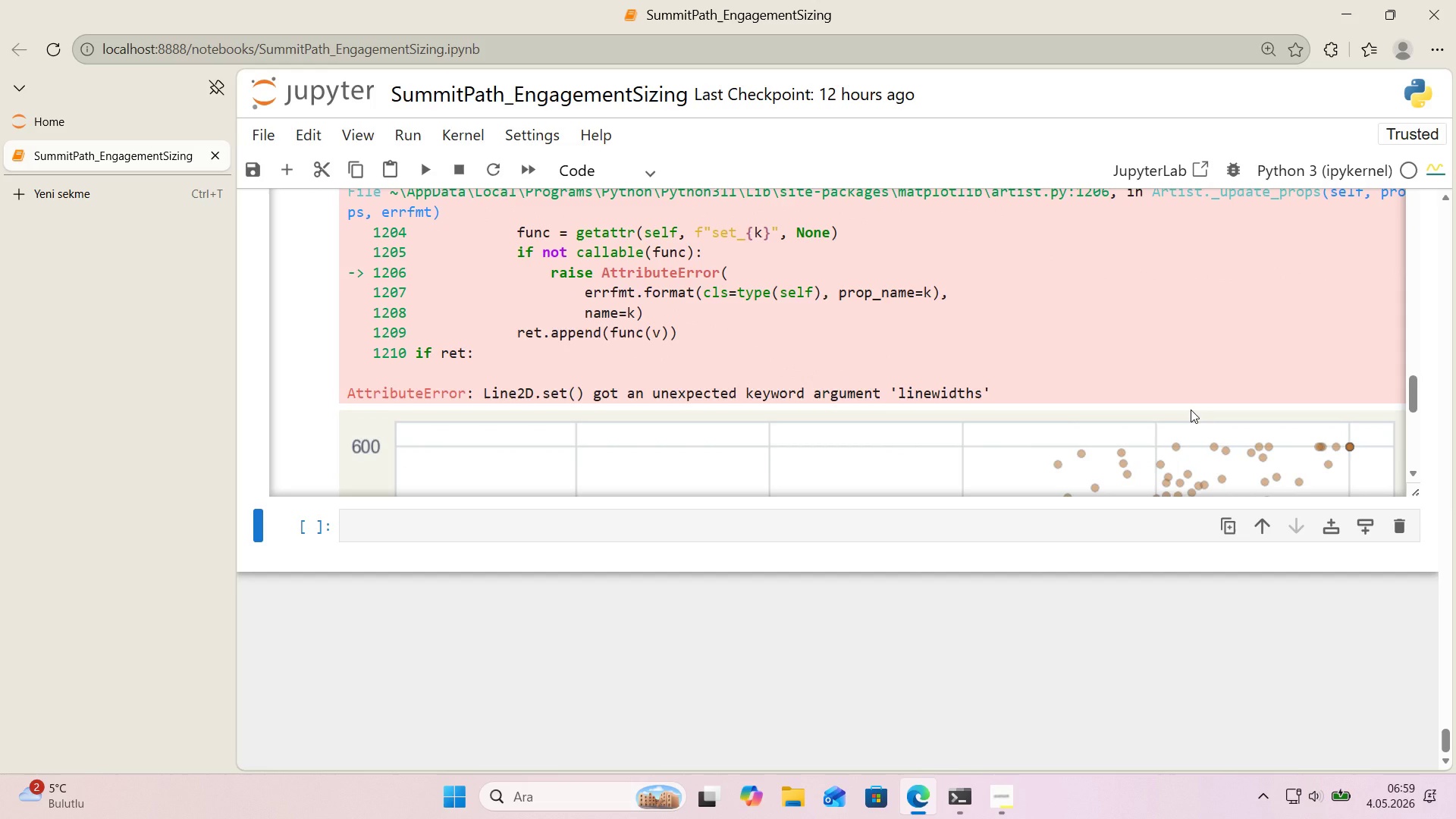 
scroll: coordinate [761, 435], scroll_direction: up, amount: 15.0
 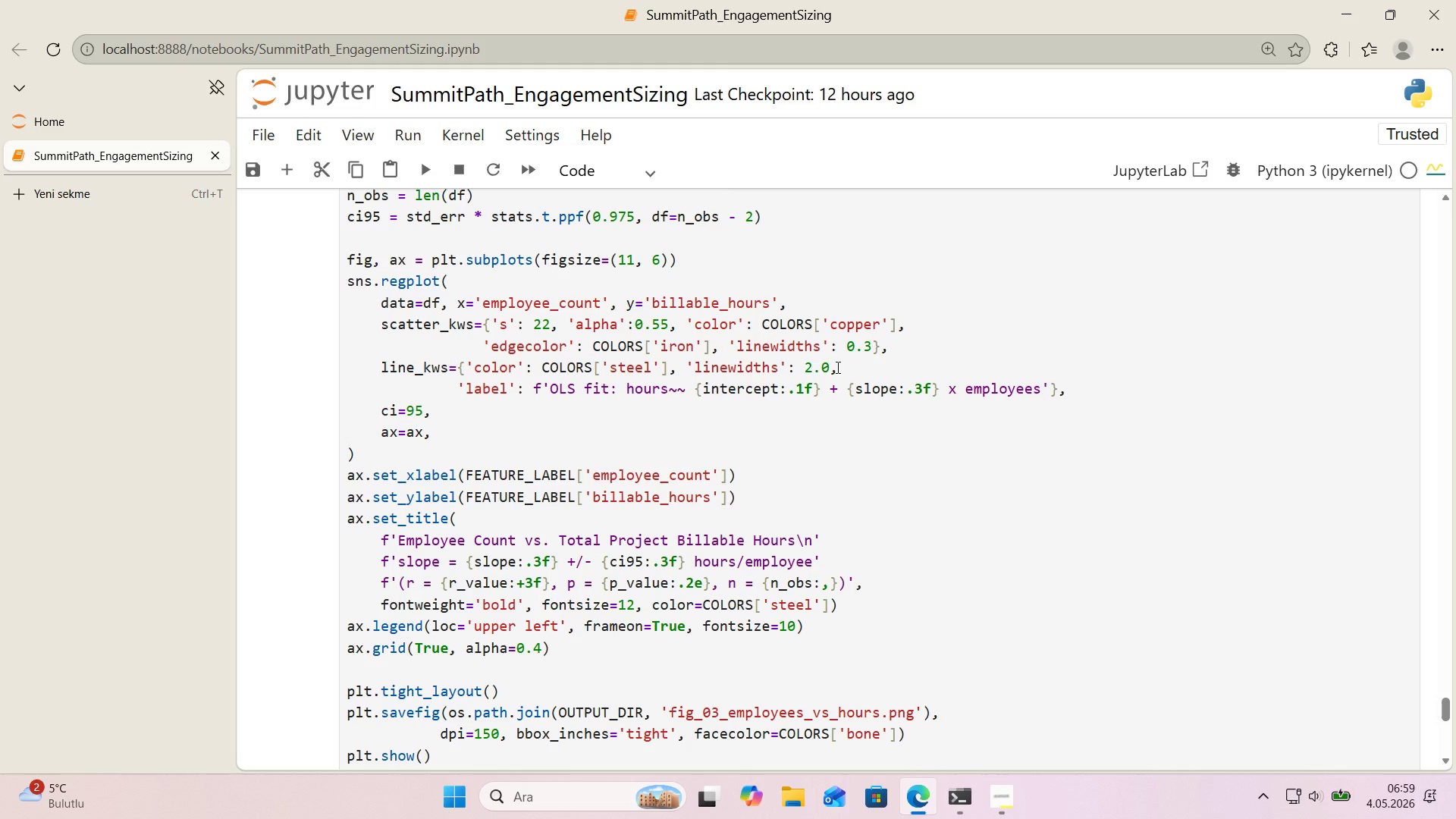 
left_click_drag(start_coordinate=[836, 367], to_coordinate=[686, 371])
 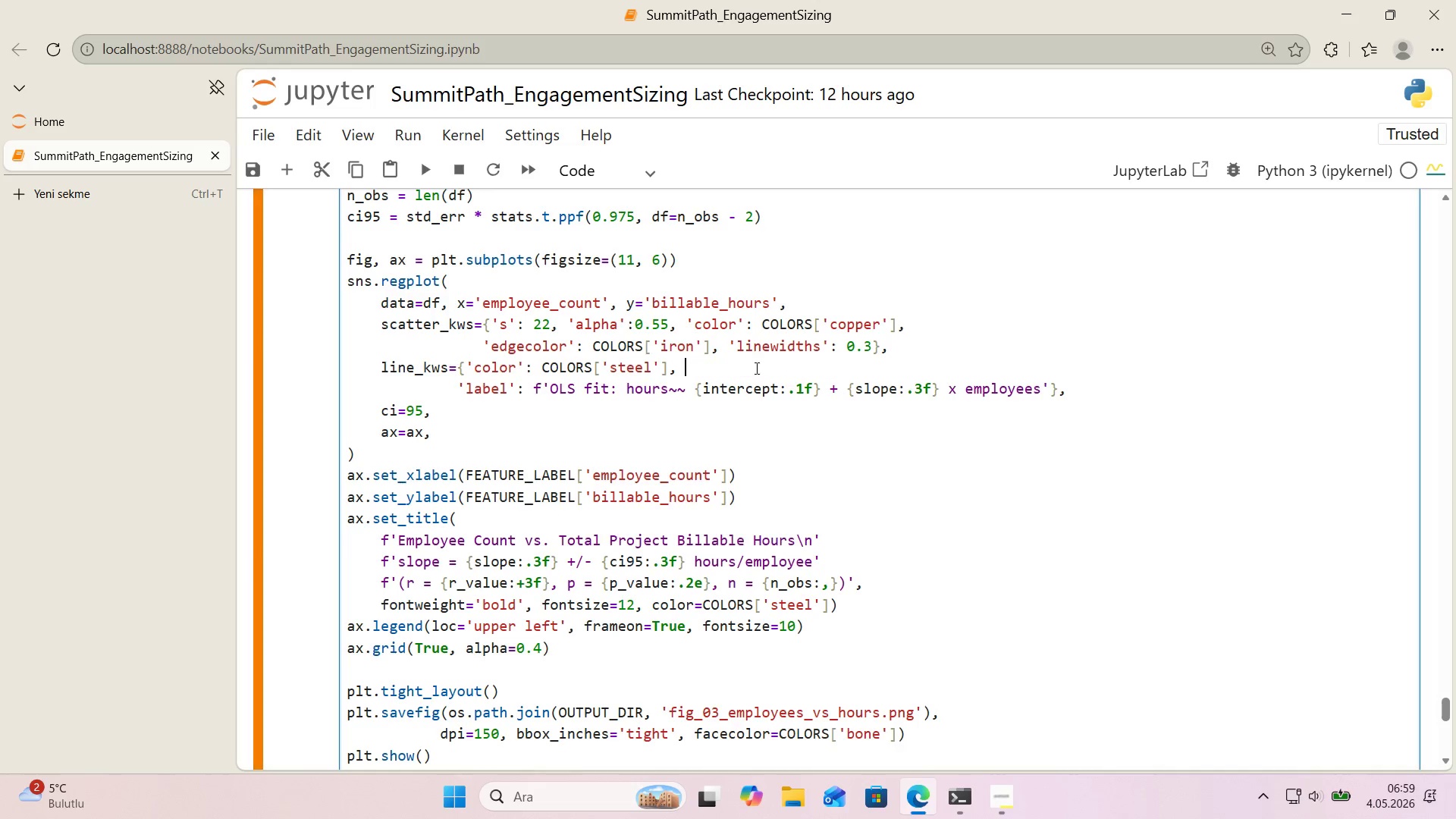 
key(Backspace)
 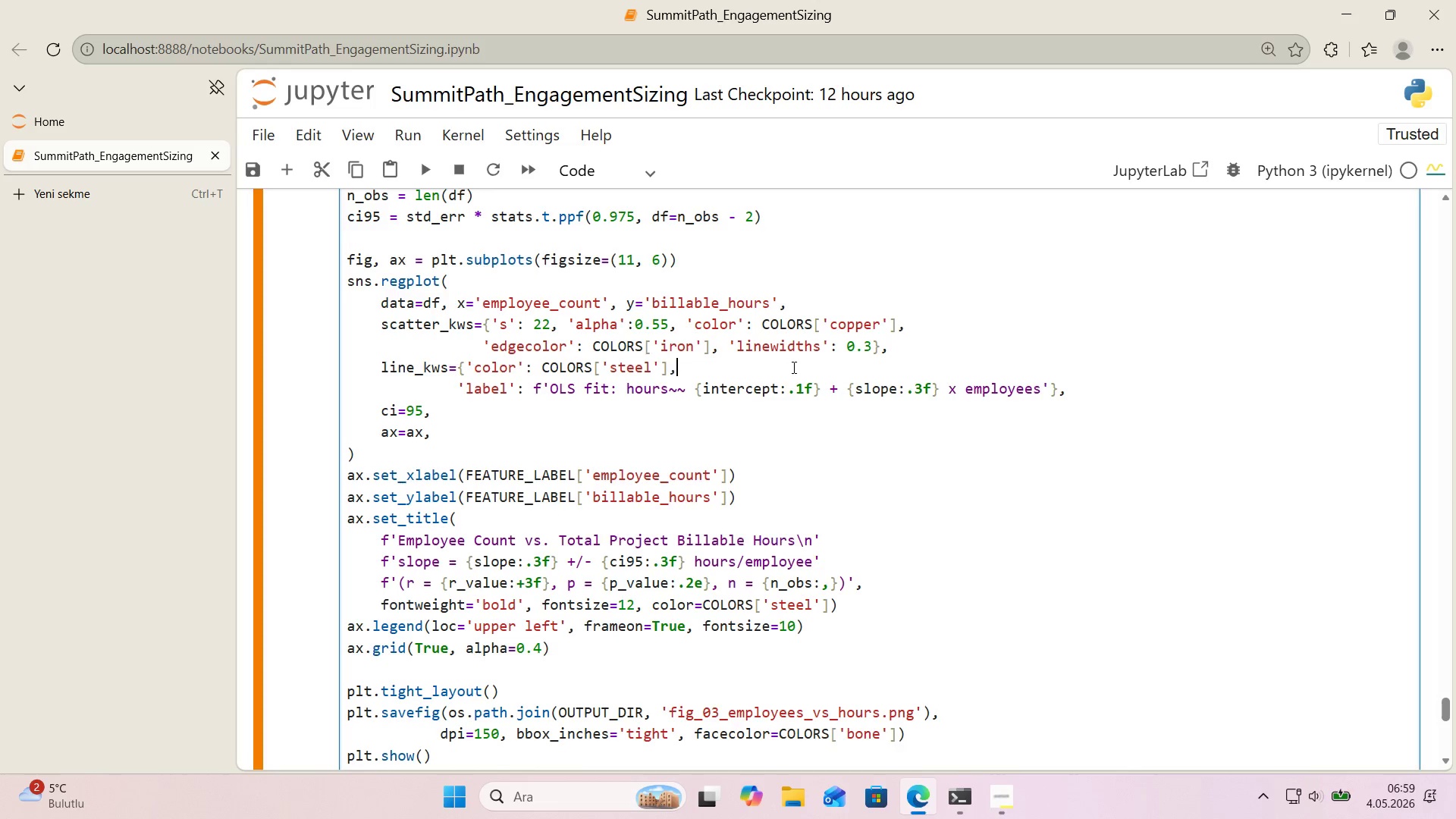 
key(Backspace)
 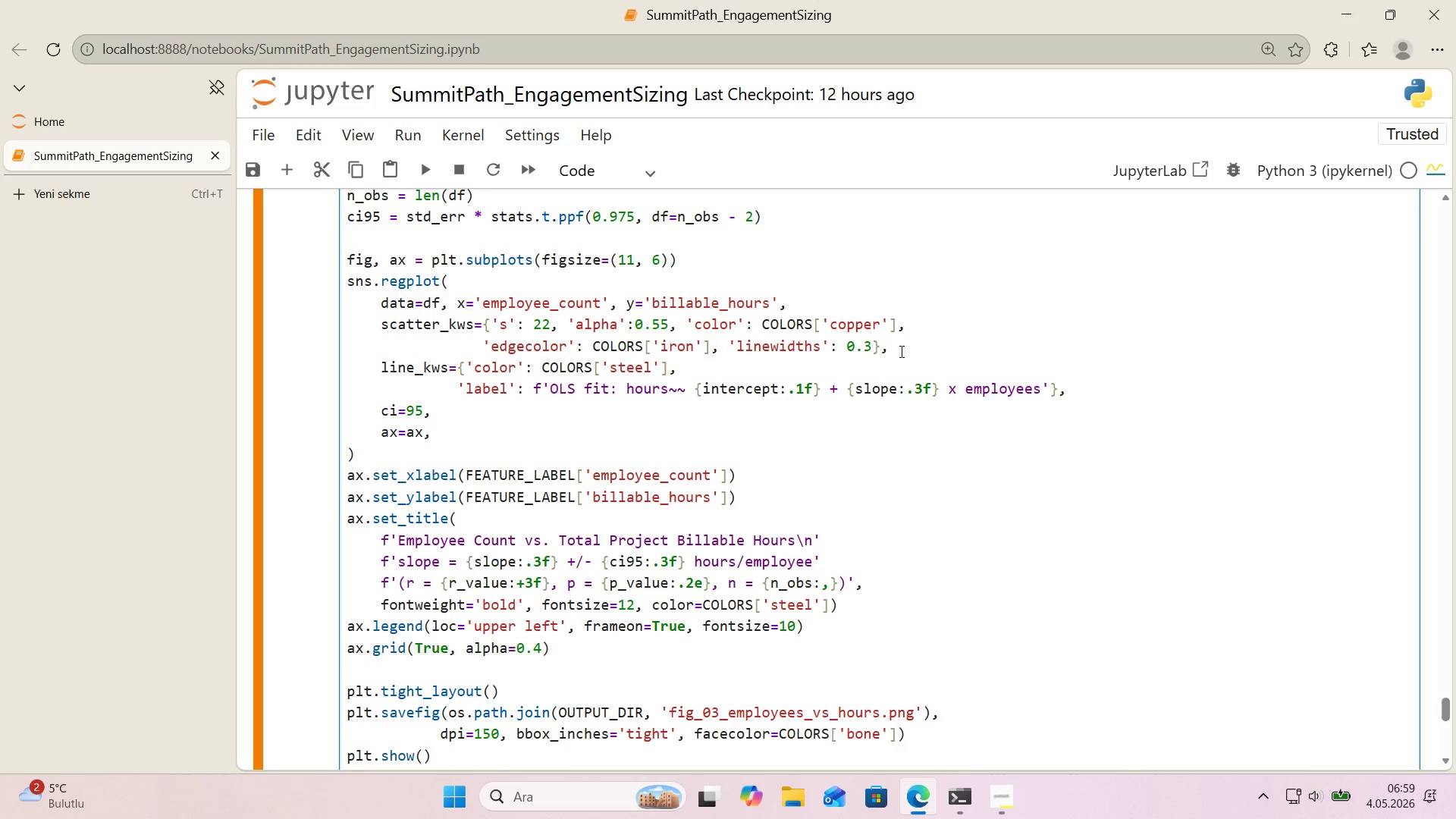 
left_click_drag(start_coordinate=[899, 351], to_coordinate=[720, 352])
 